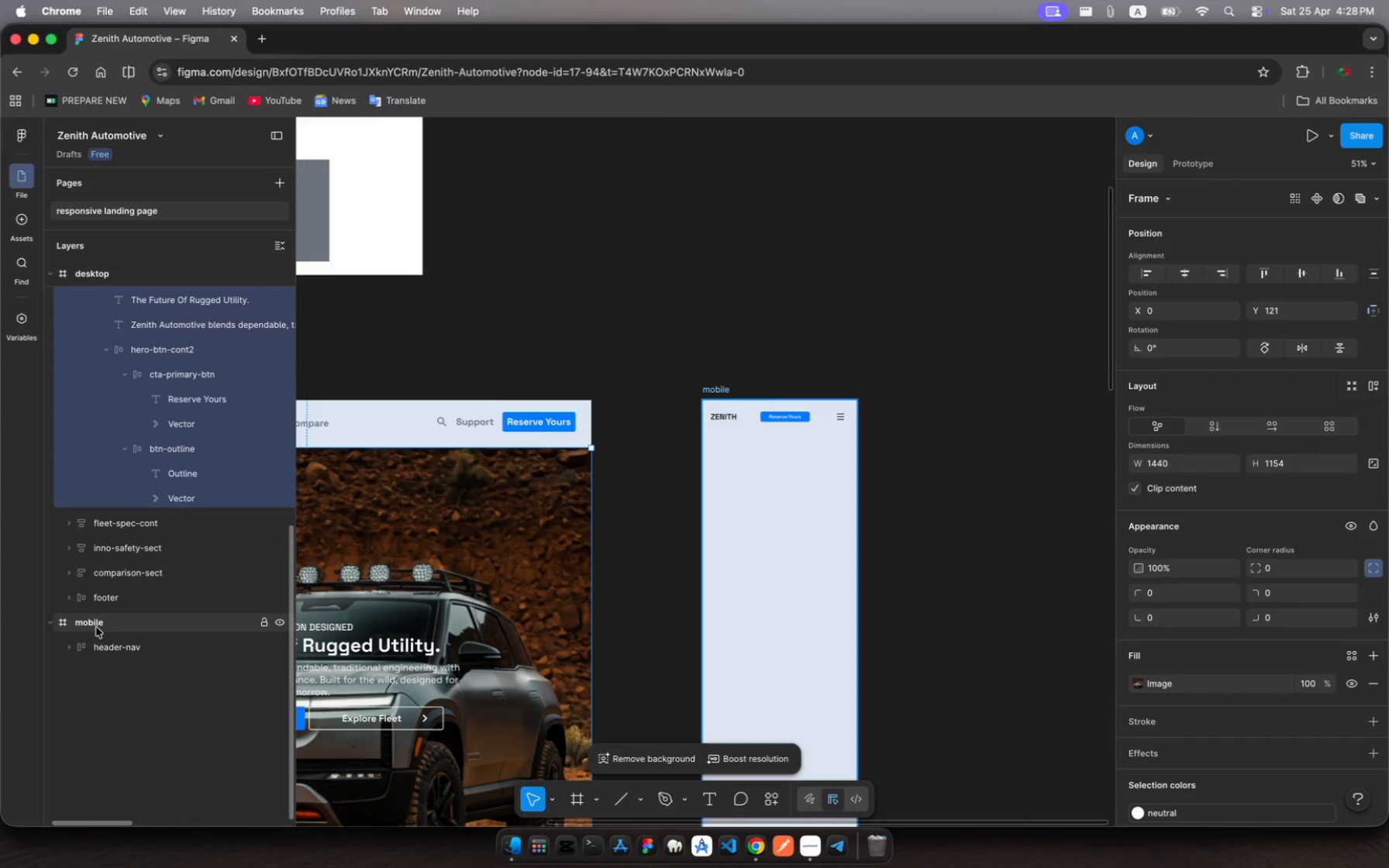 
left_click([95, 625])
 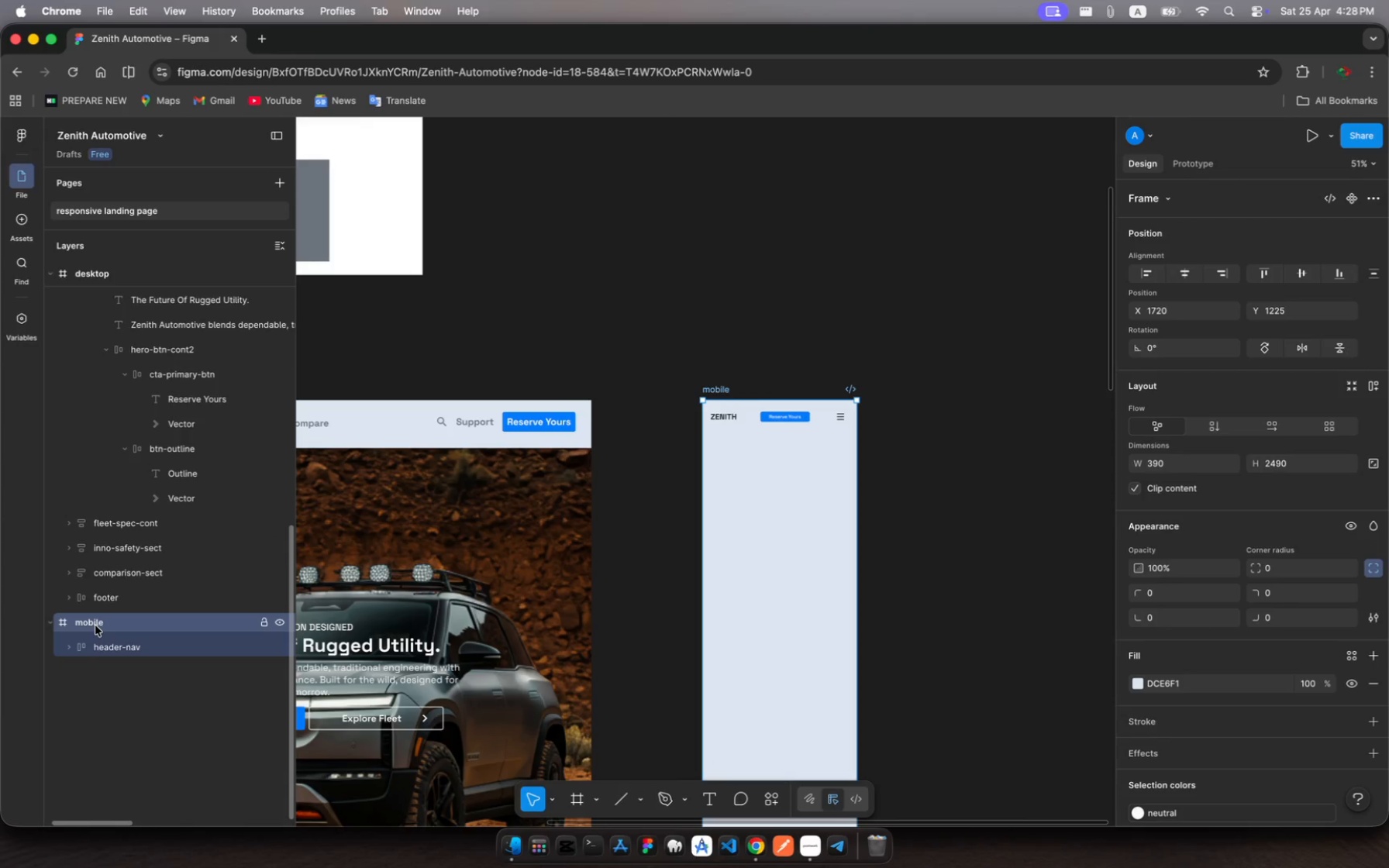 
key(Meta+V)
 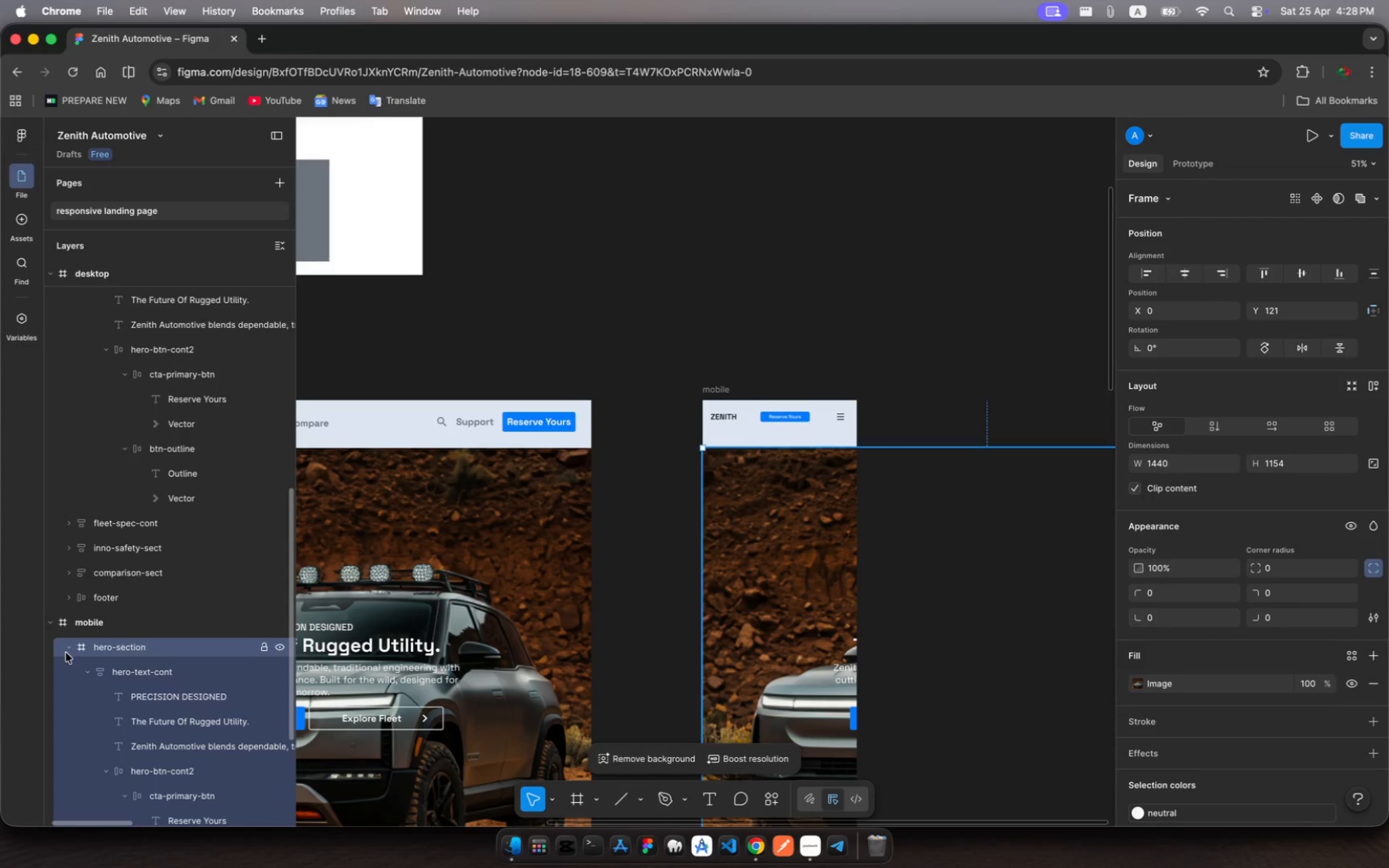 
left_click([67, 653])
 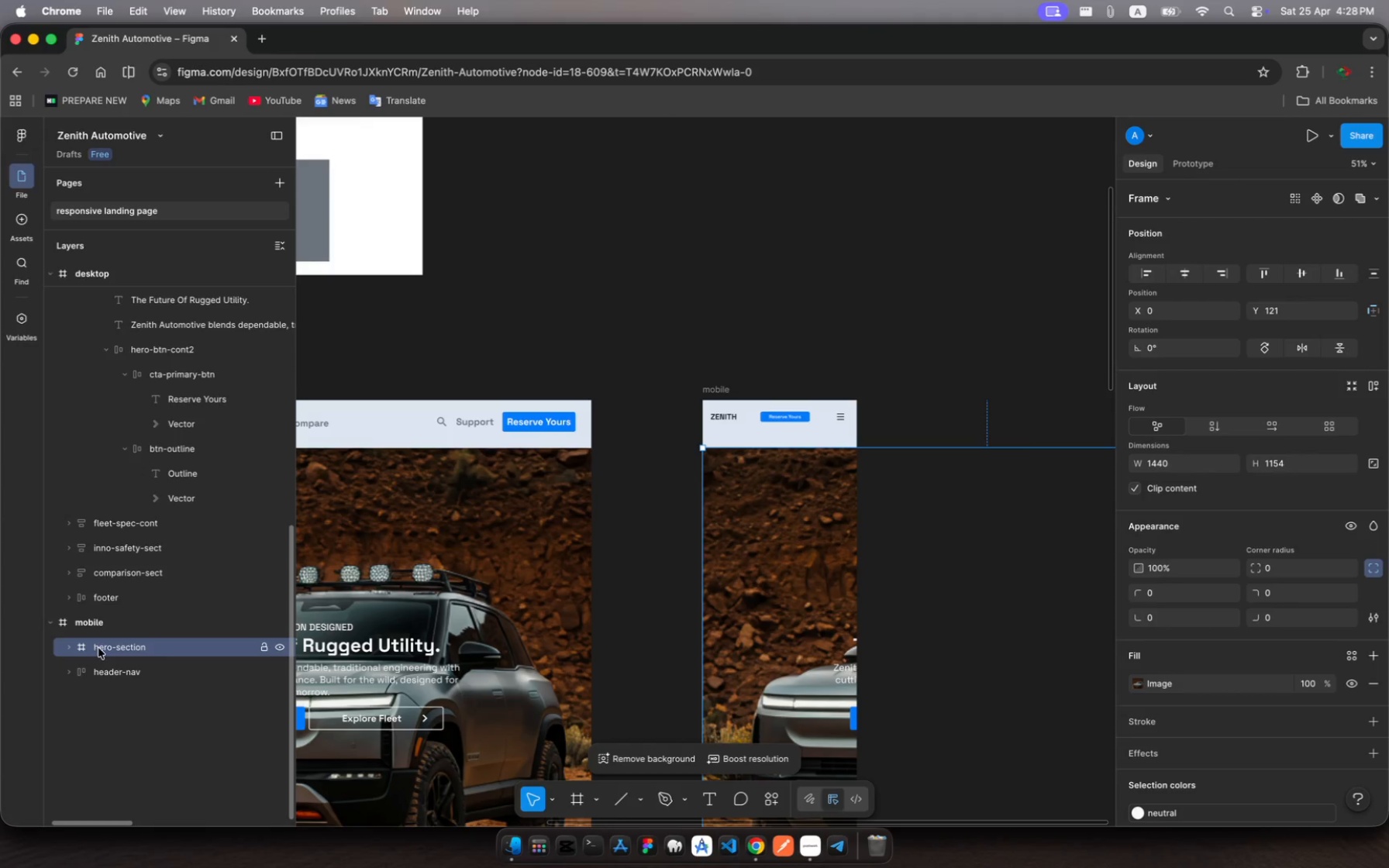 
left_click_drag(start_coordinate=[98, 648], to_coordinate=[100, 687])
 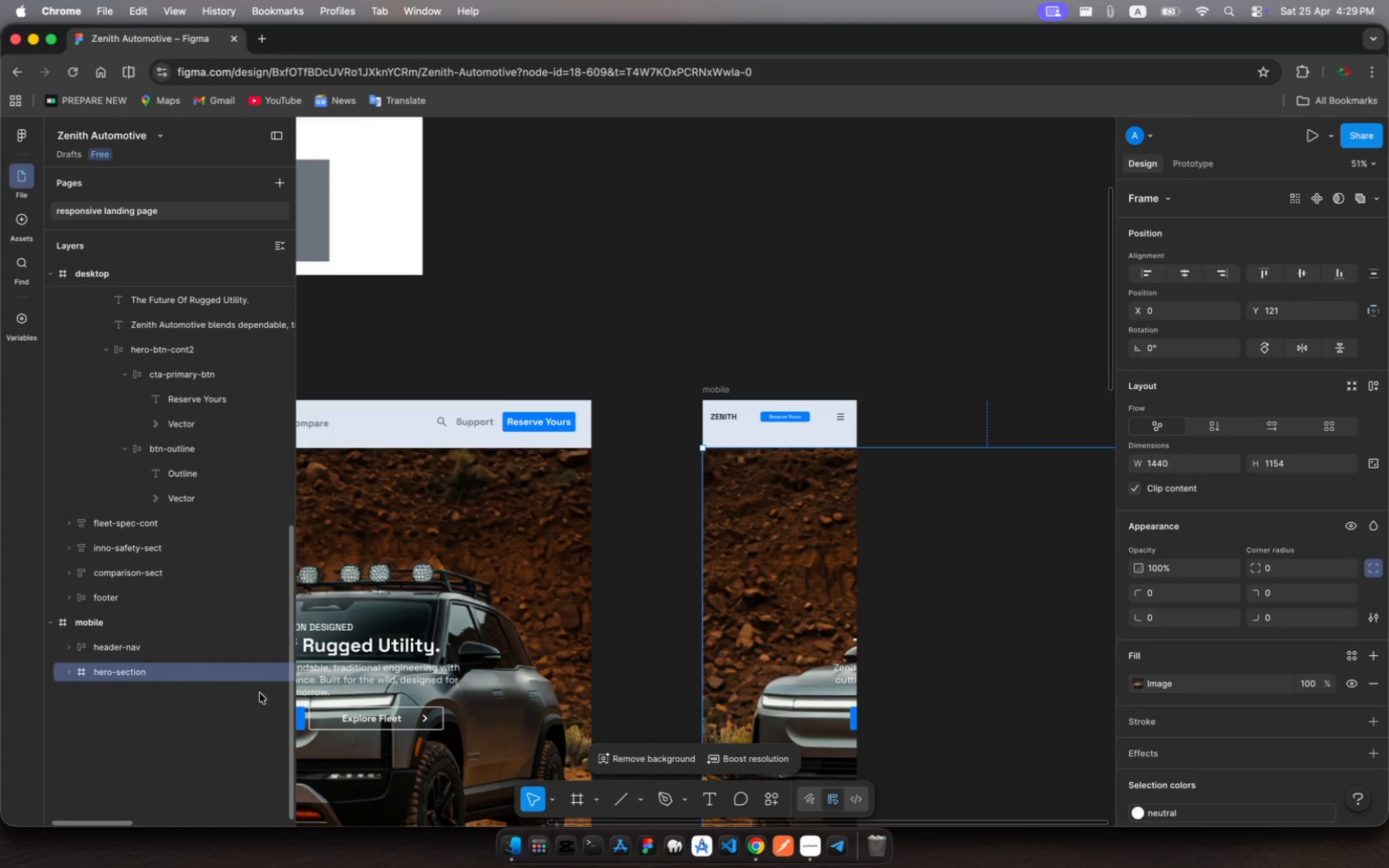 
scroll: coordinate [610, 602], scroll_direction: down, amount: 34.0
 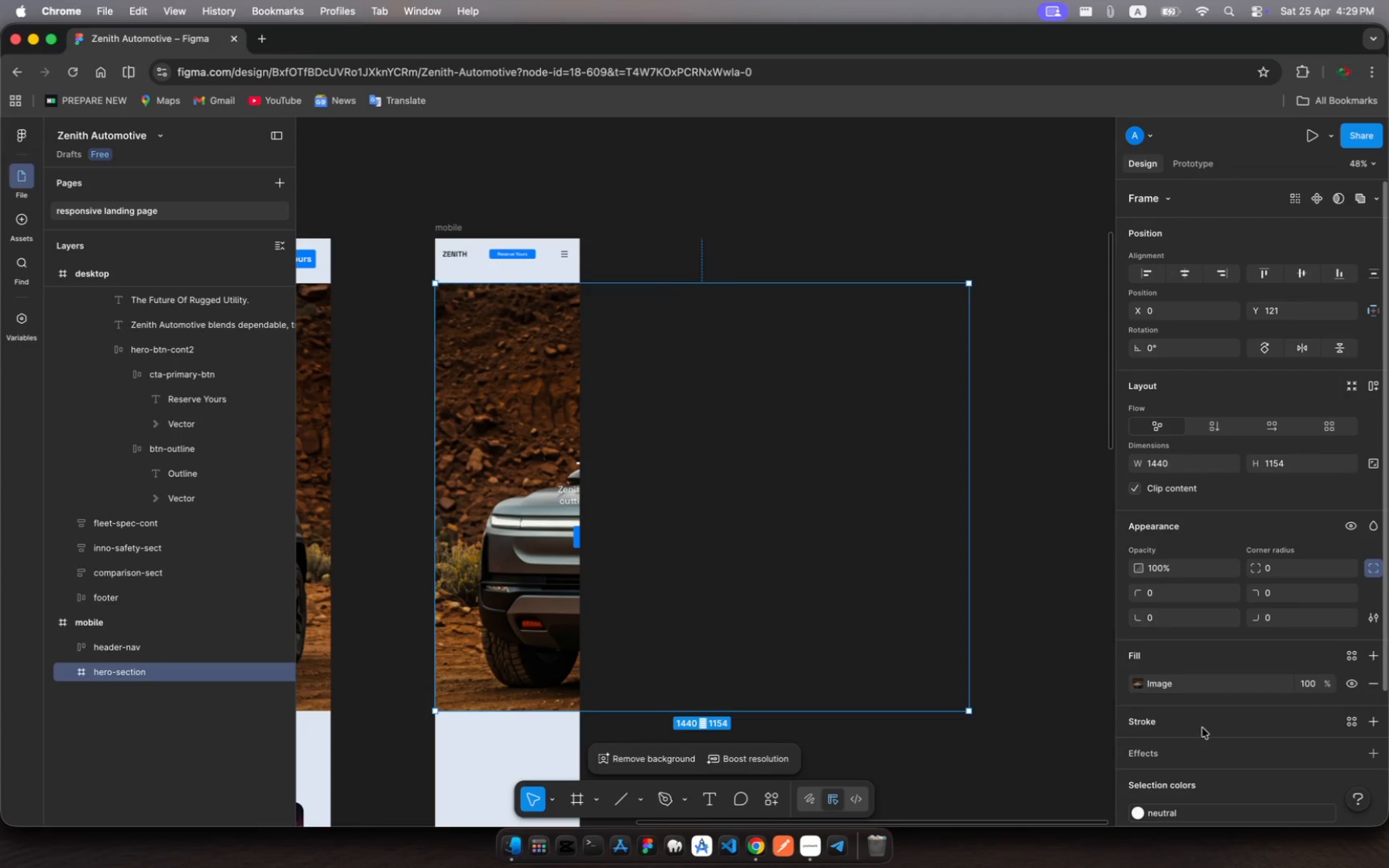 
left_click([1139, 682])
 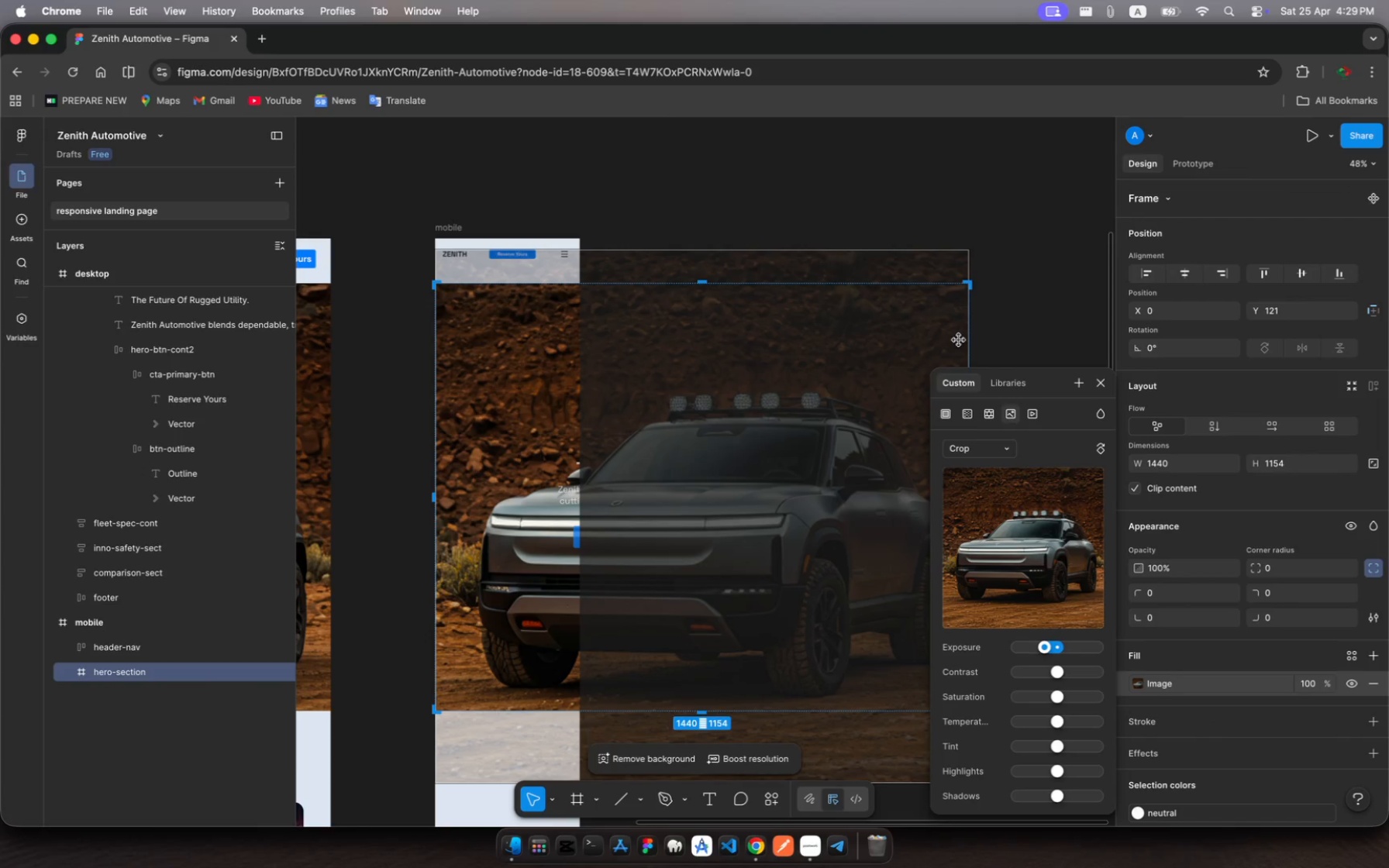 
left_click_drag(start_coordinate=[967, 338], to_coordinate=[582, 404])
 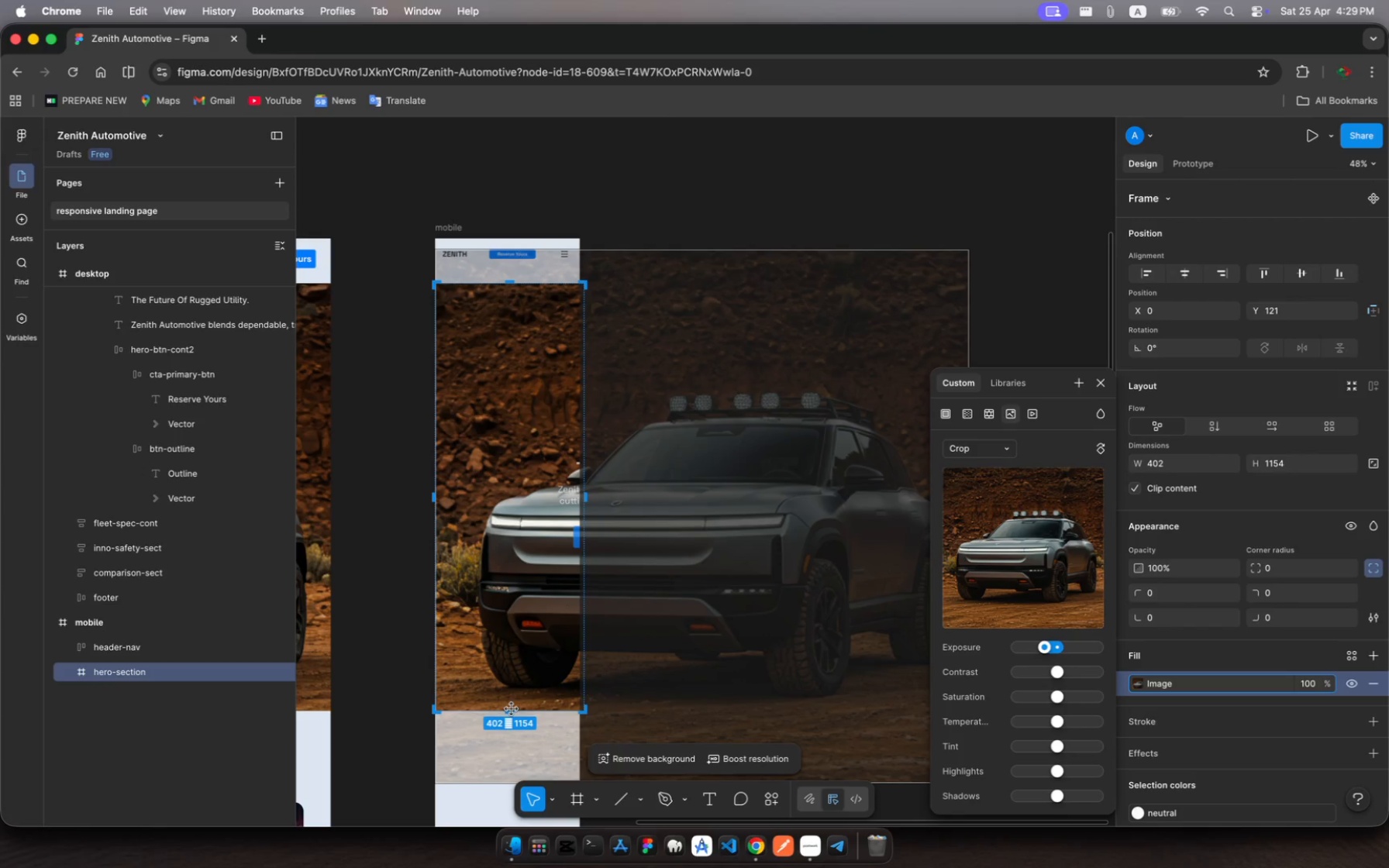 
left_click_drag(start_coordinate=[512, 713], to_coordinate=[502, 553])
 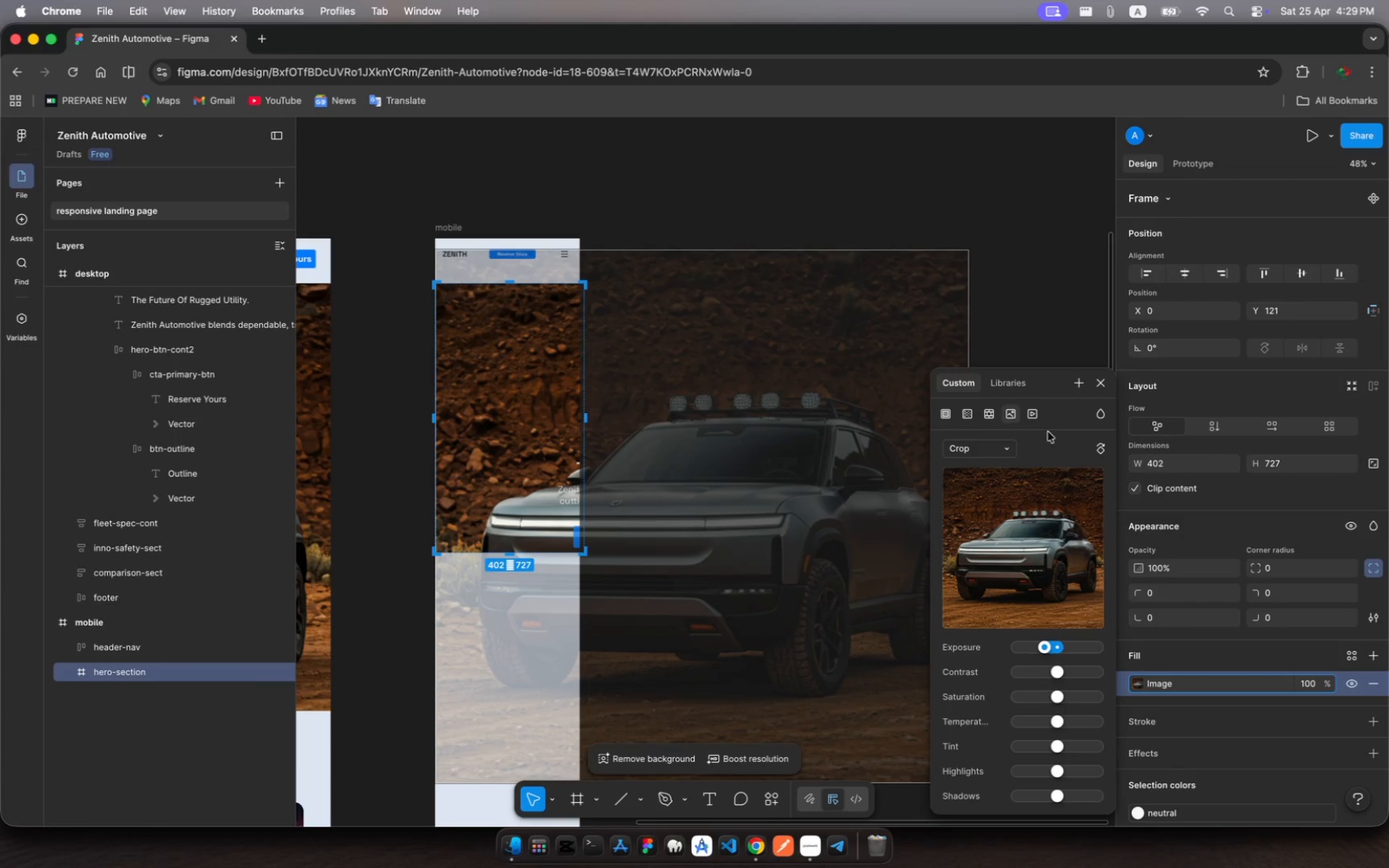 
wait(5.36)
 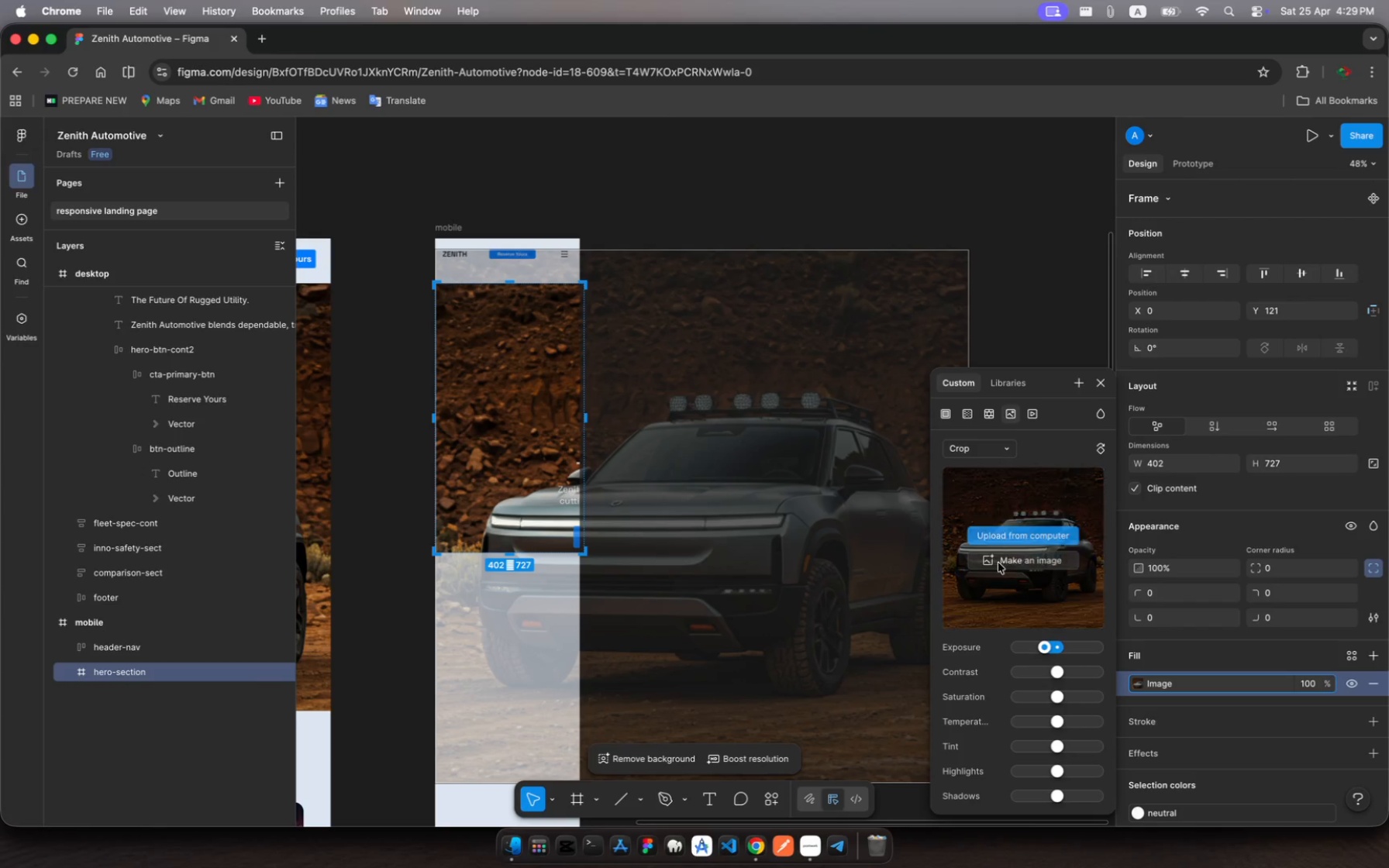 
left_click_drag(start_coordinate=[1041, 644], to_coordinate=[1056, 648])
 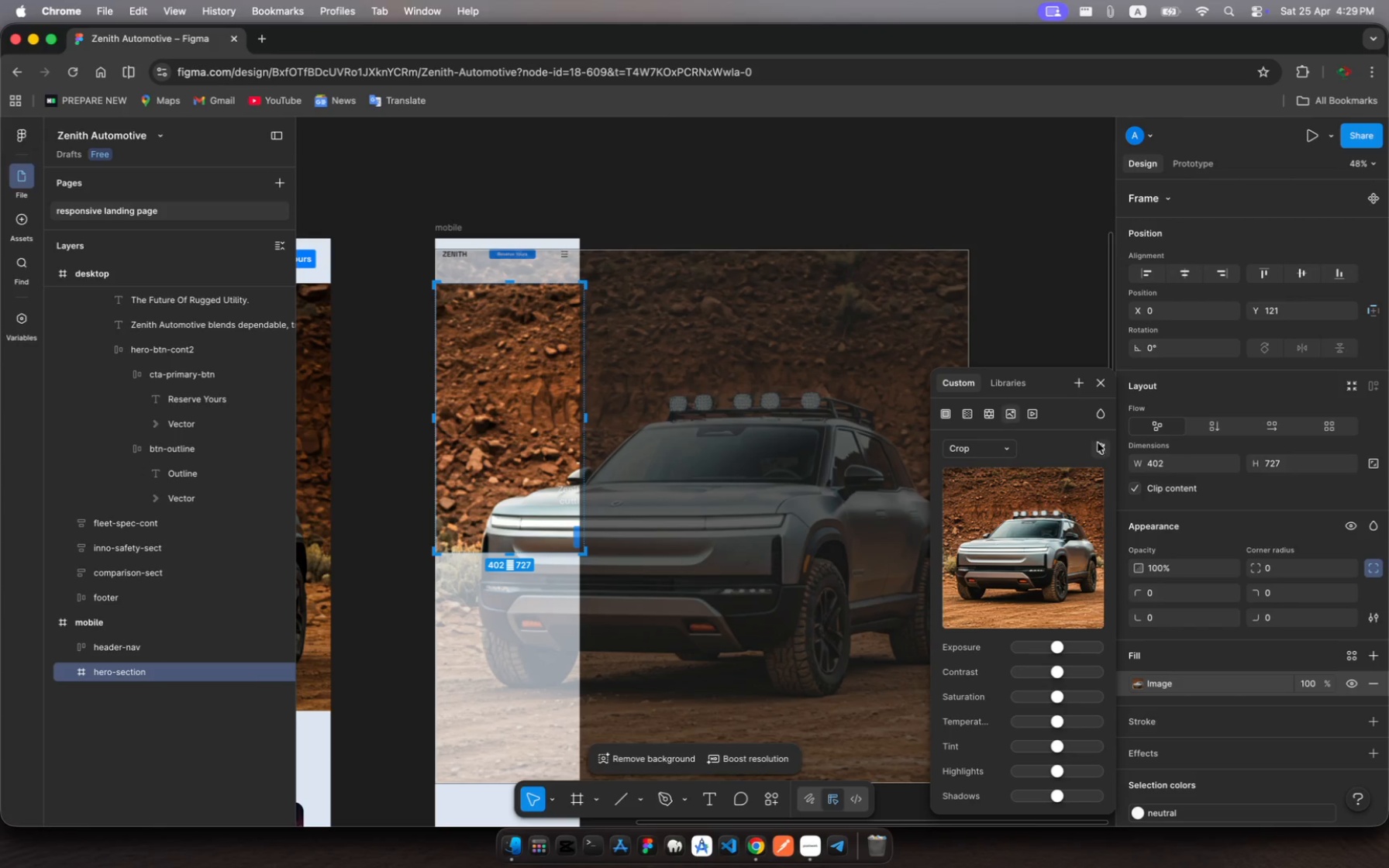 
left_click([1101, 444])
 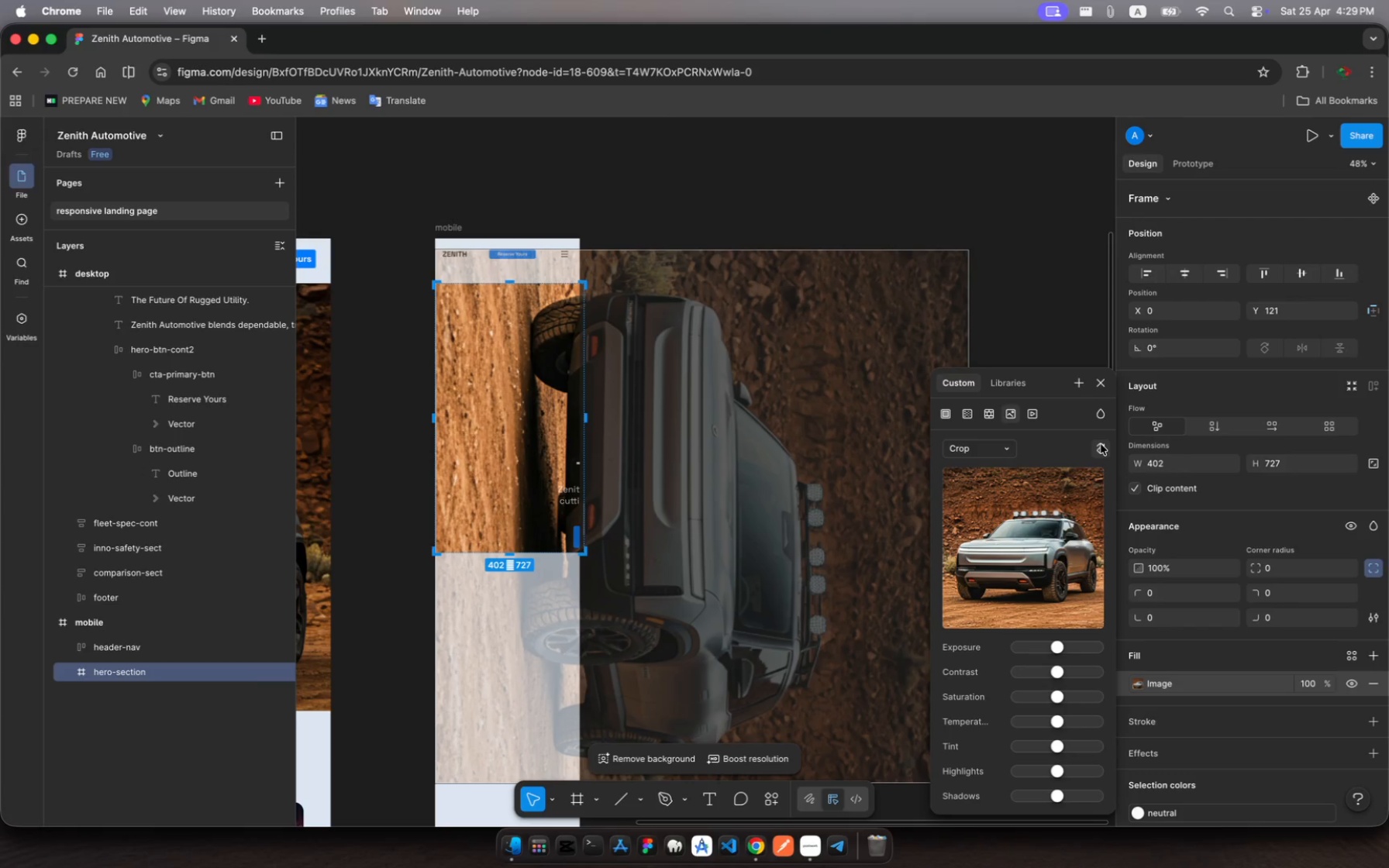 
left_click([1101, 444])
 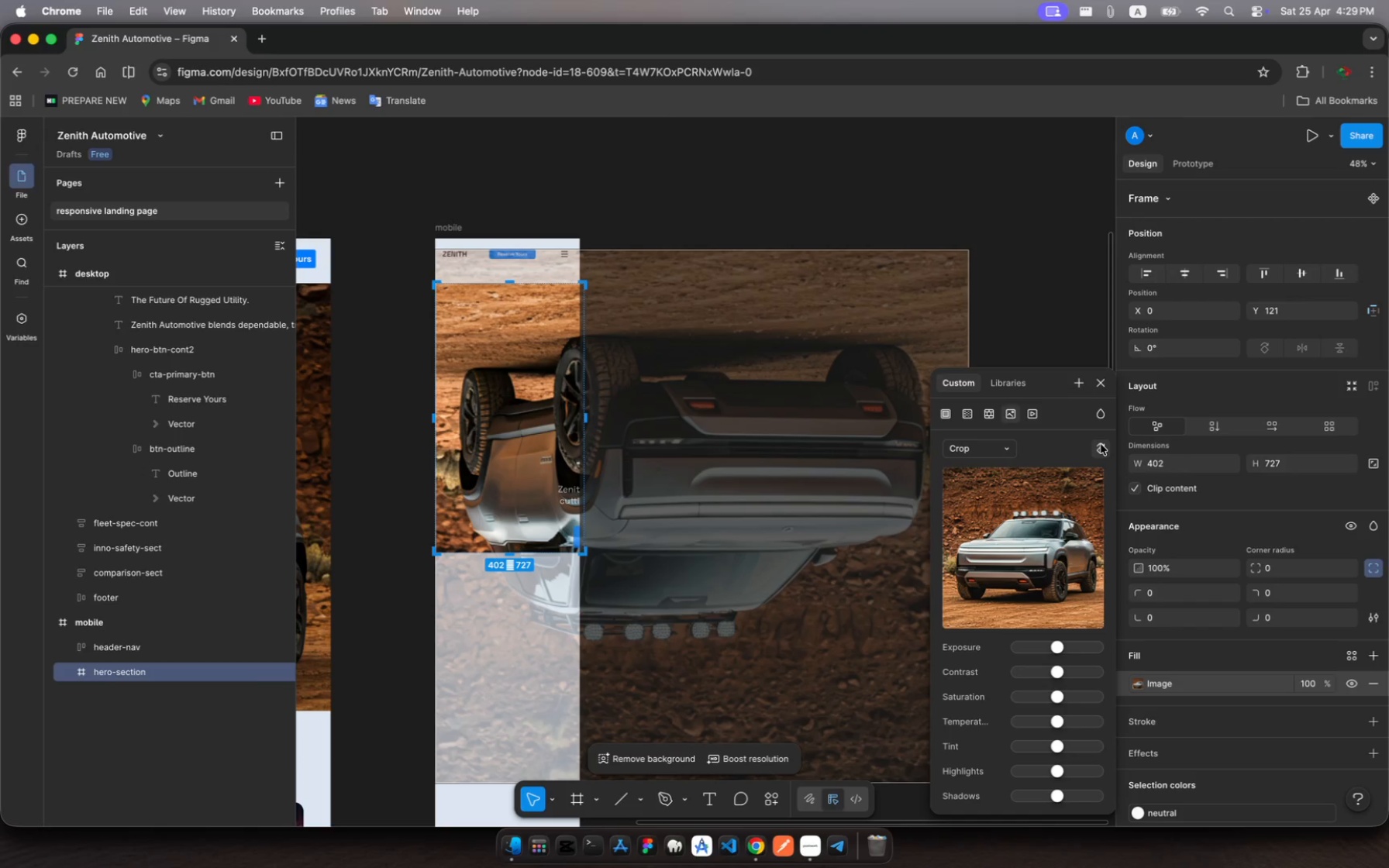 
left_click([1101, 444])
 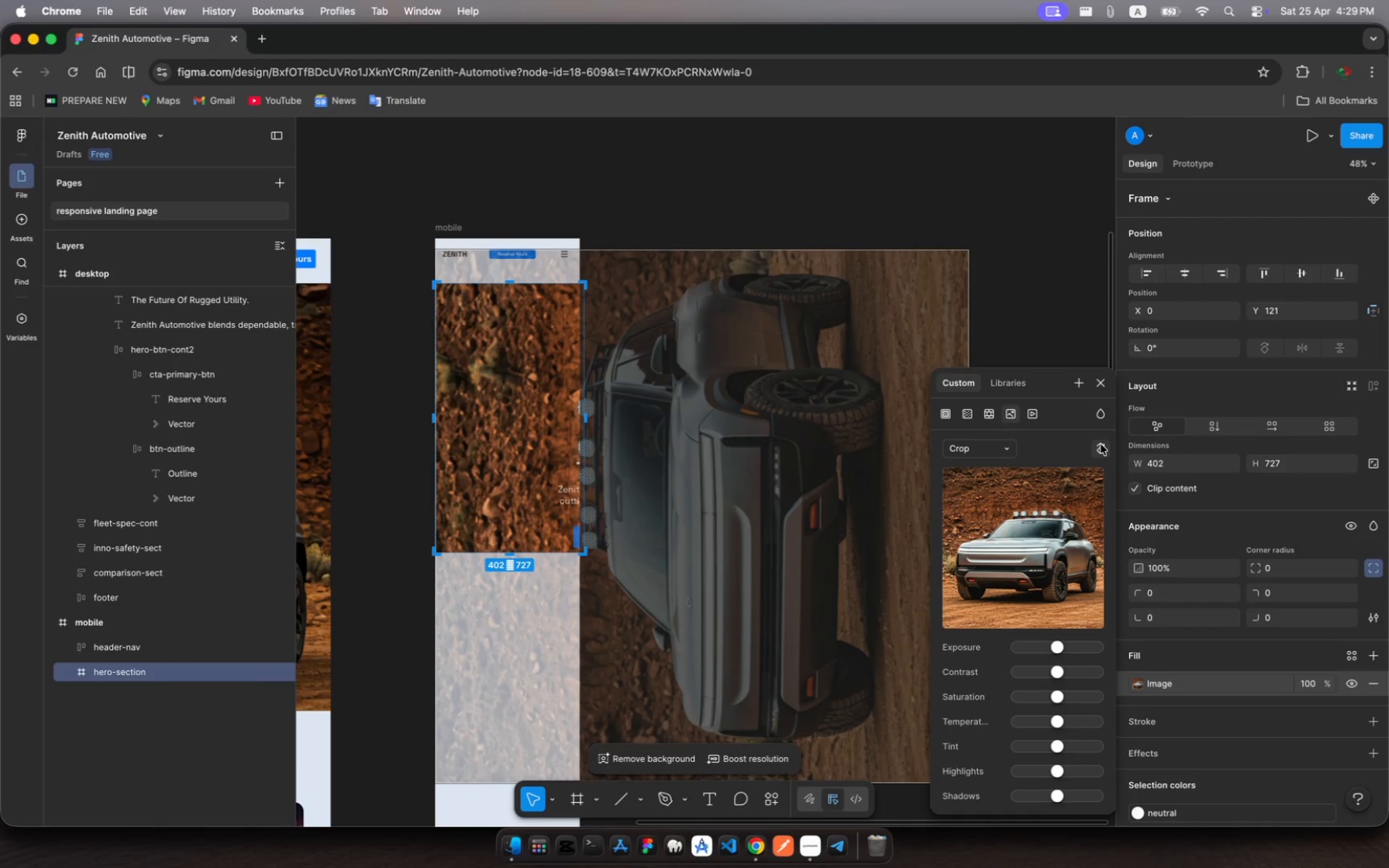 
left_click([1101, 444])
 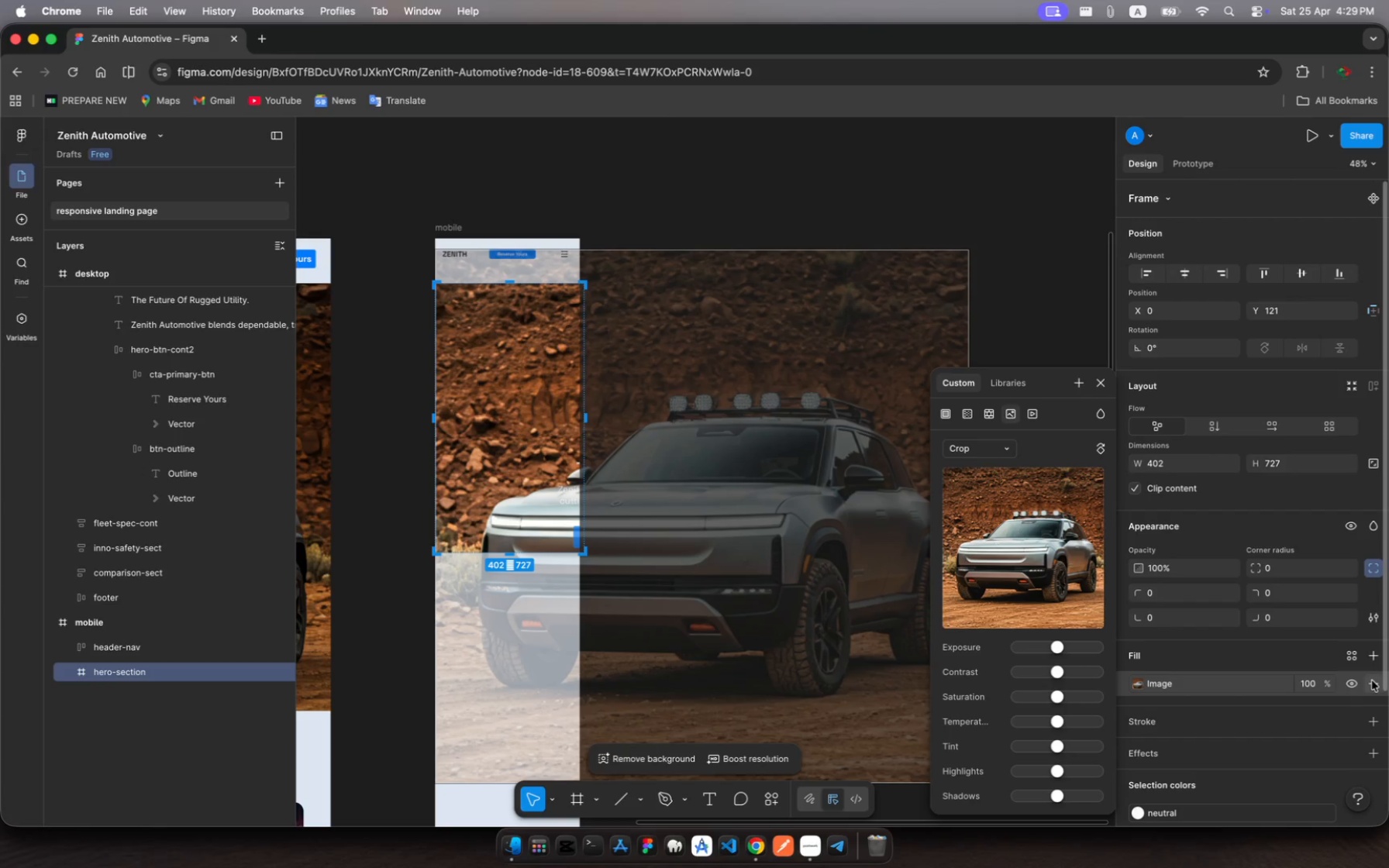 
wait(7.62)
 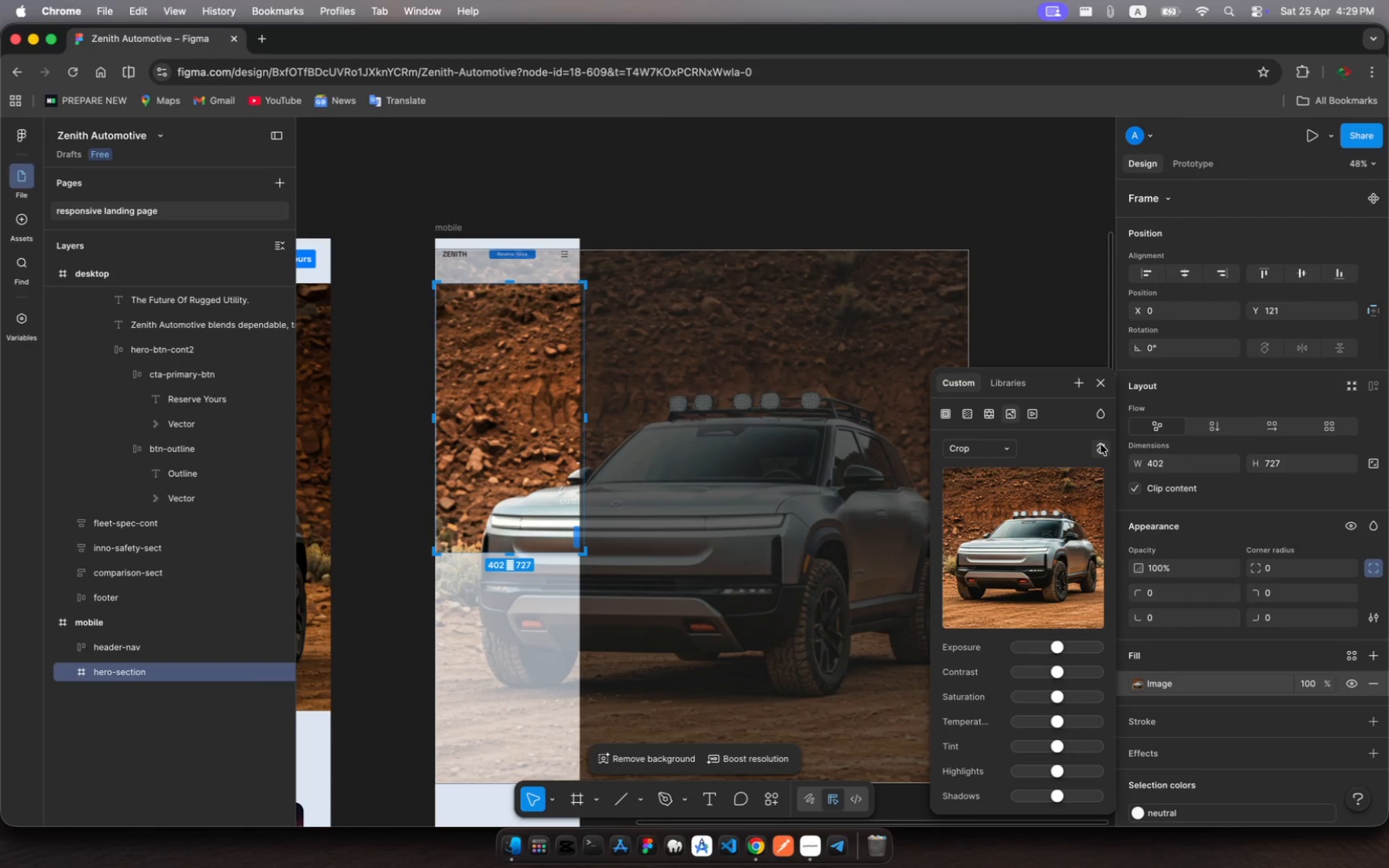 
left_click([1371, 677])
 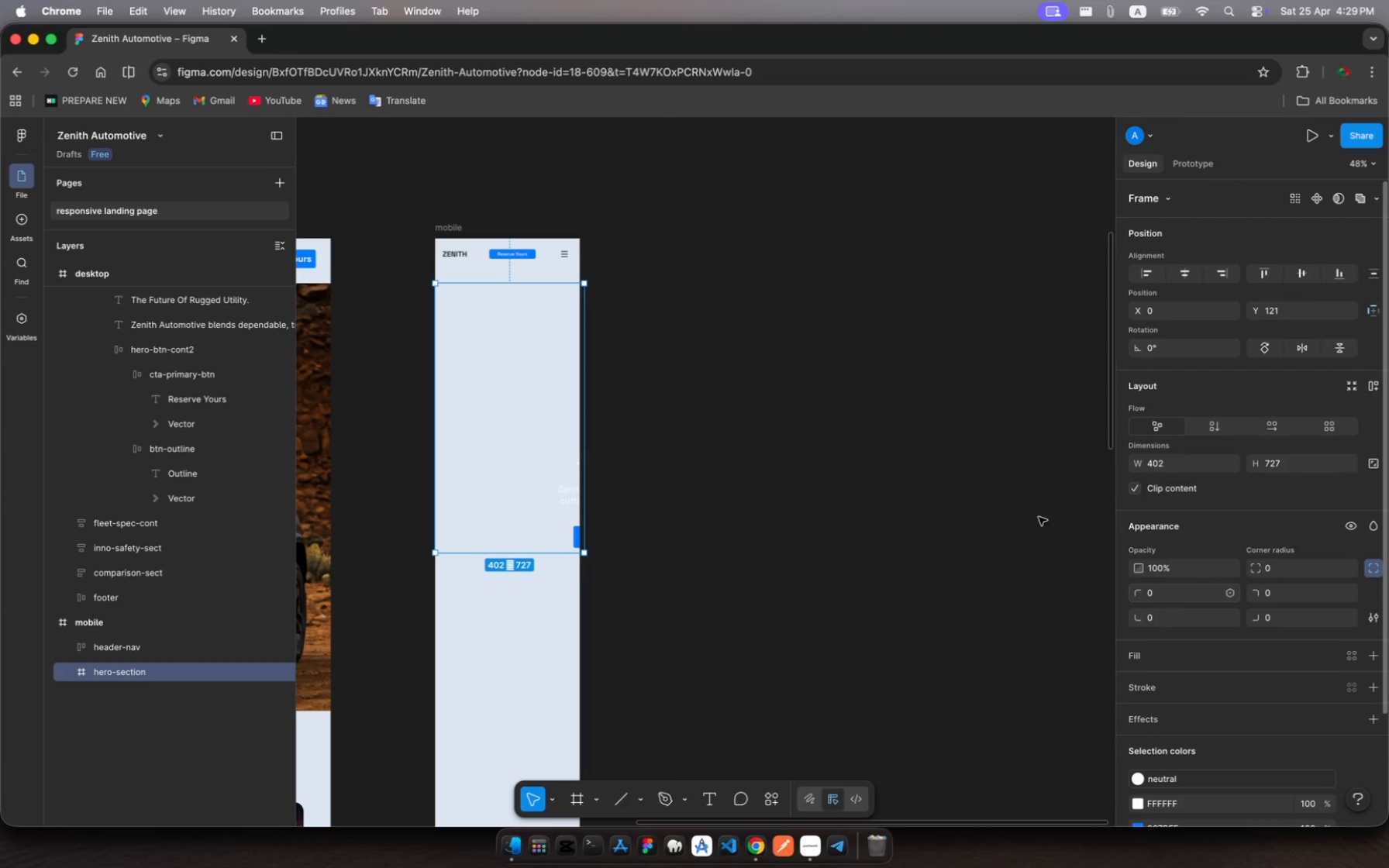 
scroll: coordinate [638, 402], scroll_direction: up, amount: 13.0
 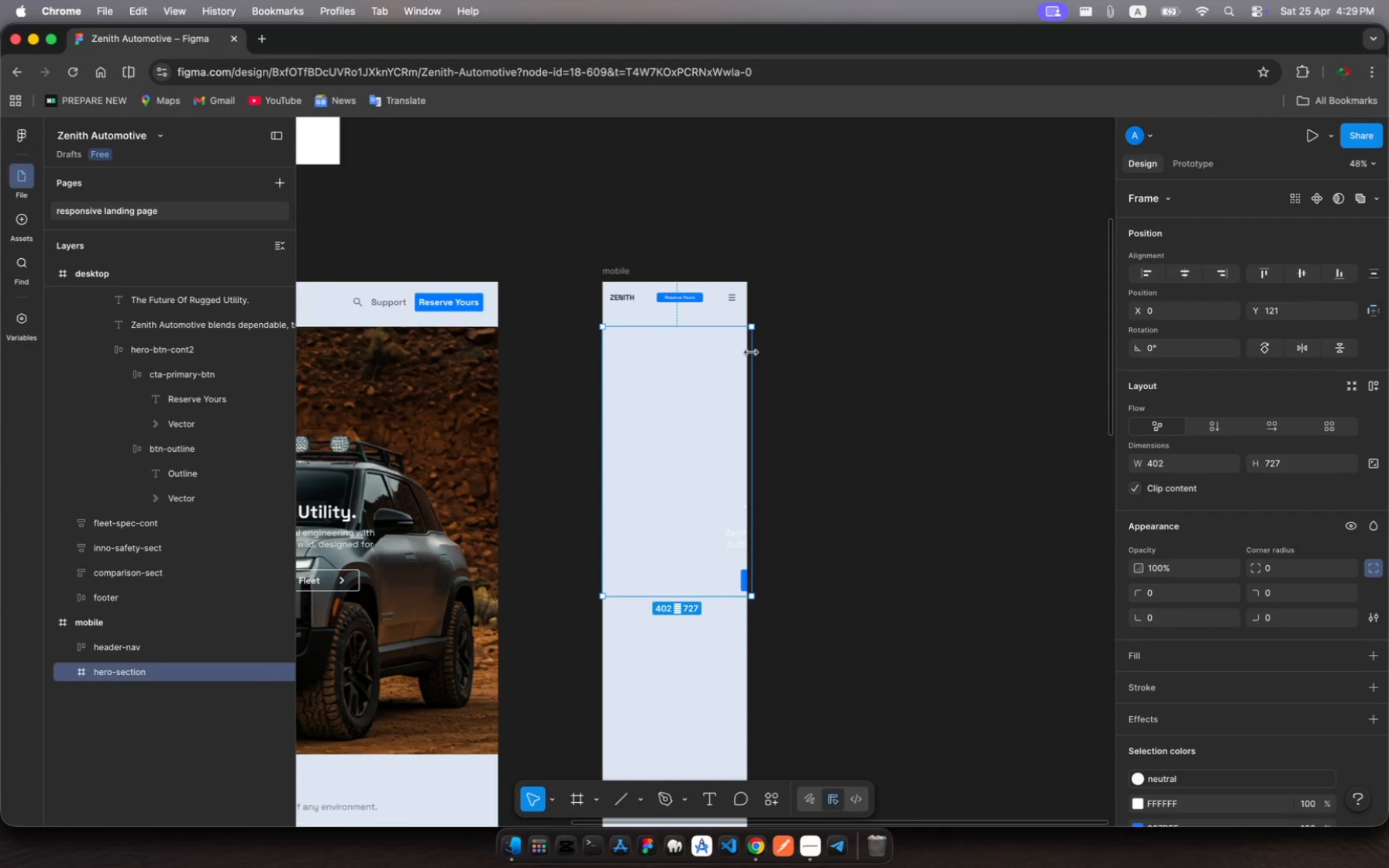 
left_click_drag(start_coordinate=[751, 353], to_coordinate=[744, 354])
 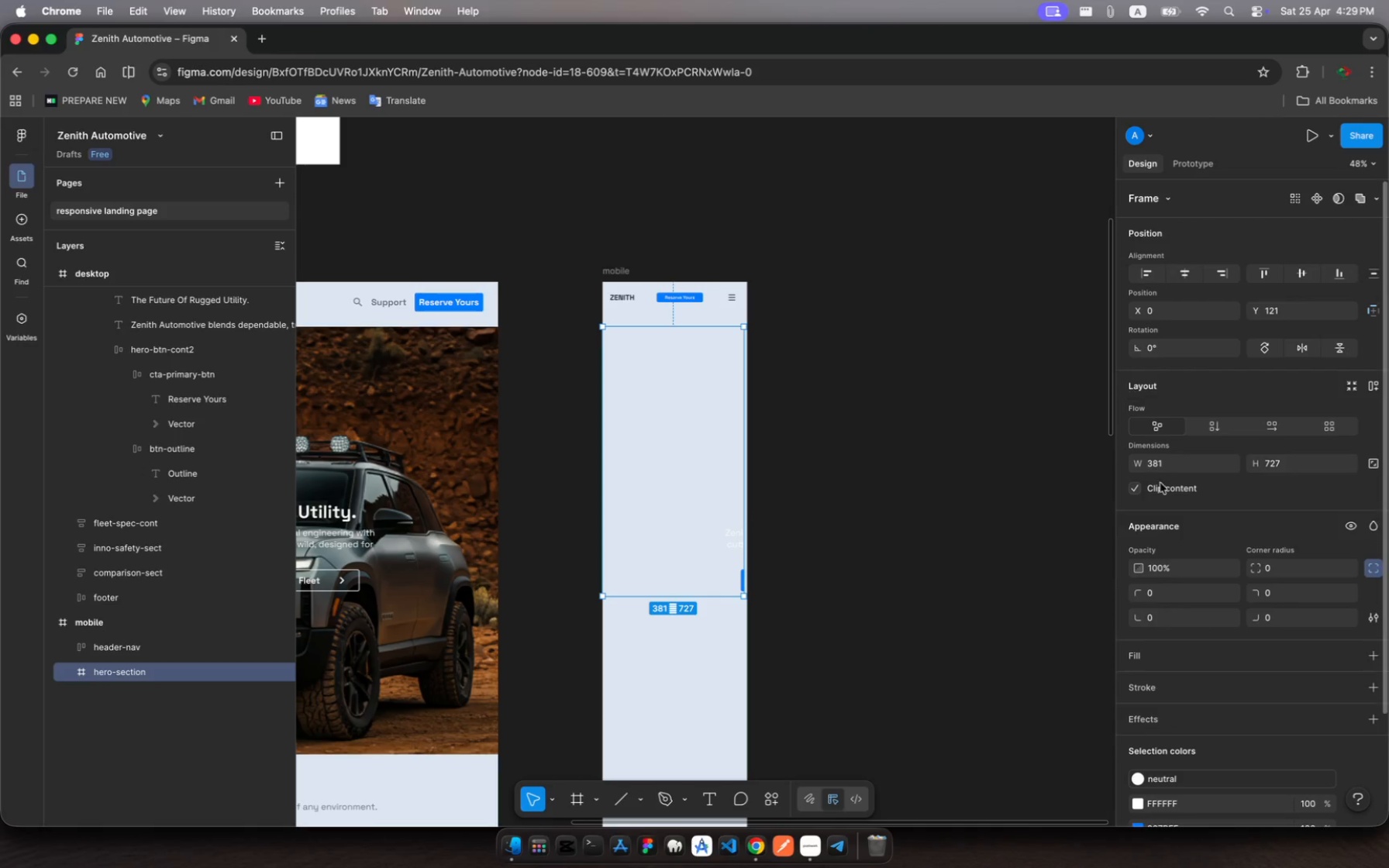 
wait(7.24)
 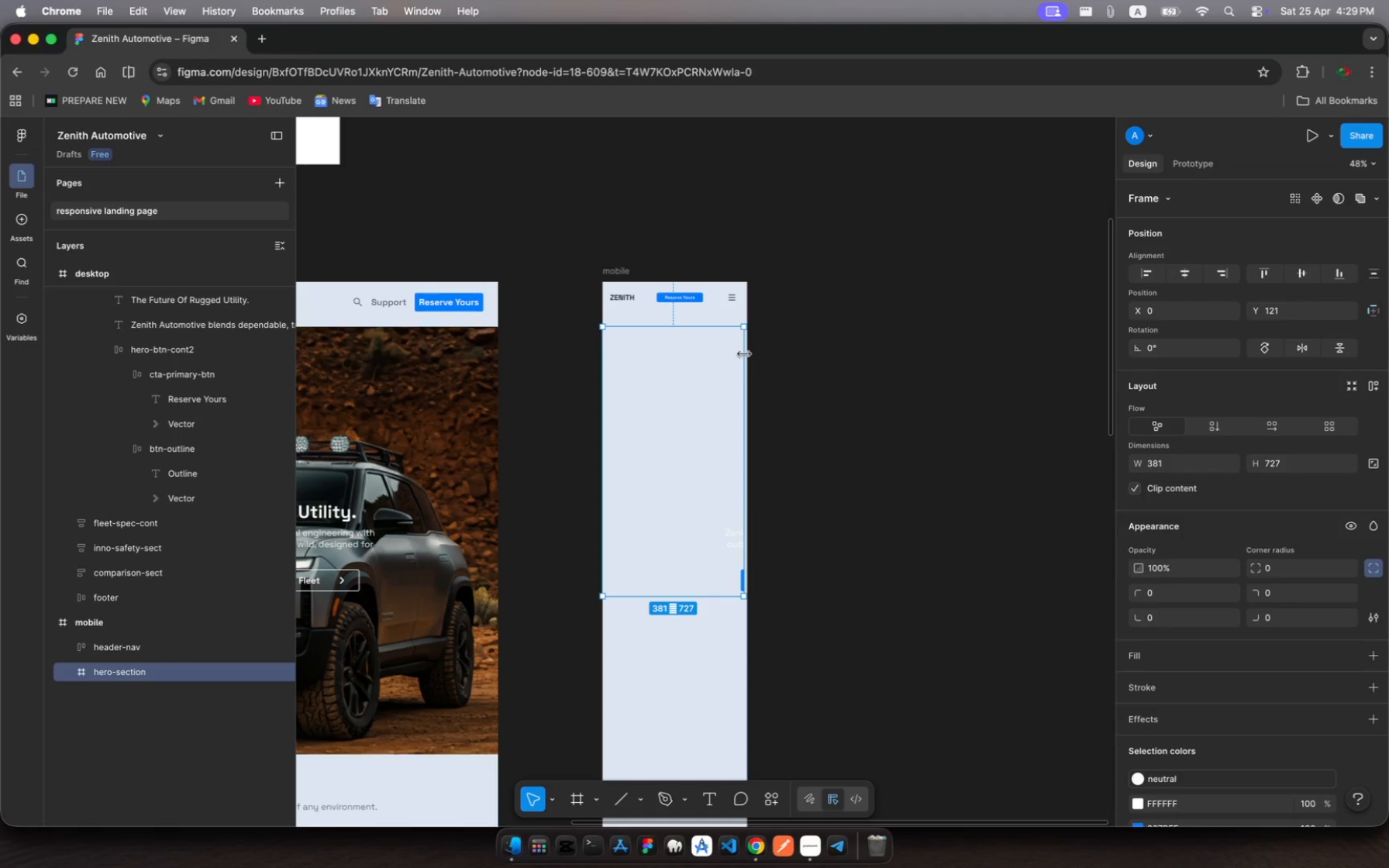 
scroll: coordinate [1216, 350], scroll_direction: up, amount: 5.0
 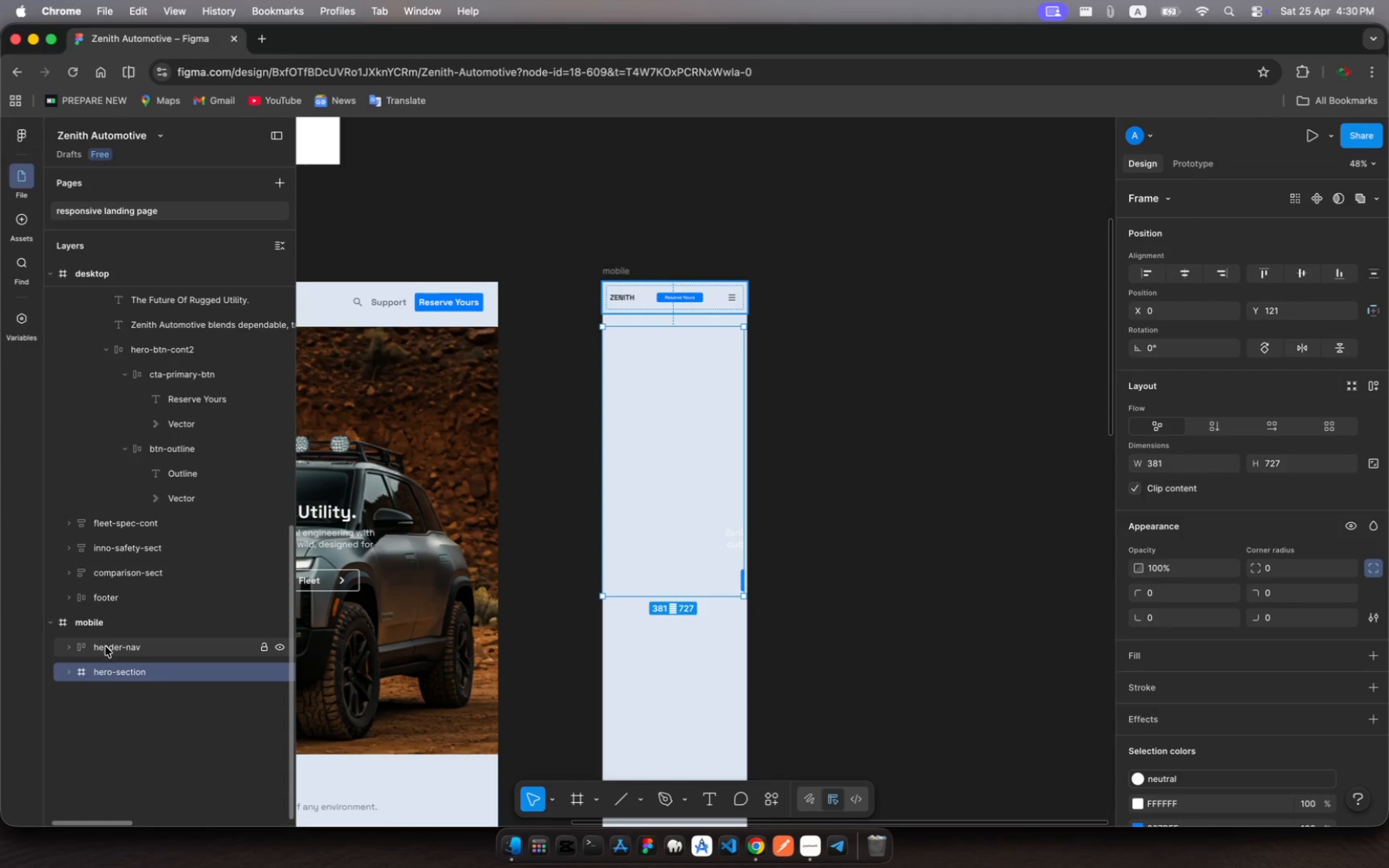 
left_click([112, 666])
 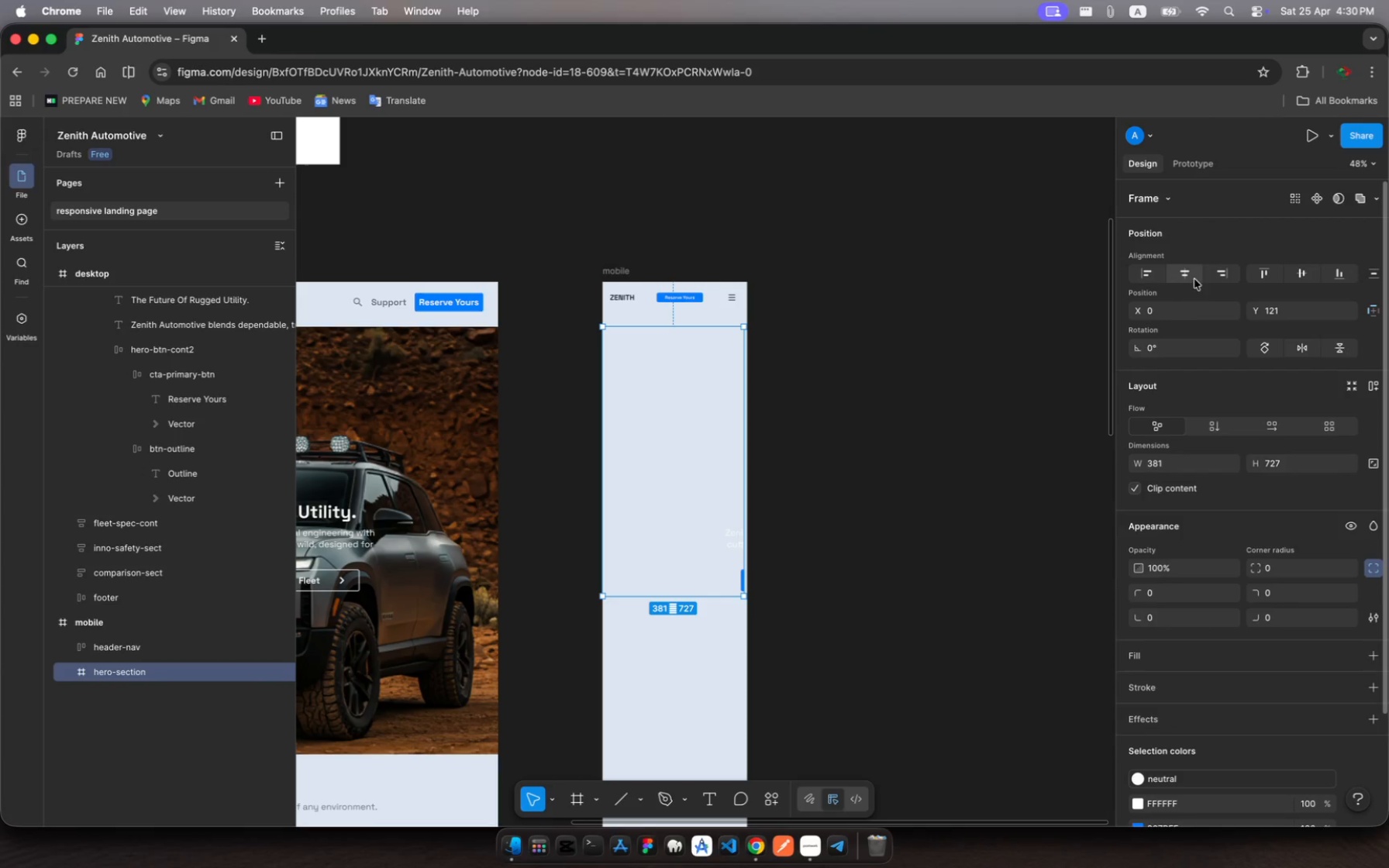 
scroll: coordinate [1205, 300], scroll_direction: up, amount: 21.0
 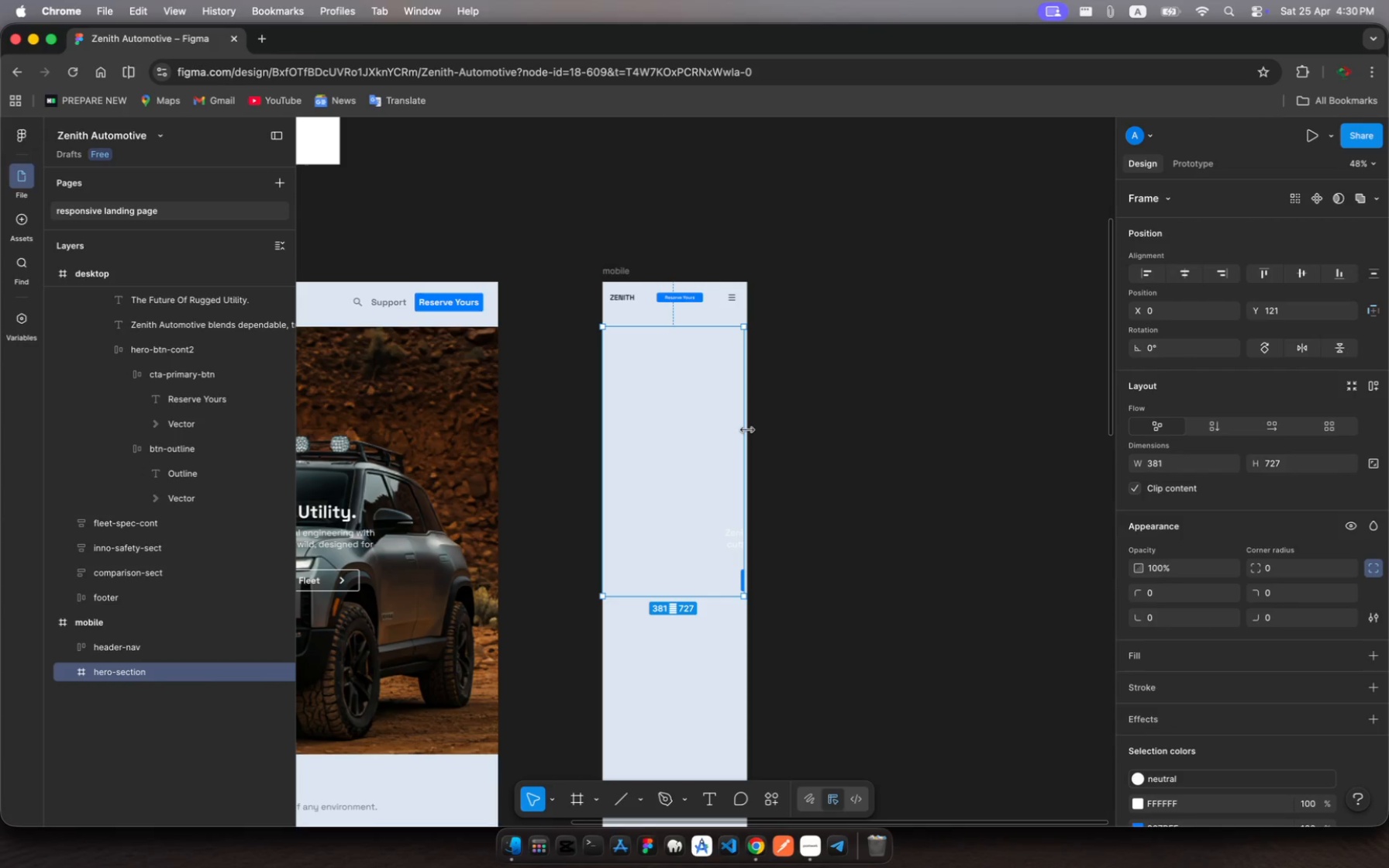 
wait(8.75)
 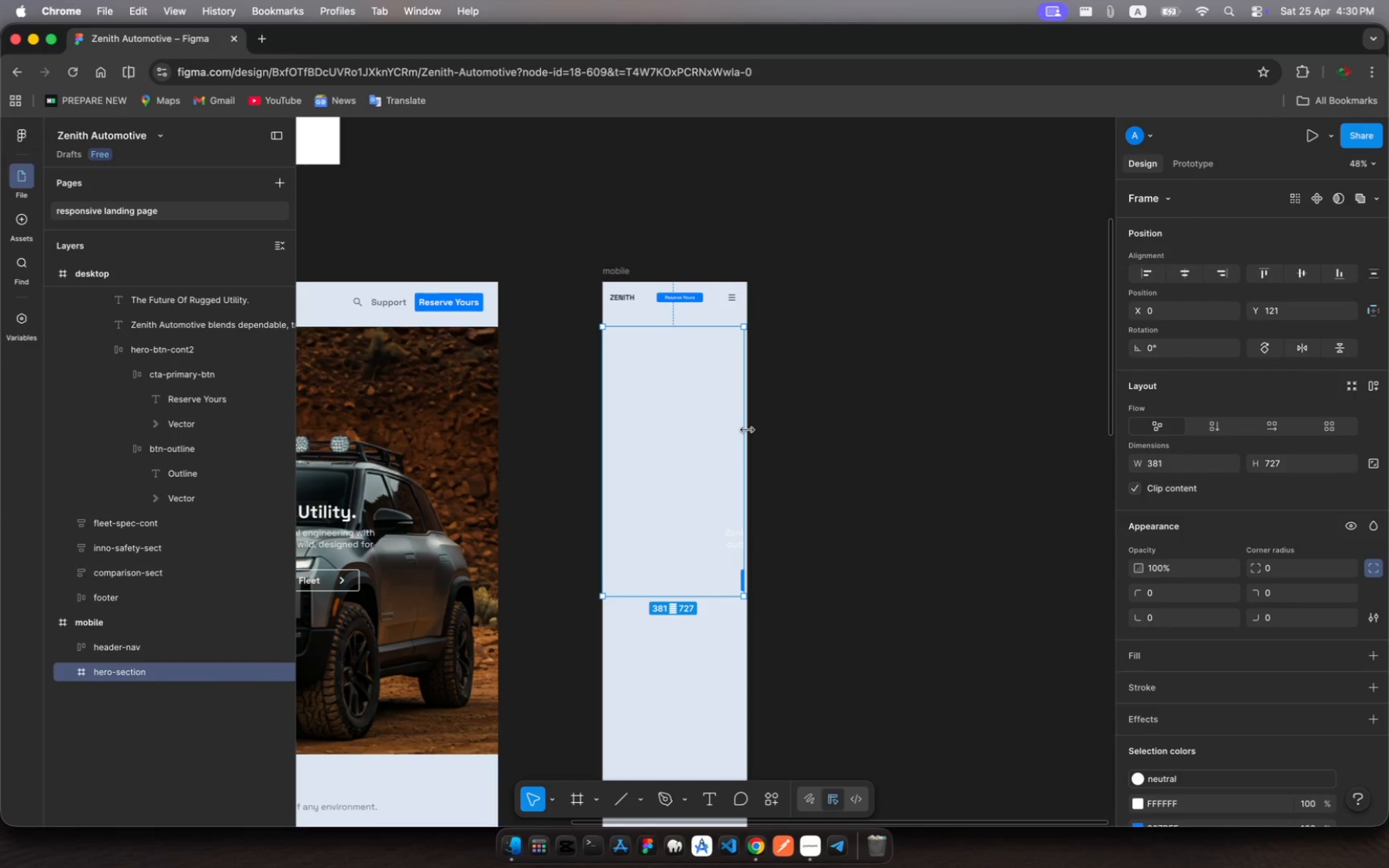 
key(Shift+A)
 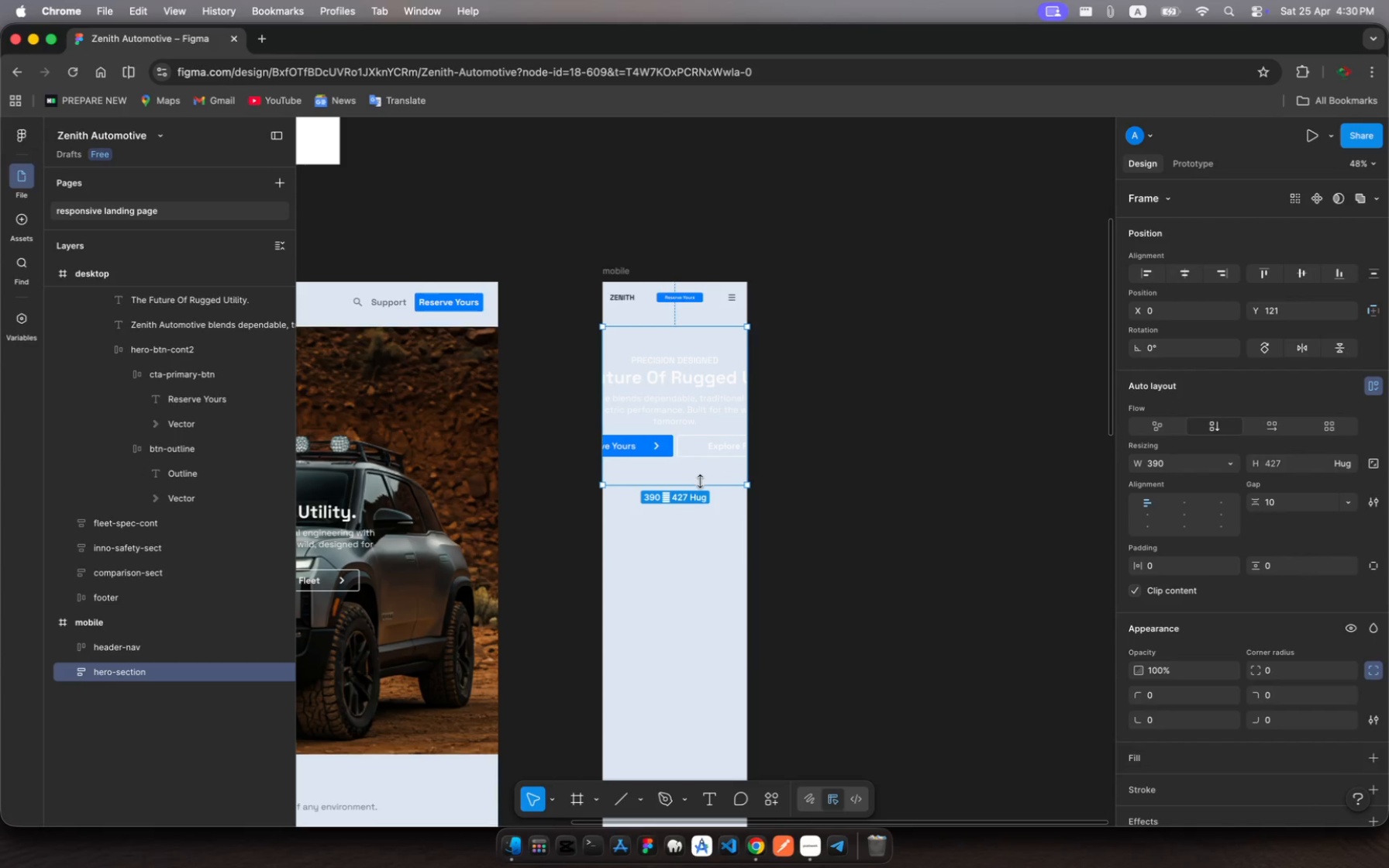 
left_click_drag(start_coordinate=[700, 485], to_coordinate=[706, 510])
 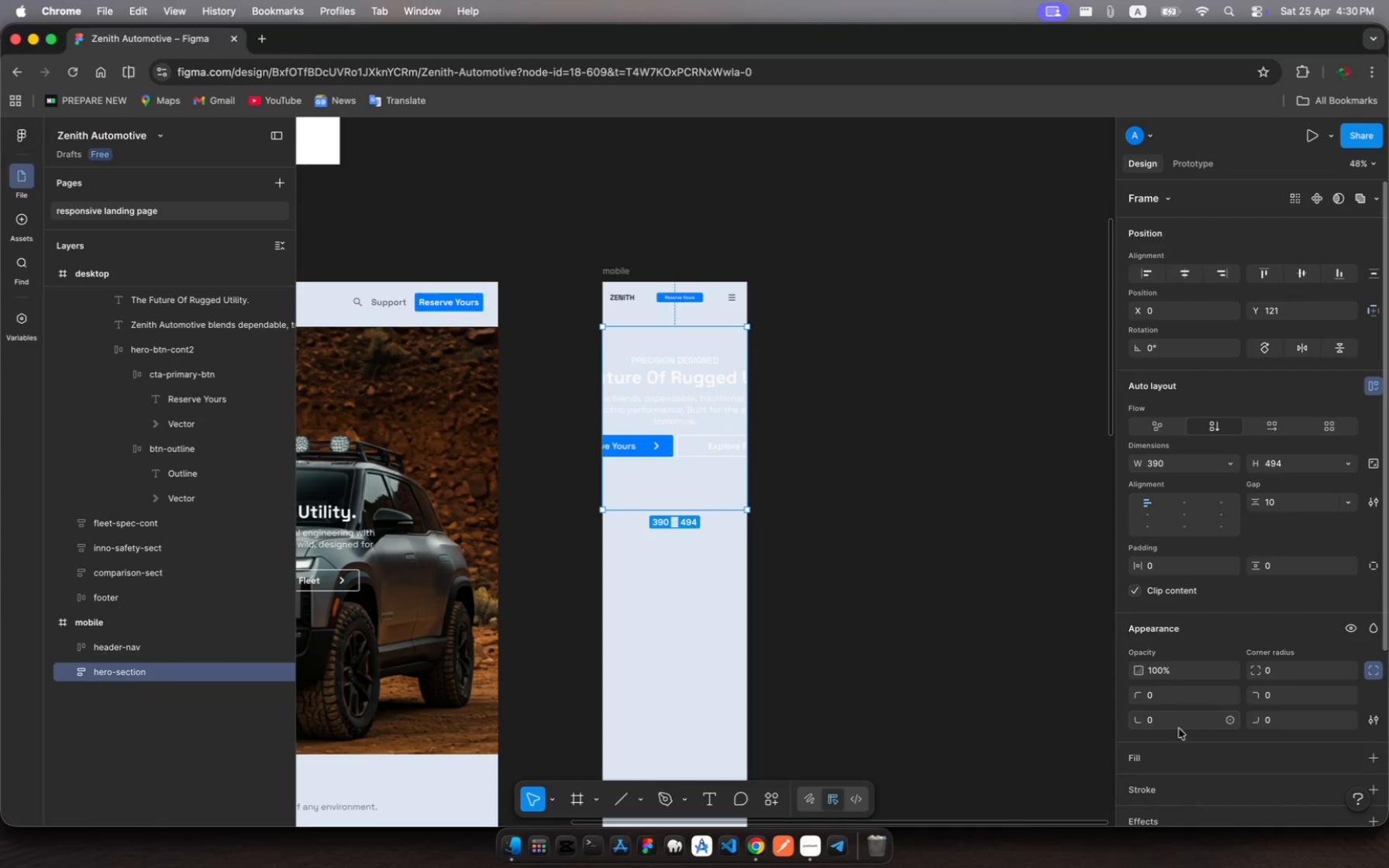 
left_click([1136, 763])
 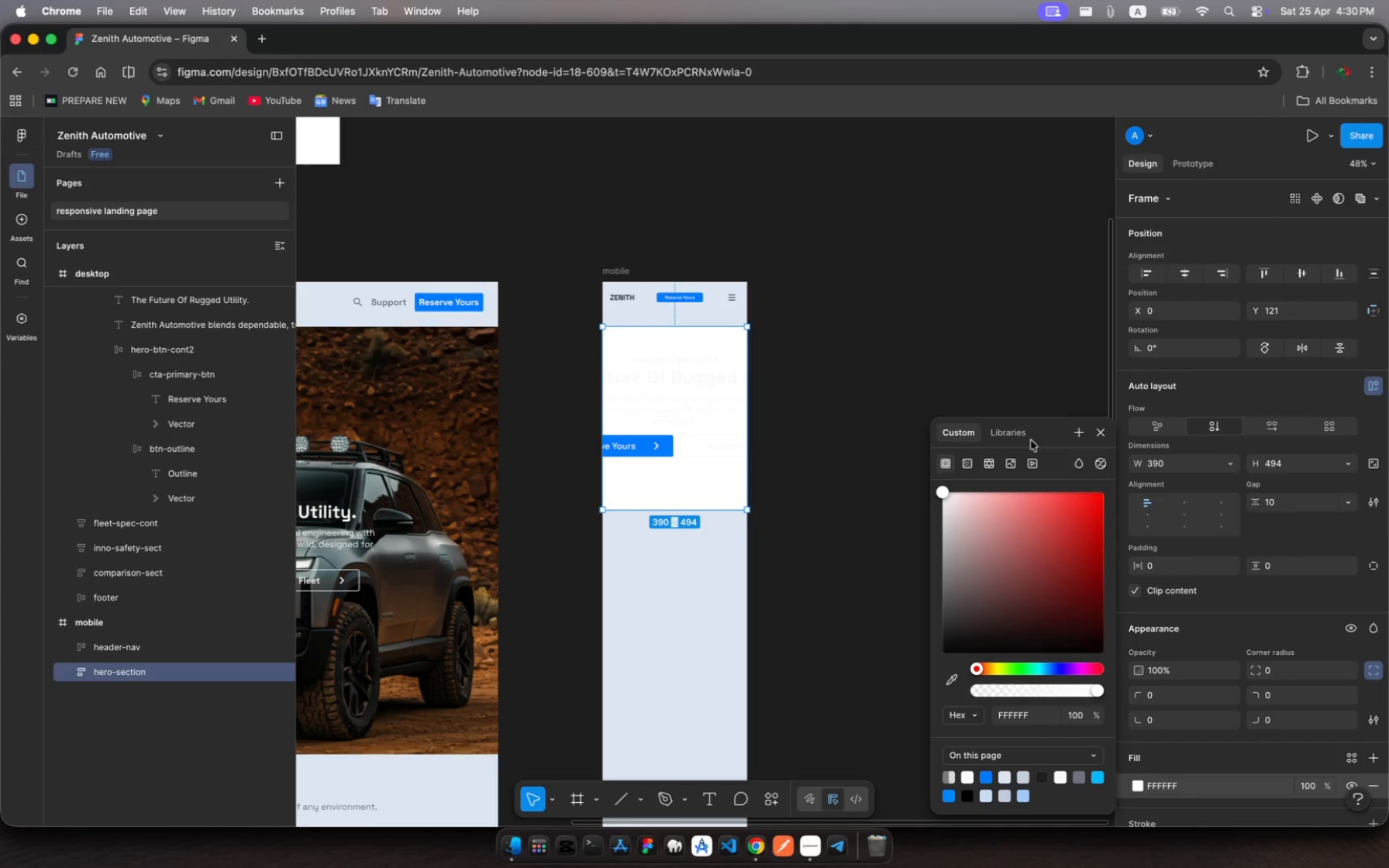 
left_click([1012, 468])
 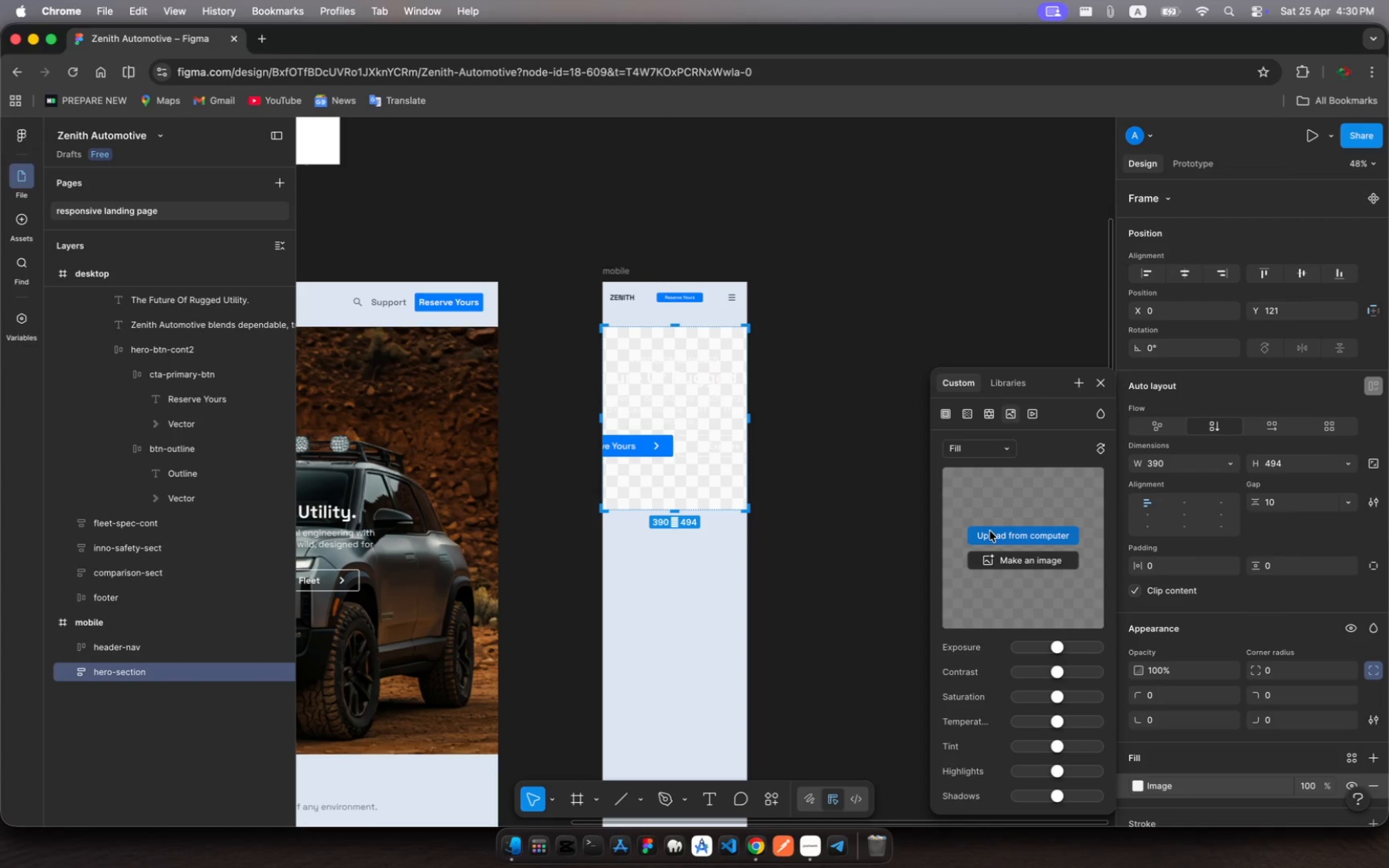 
left_click([993, 537])
 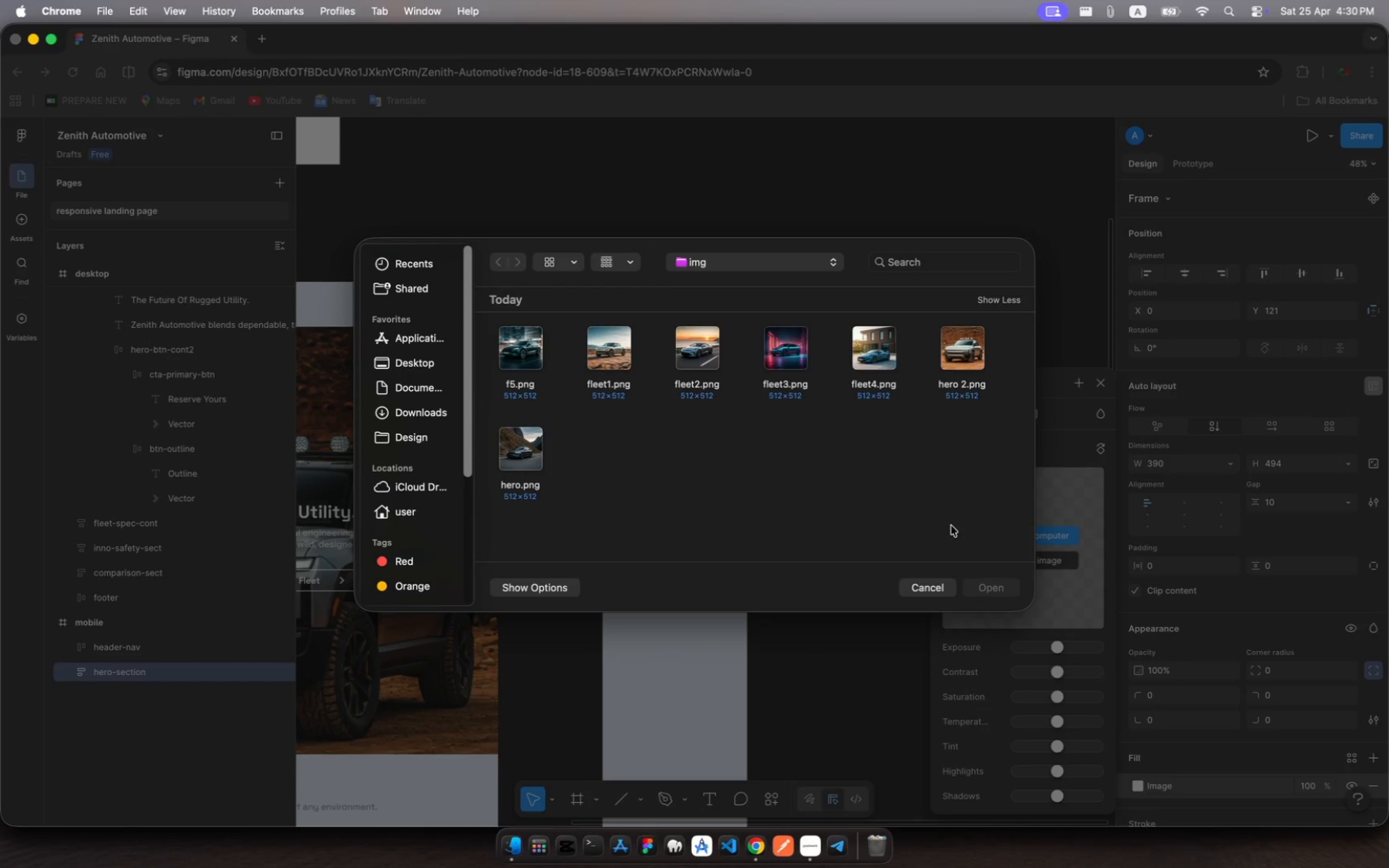 
wait(6.95)
 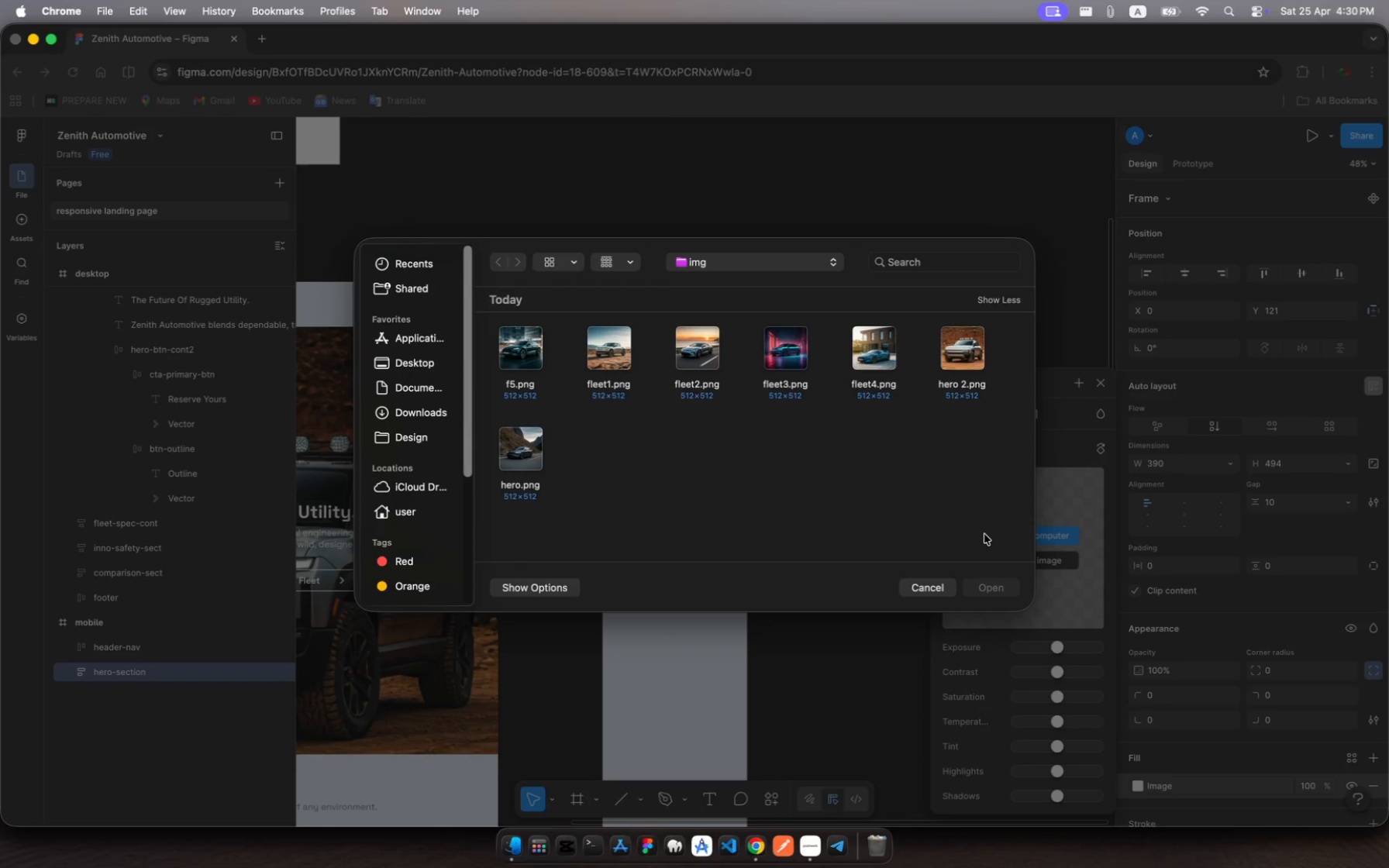 
left_click([529, 356])
 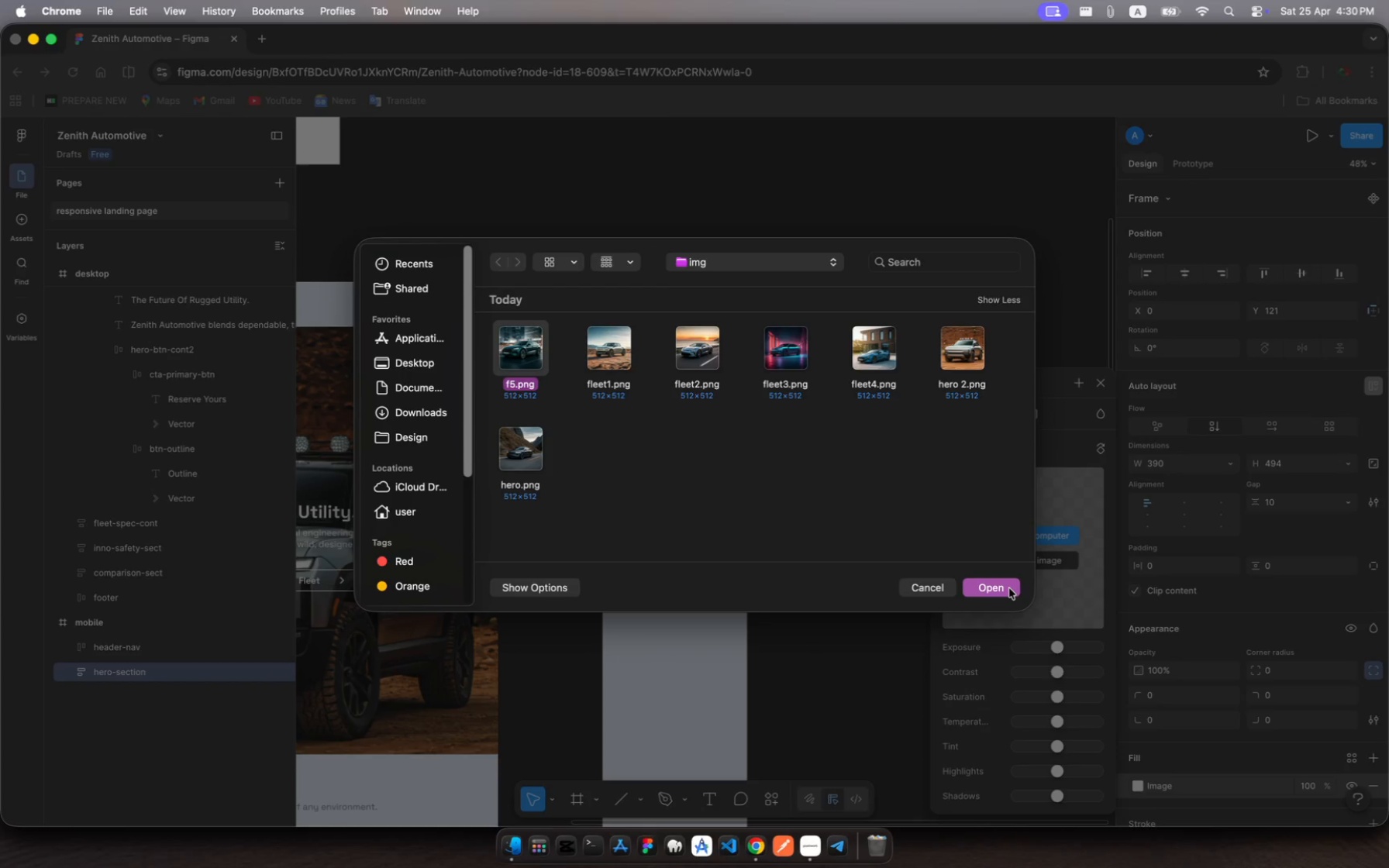 
left_click([1008, 588])
 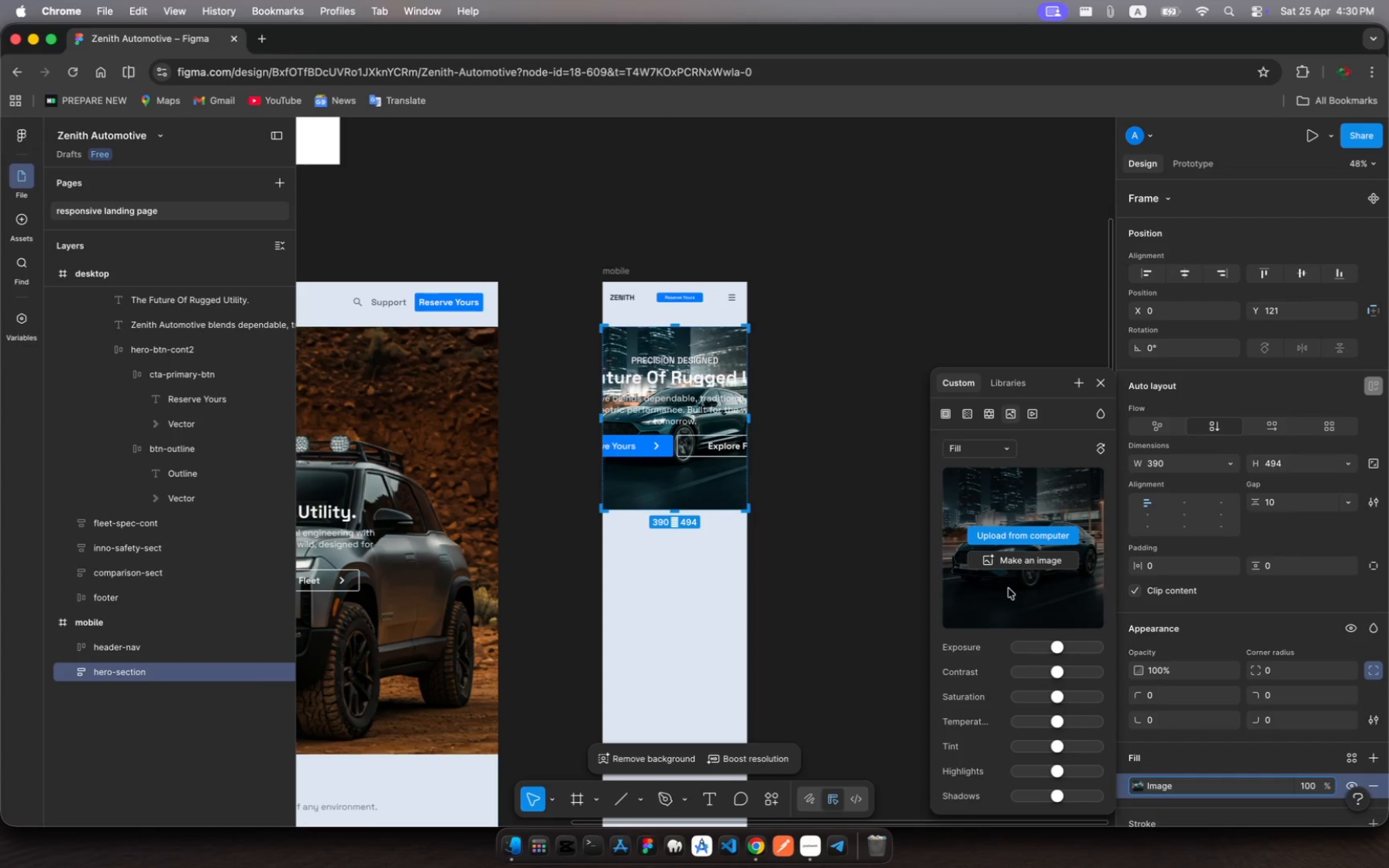 
wait(11.76)
 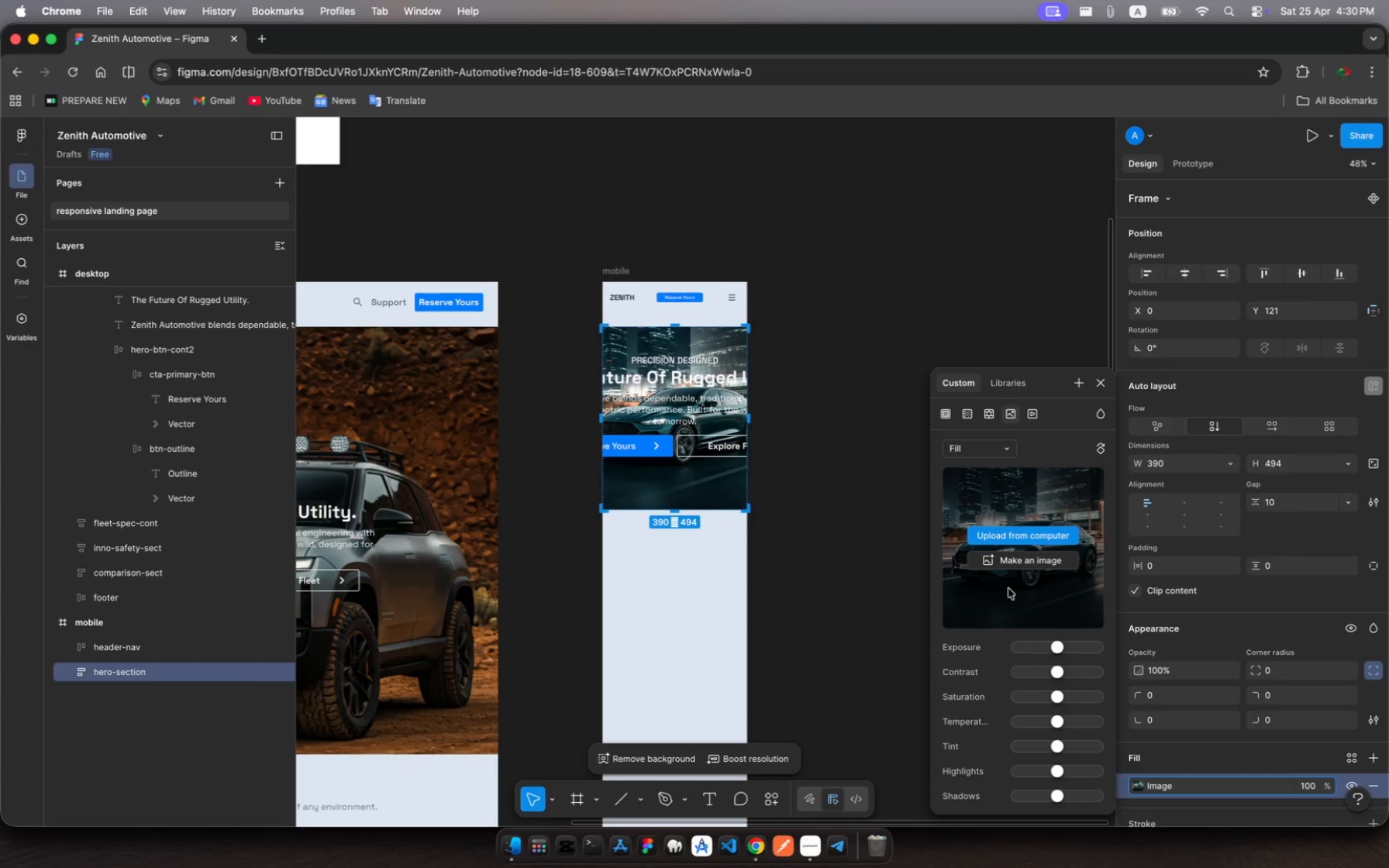 
left_click([1102, 384])
 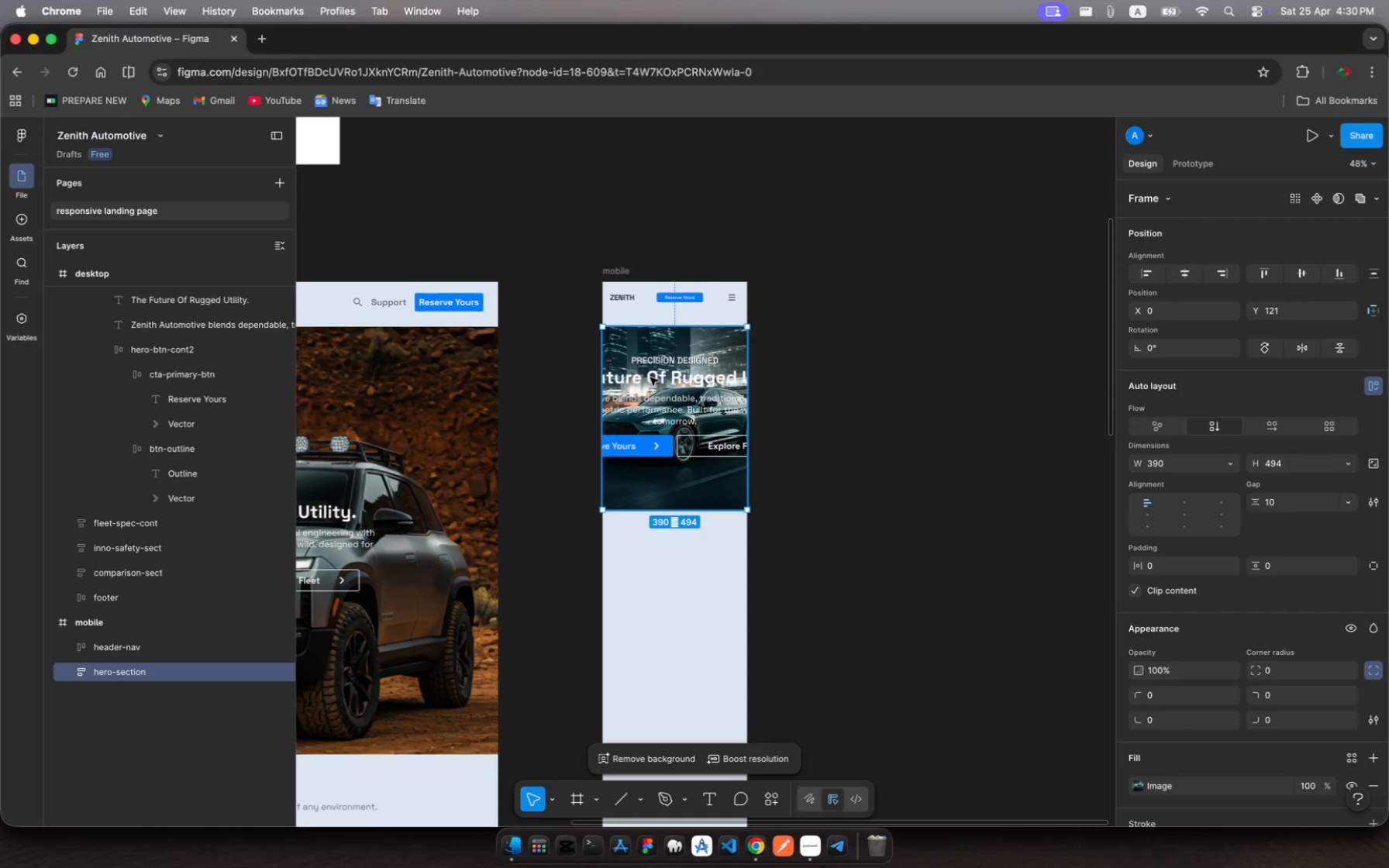 
scroll: coordinate [650, 377], scroll_direction: up, amount: 2.0
 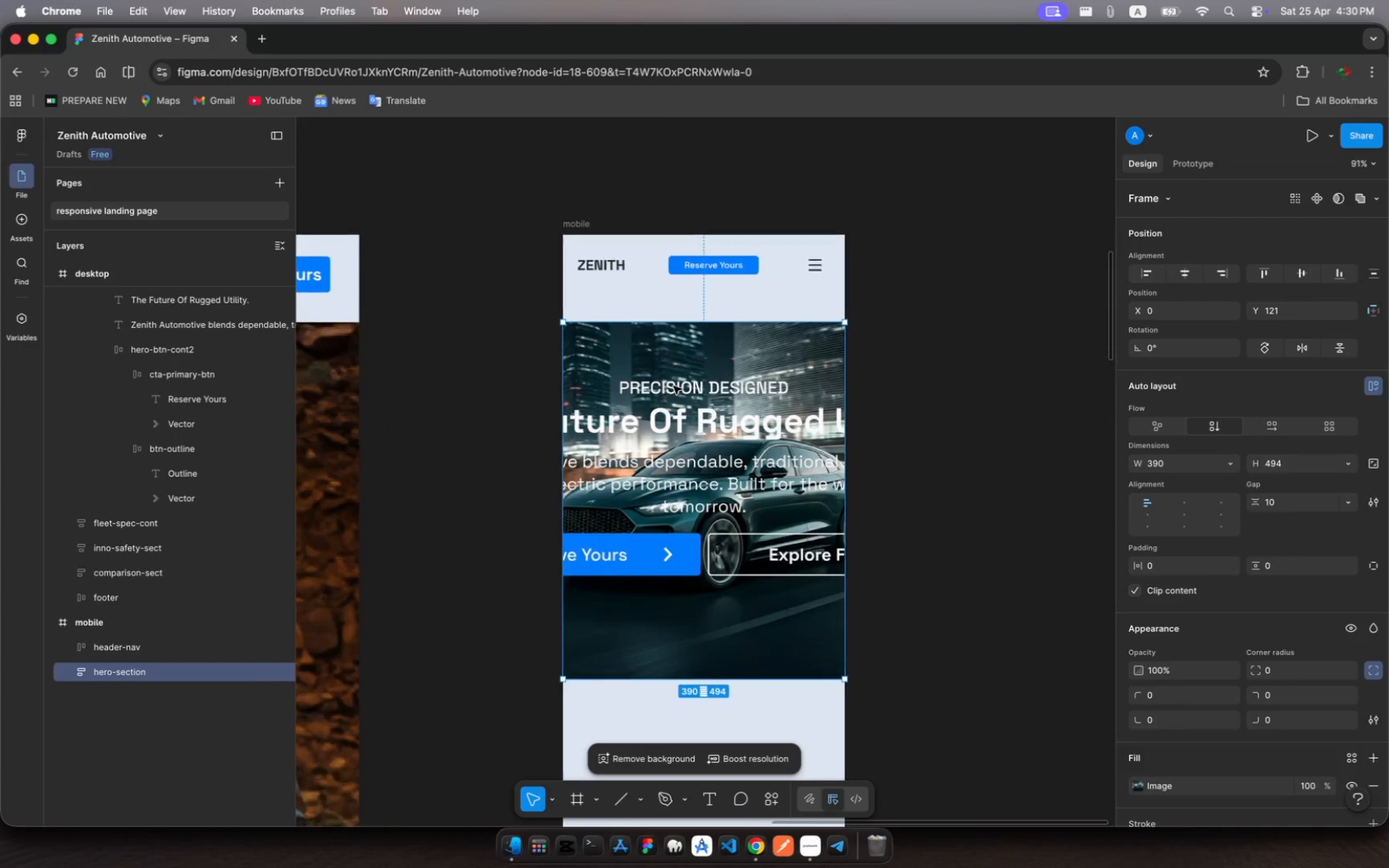 
double_click([683, 388])
 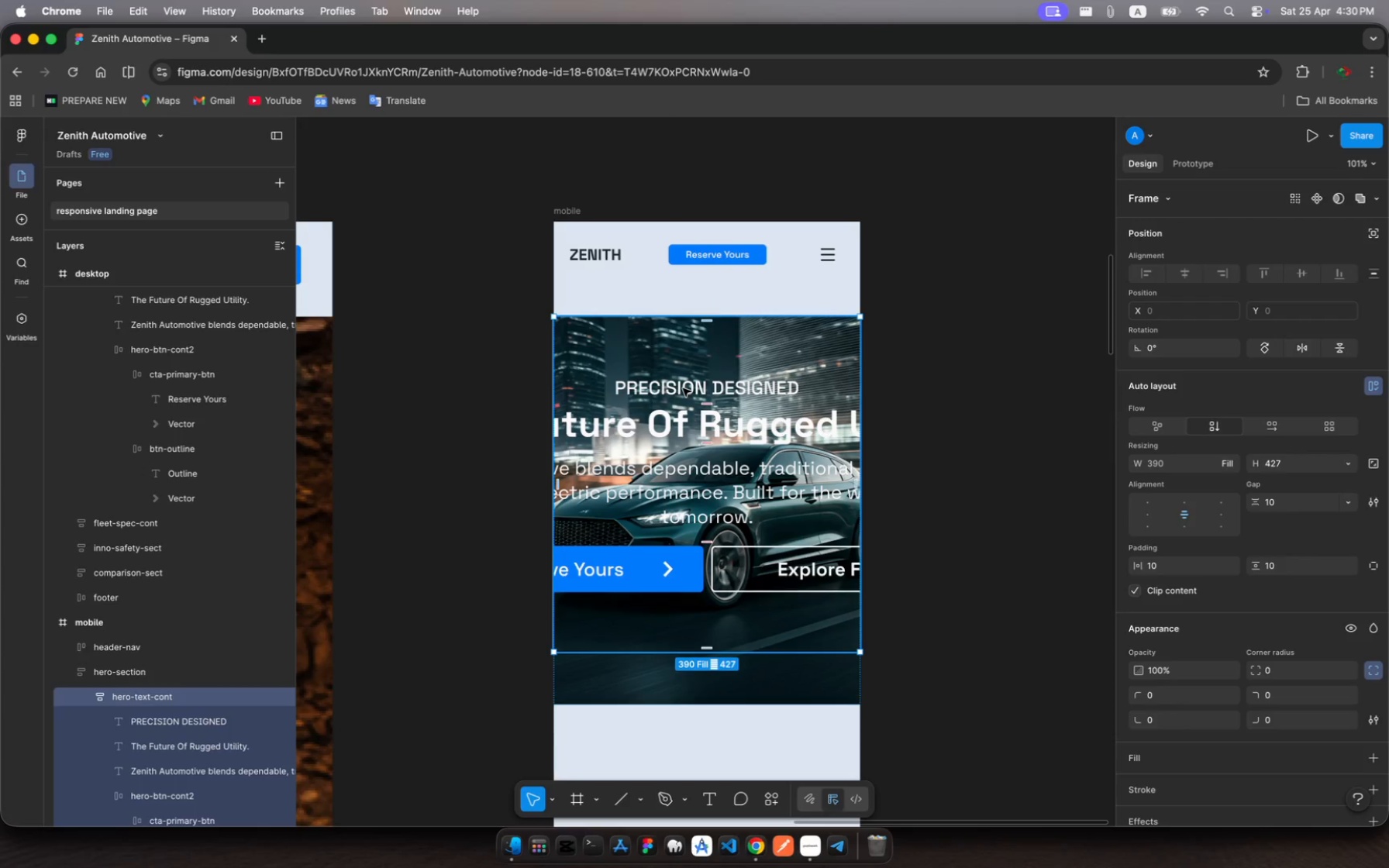 
left_click([683, 388])
 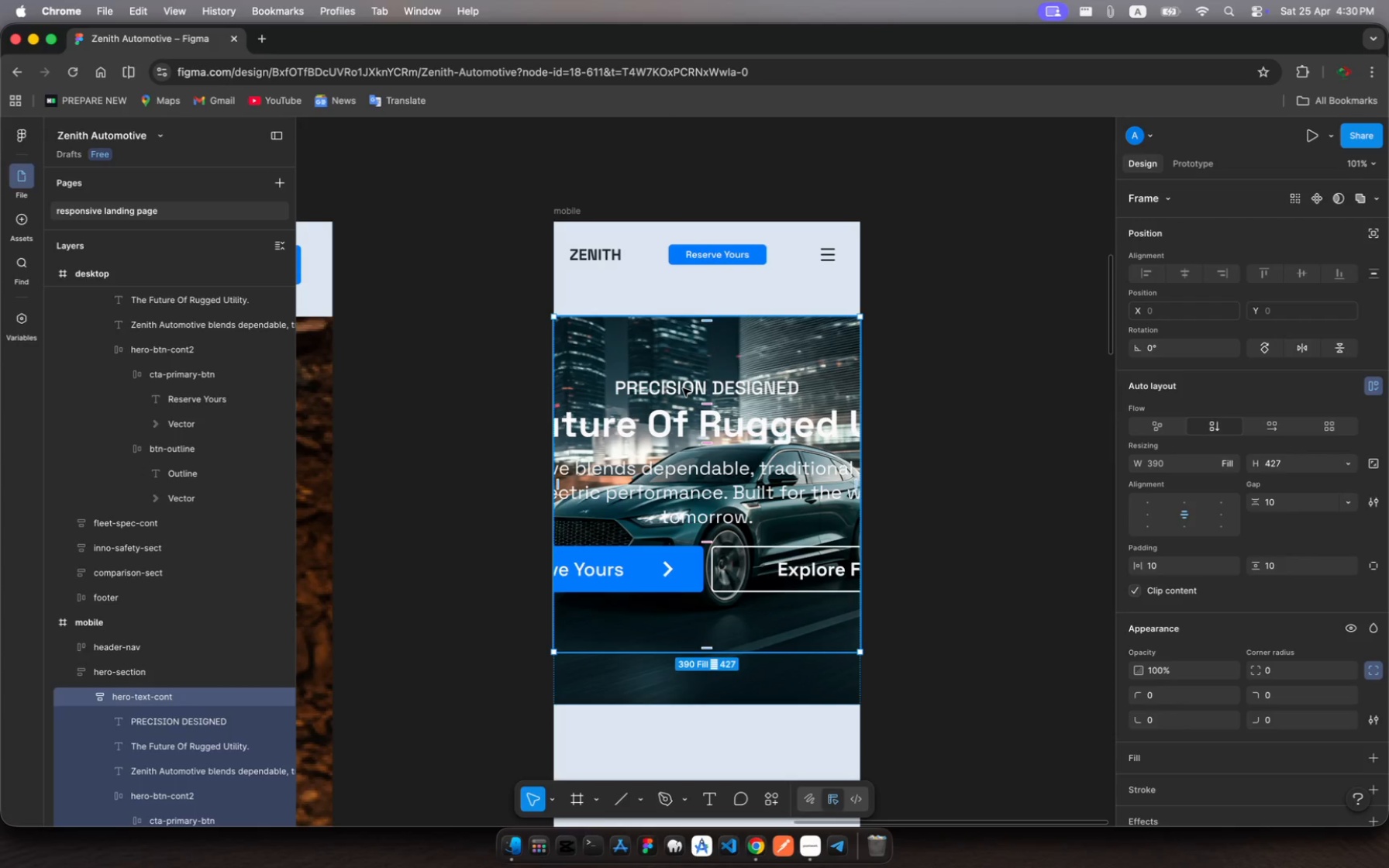 
left_click([683, 388])
 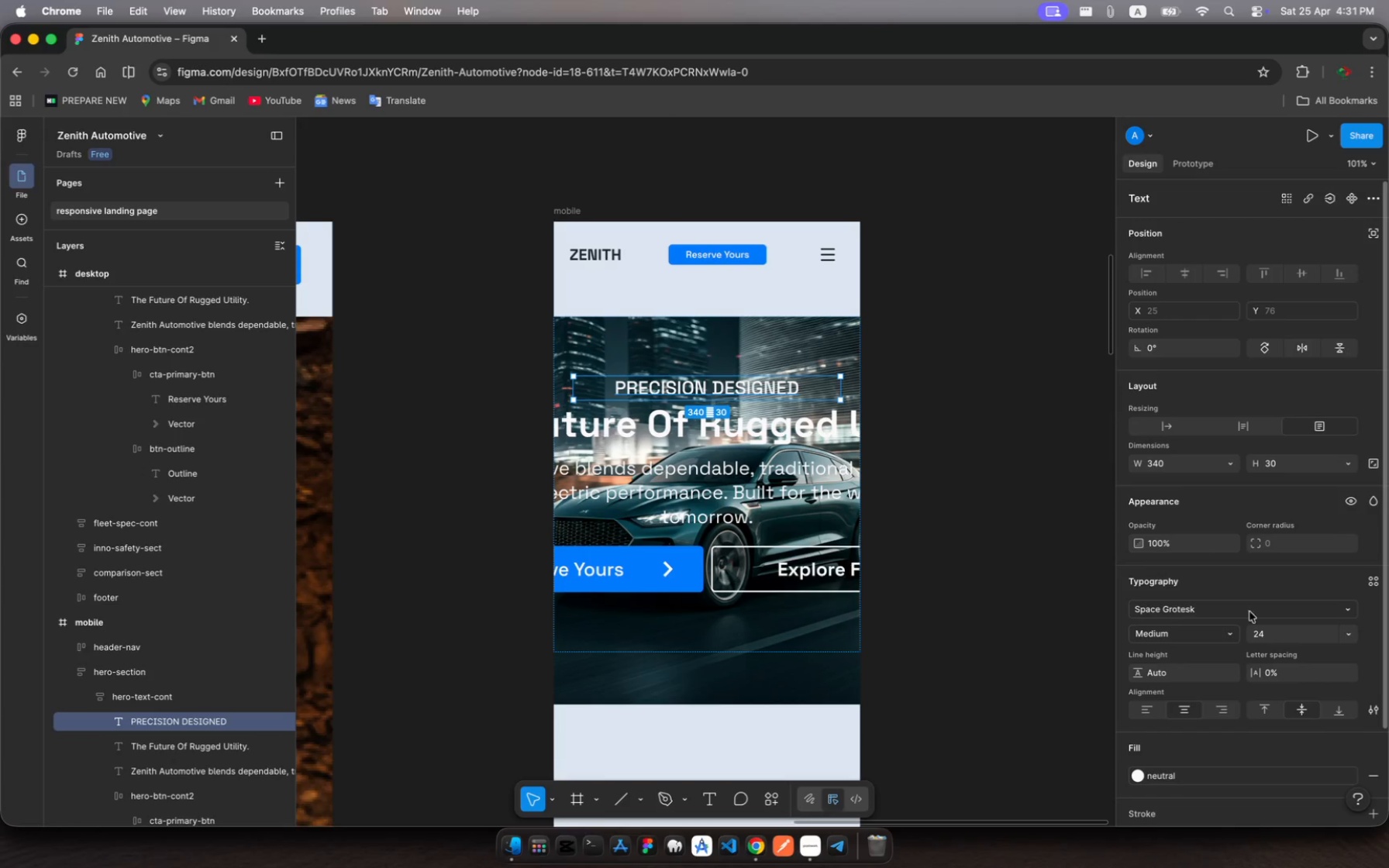 
left_click([1260, 637])
 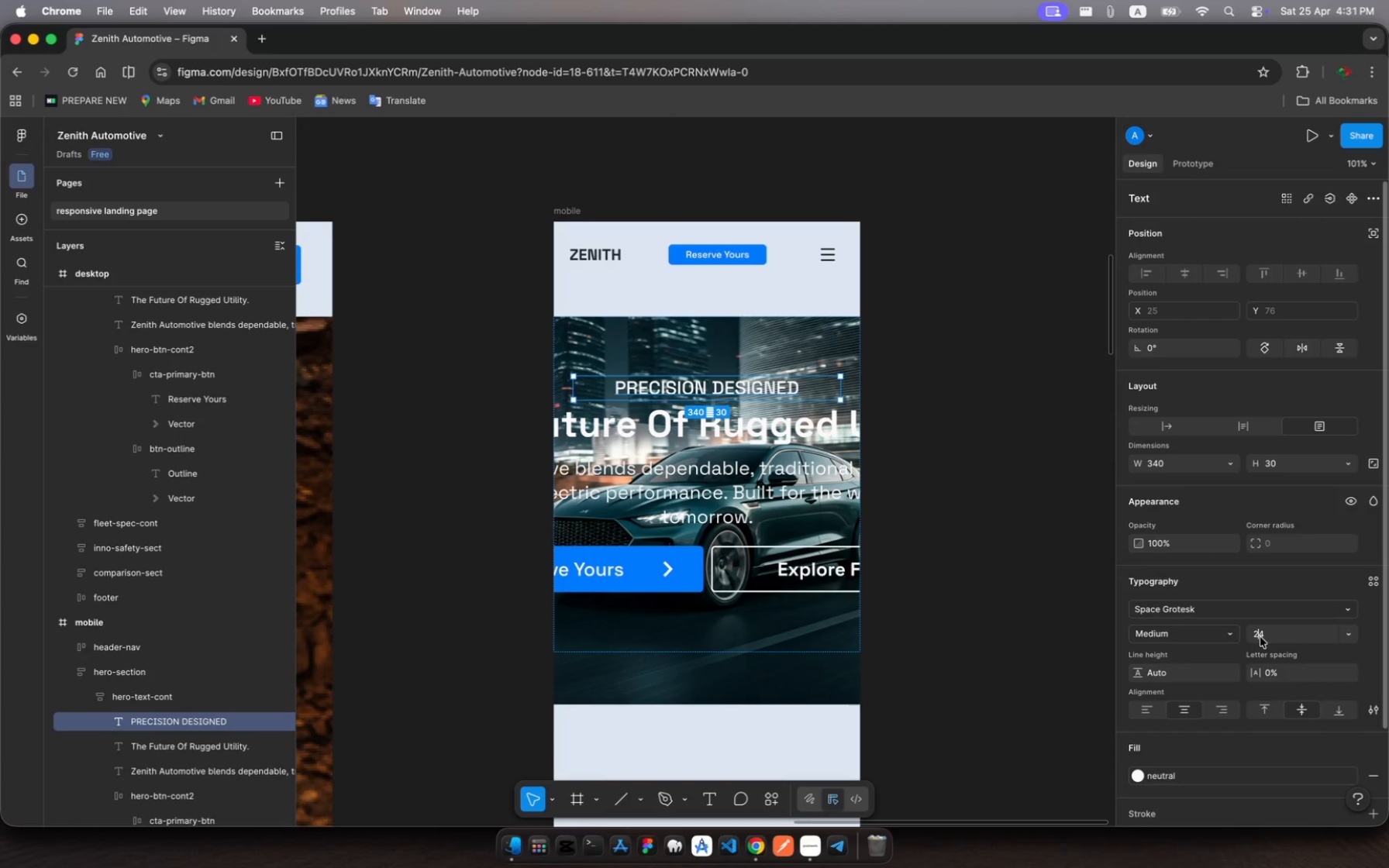 
left_click([1260, 637])
 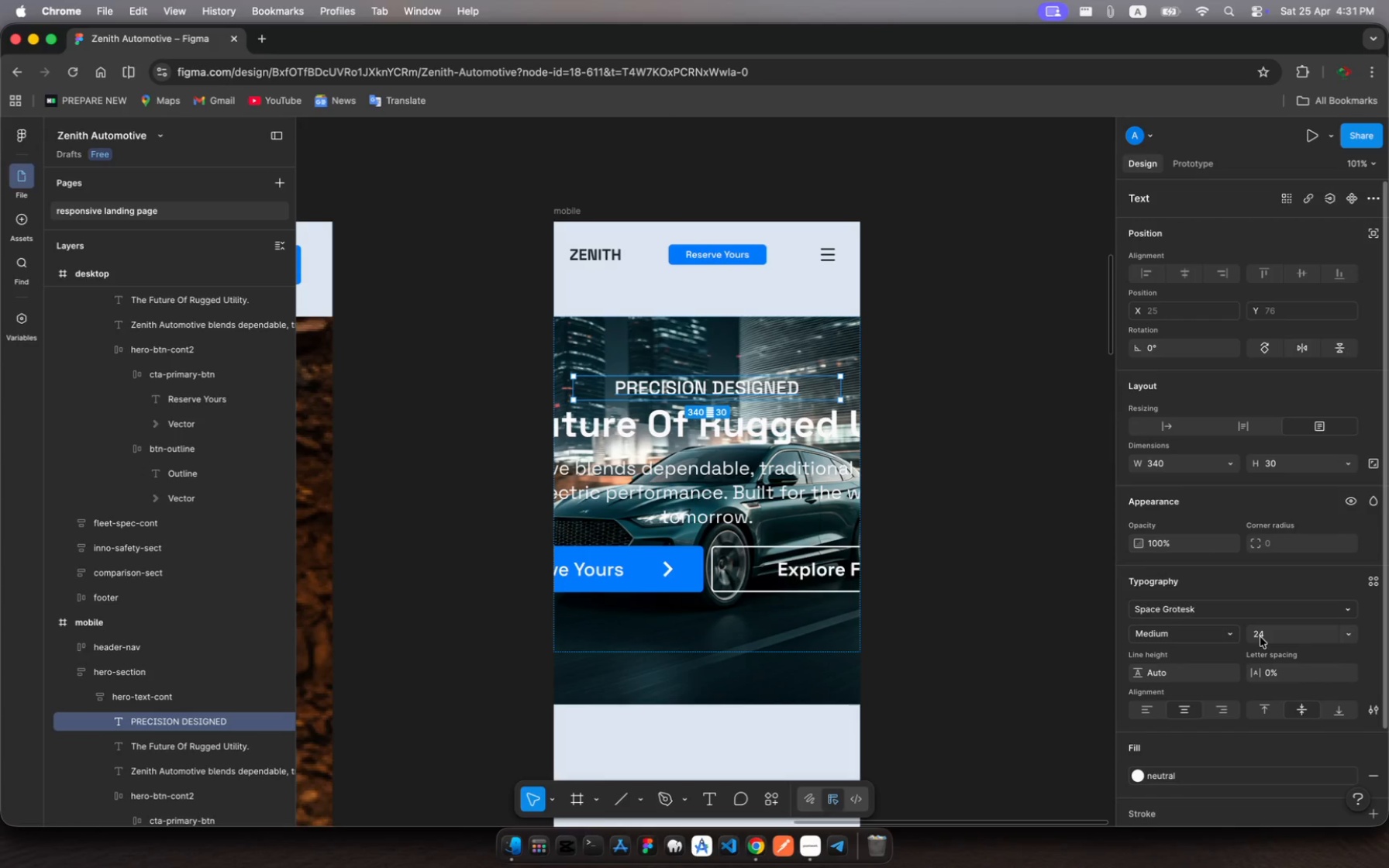 
hold_key(key=1, duration=0.44)
 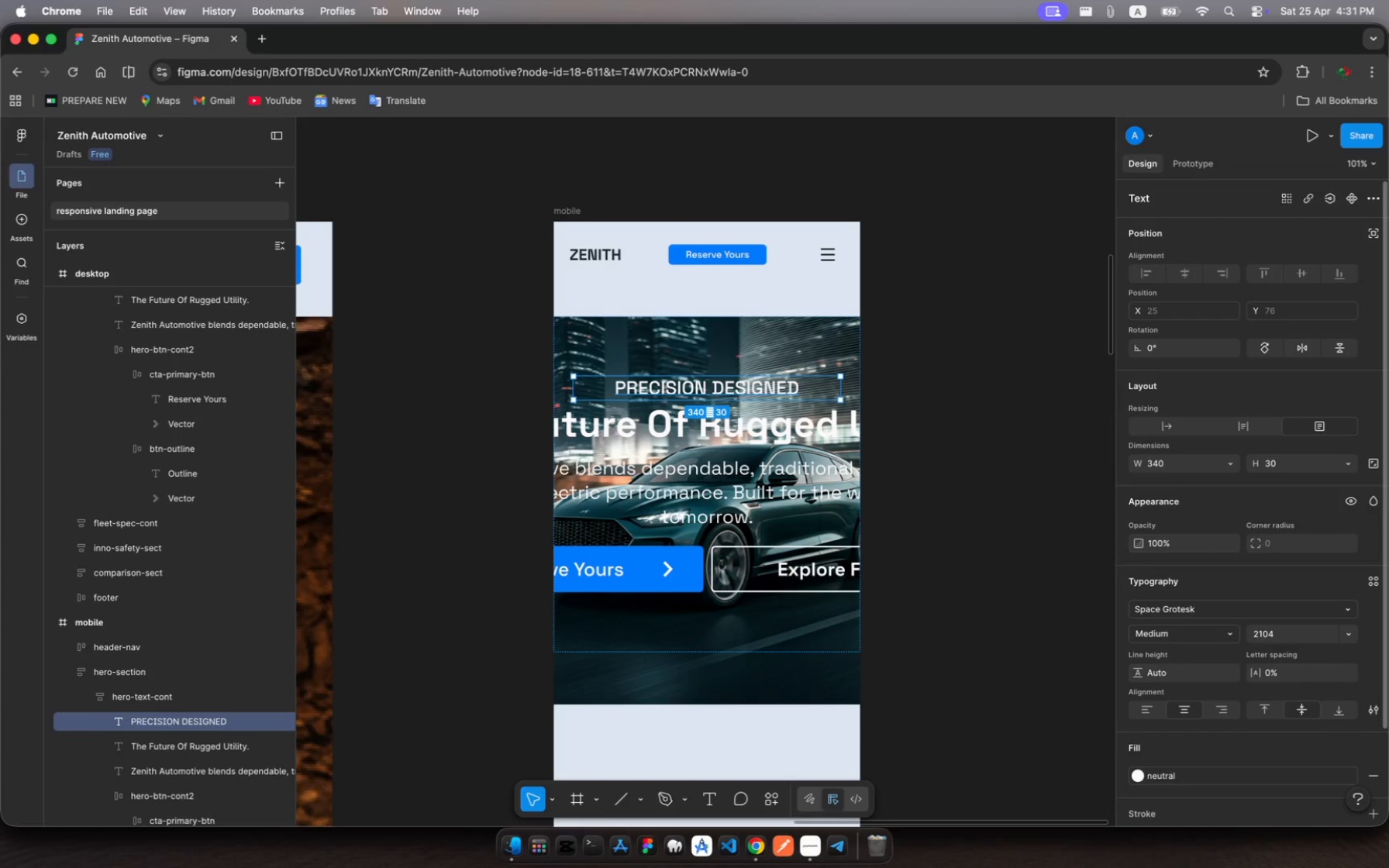 
key(0)
 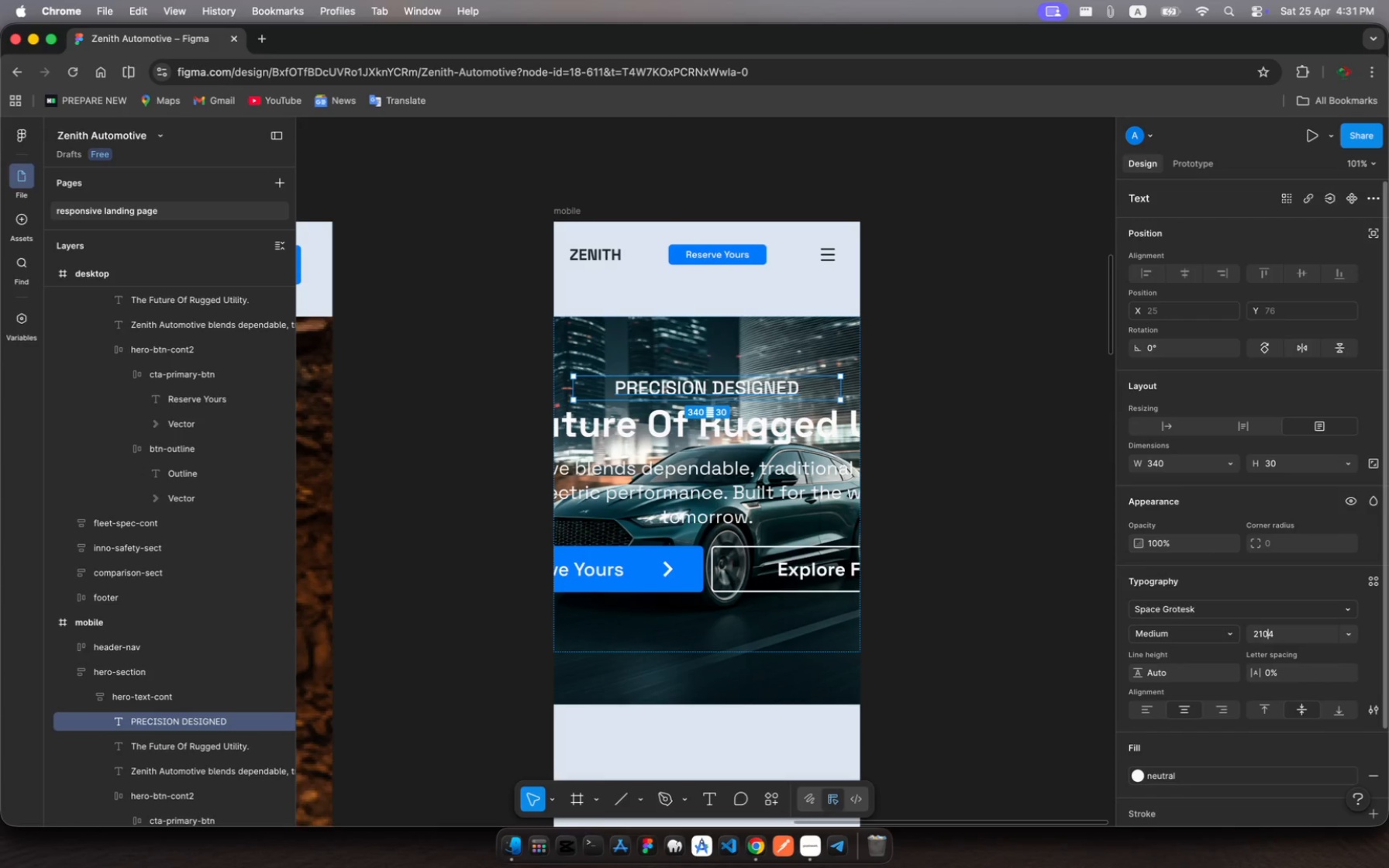 
key(Meta+A)
 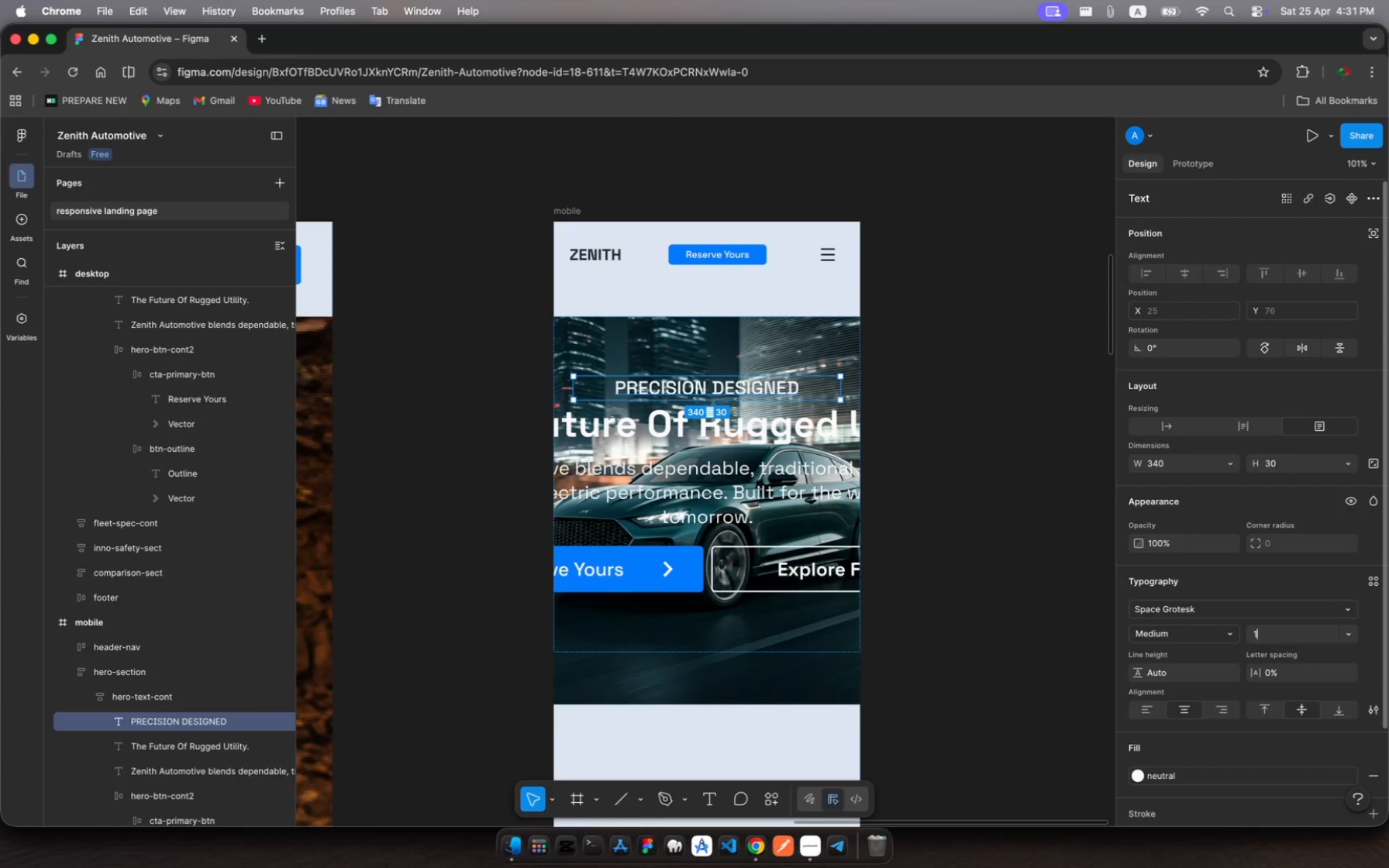 
type(10)
 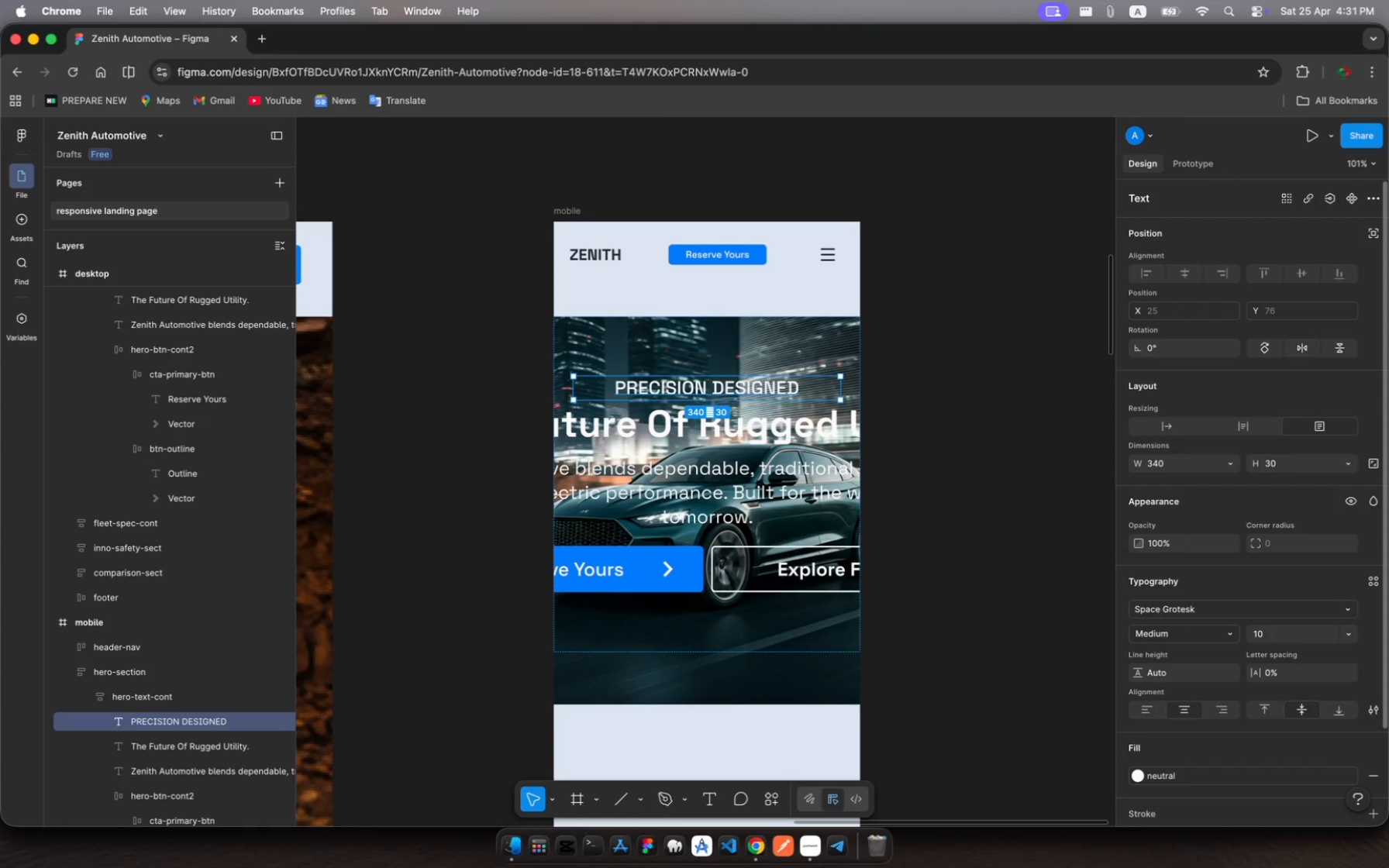 
key(Enter)
 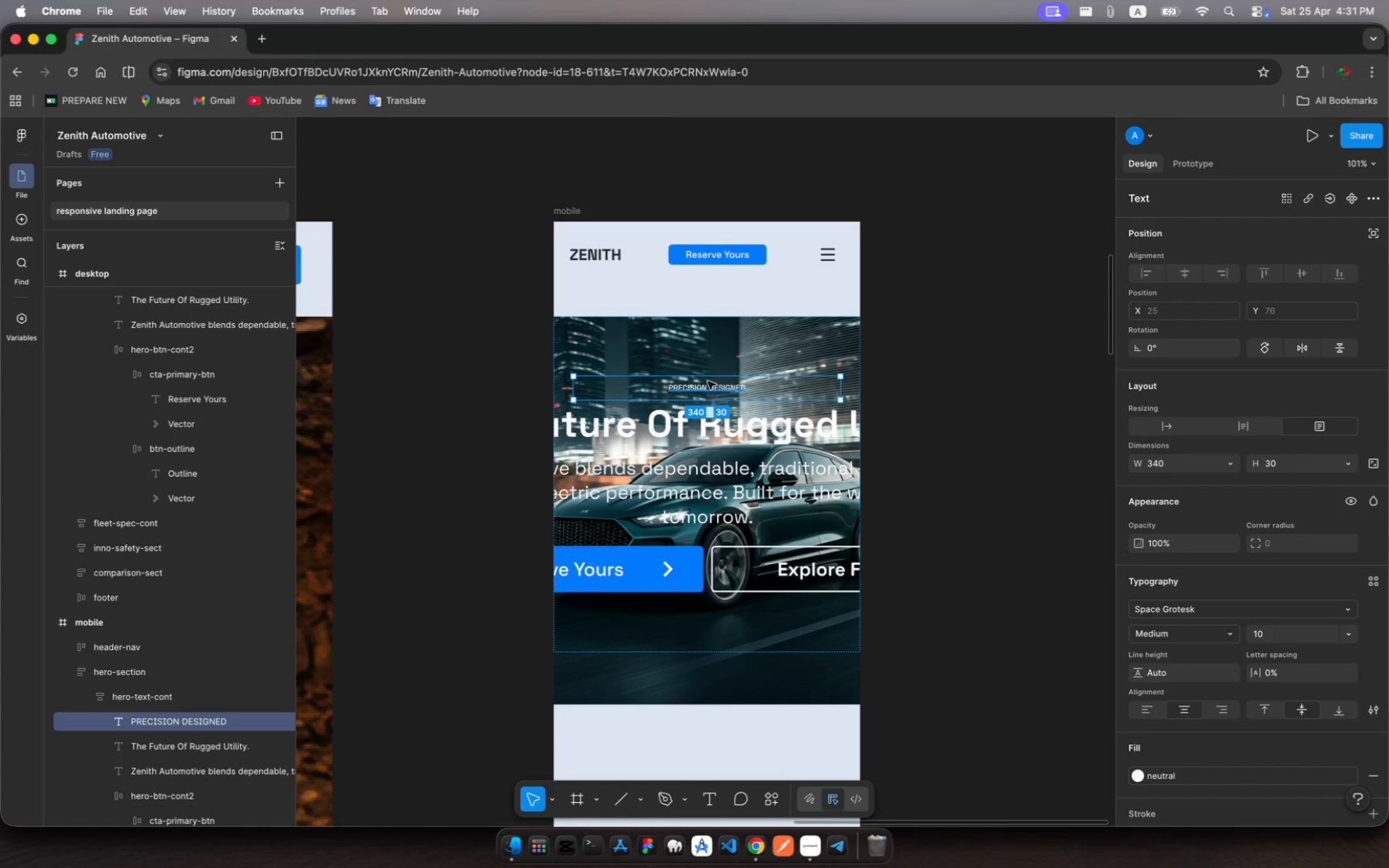 
wait(6.89)
 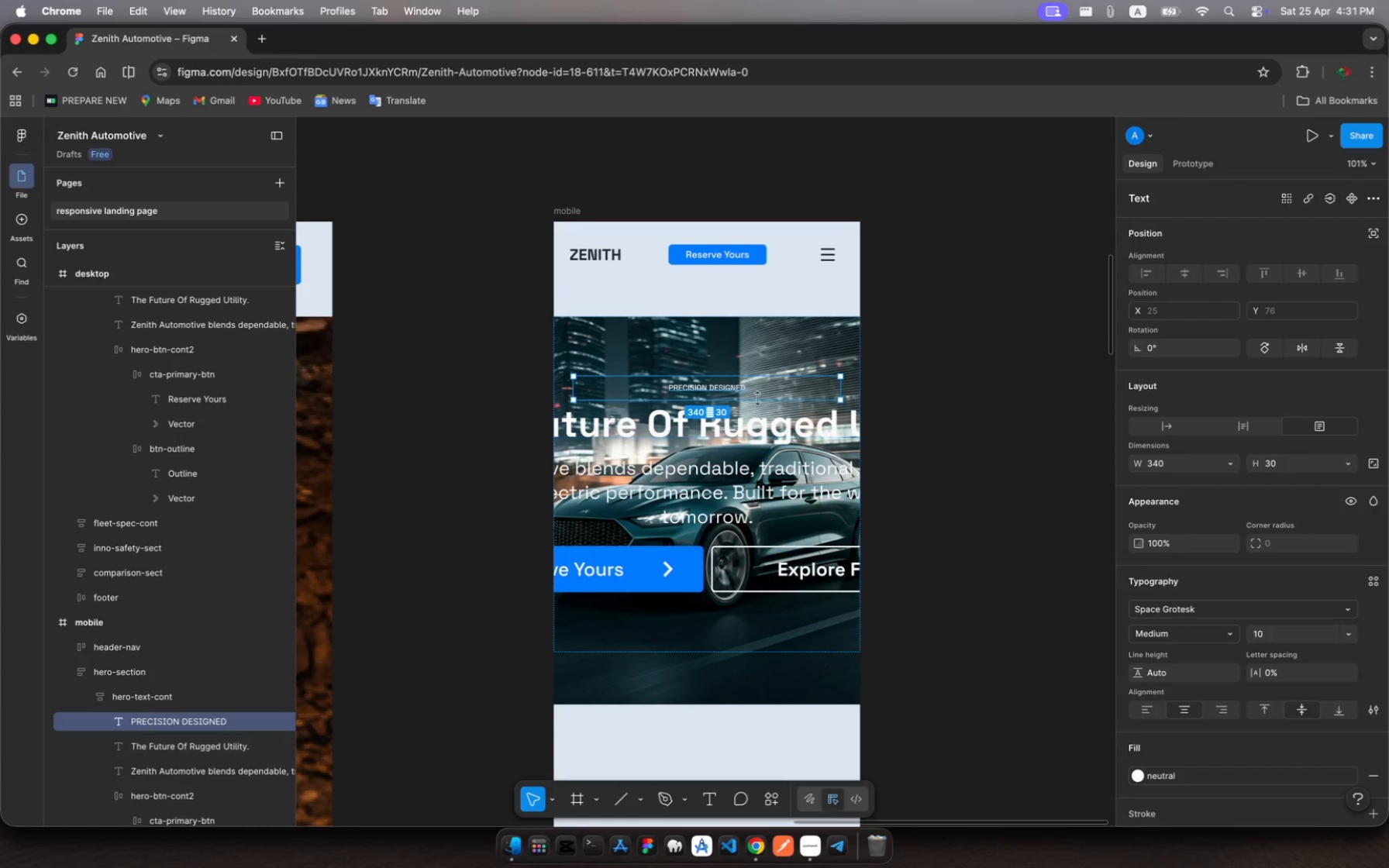 
left_click_drag(start_coordinate=[707, 377], to_coordinate=[710, 383])
 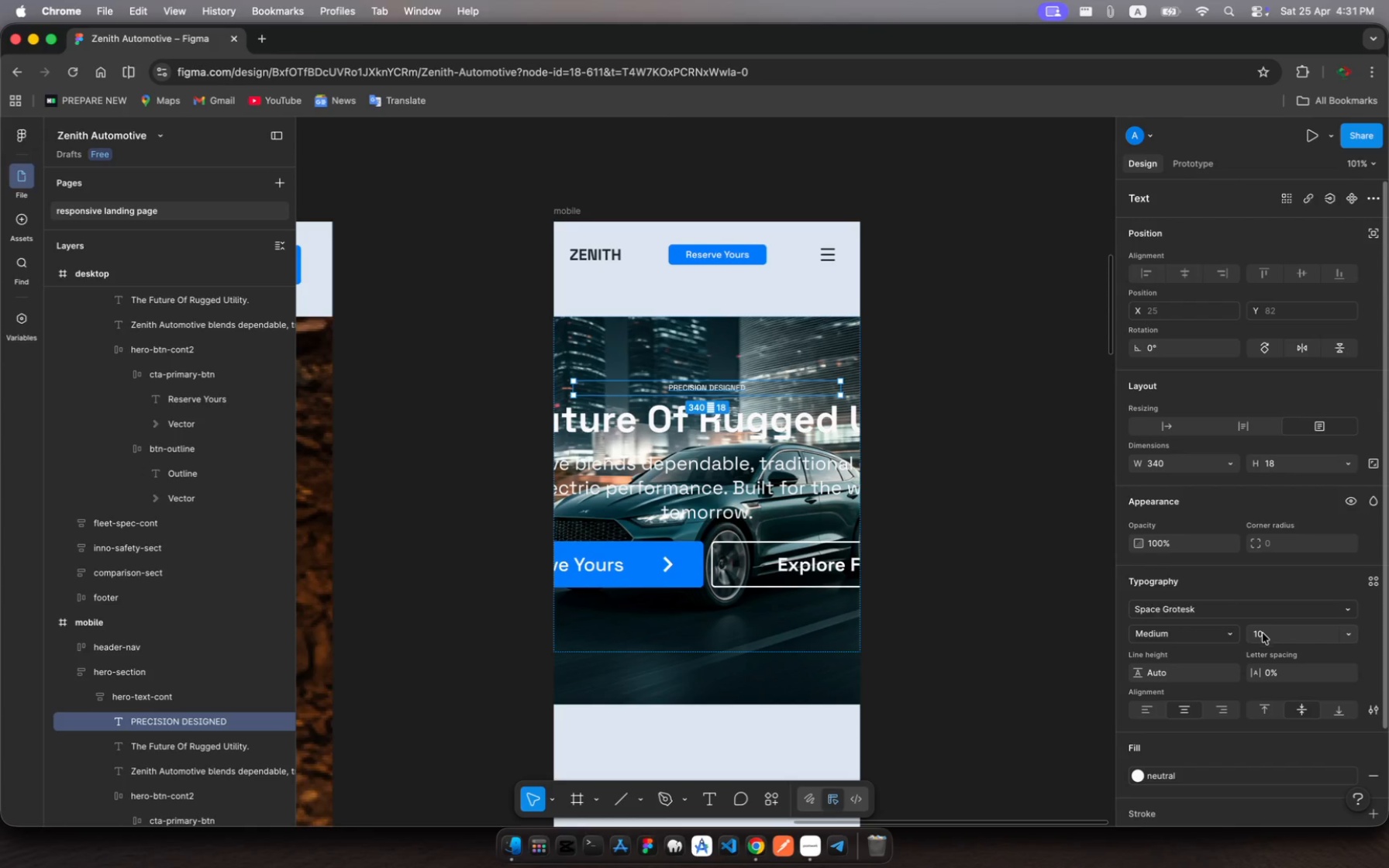 
double_click([1263, 633])
 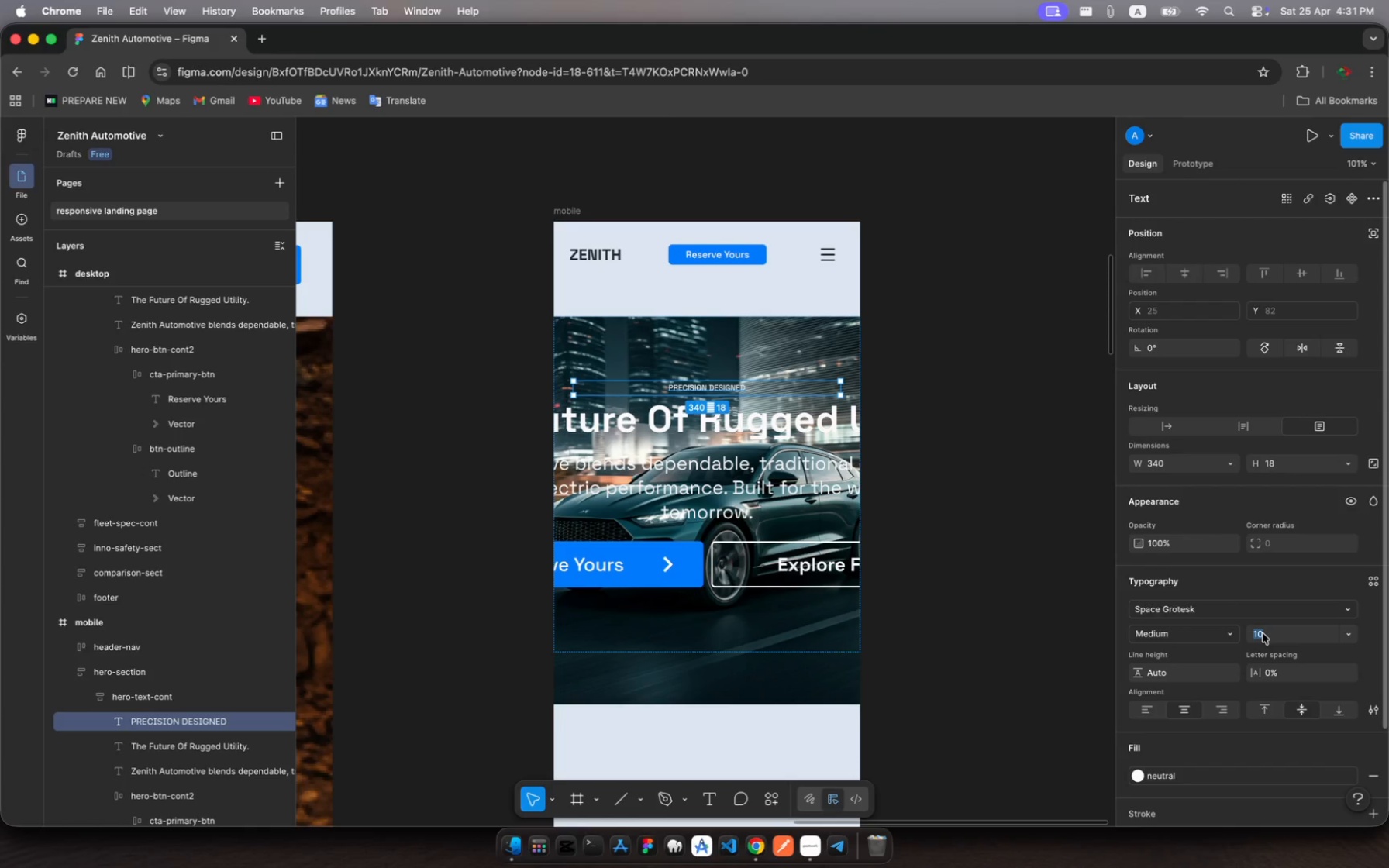 
hold_key(key=1, duration=0.38)
 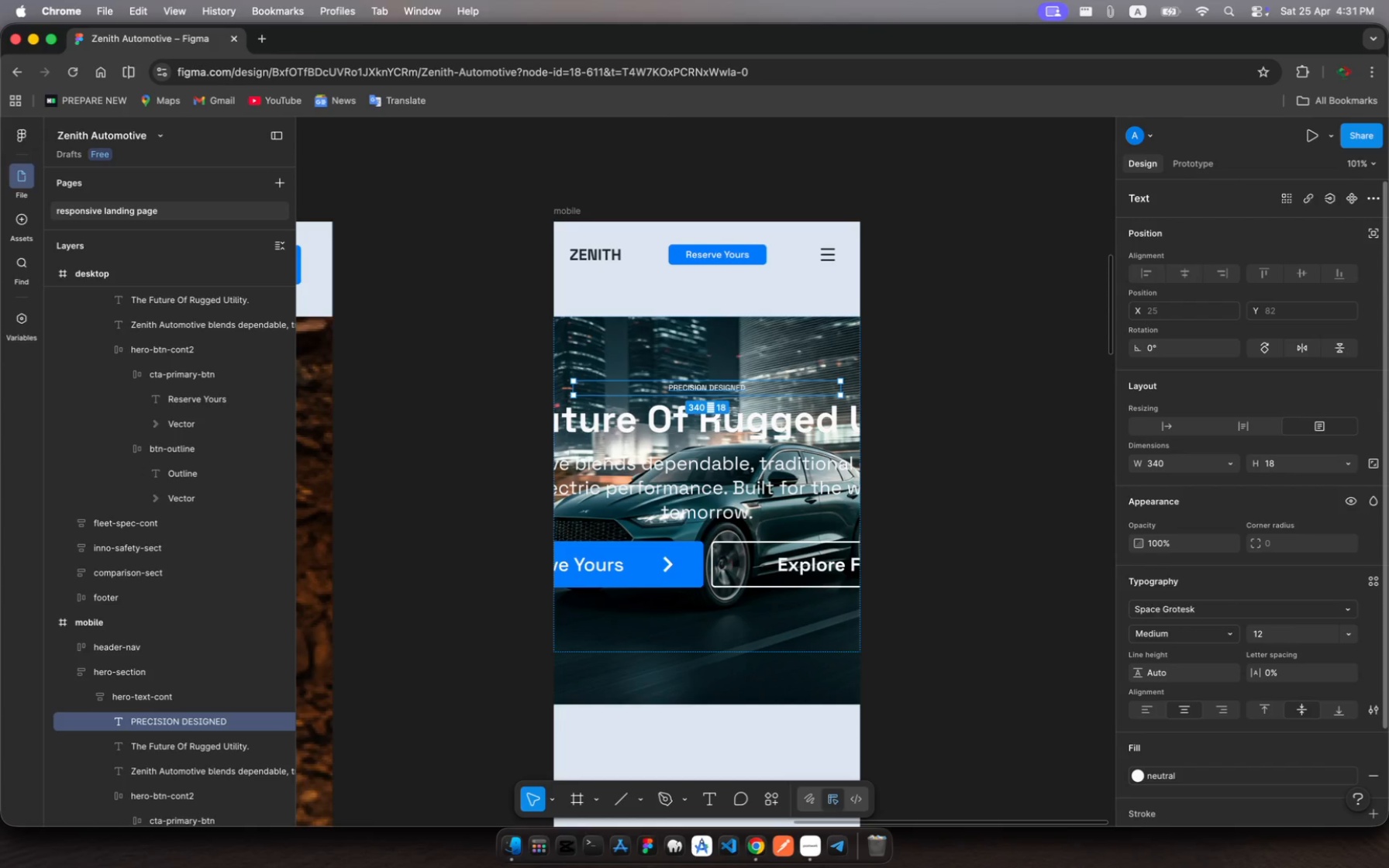 
key(2)
 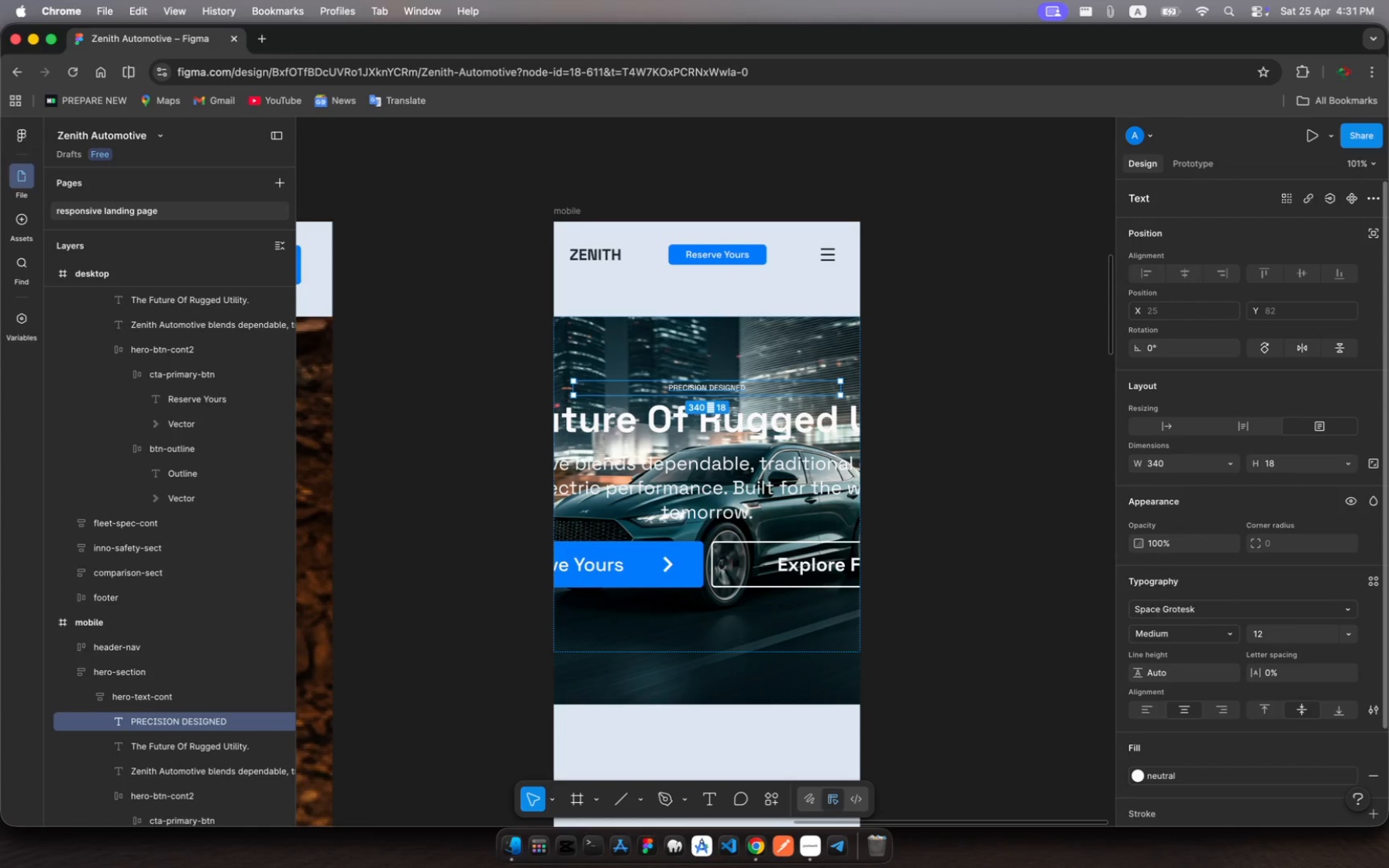 
key(Enter)
 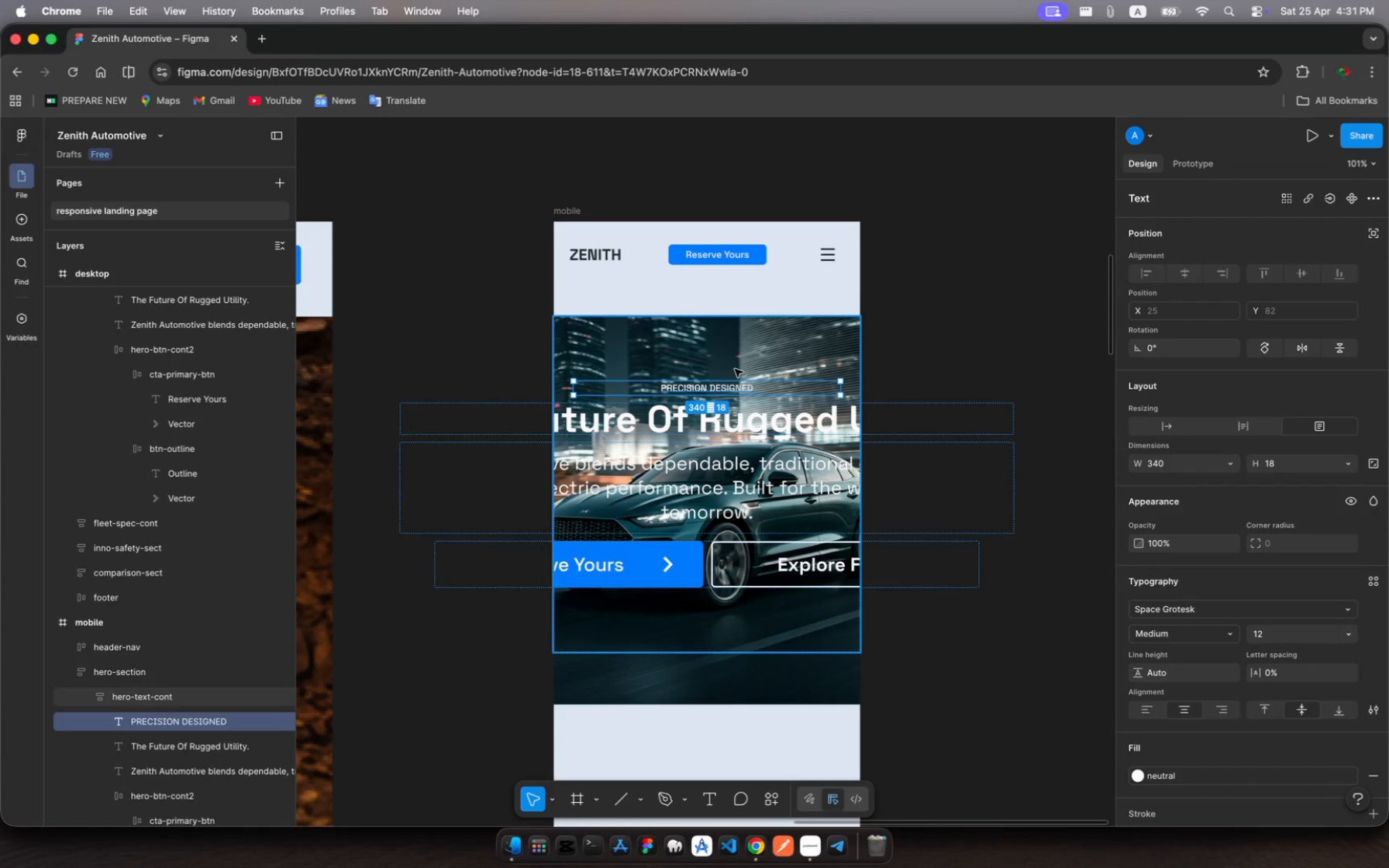 
left_click([729, 424])
 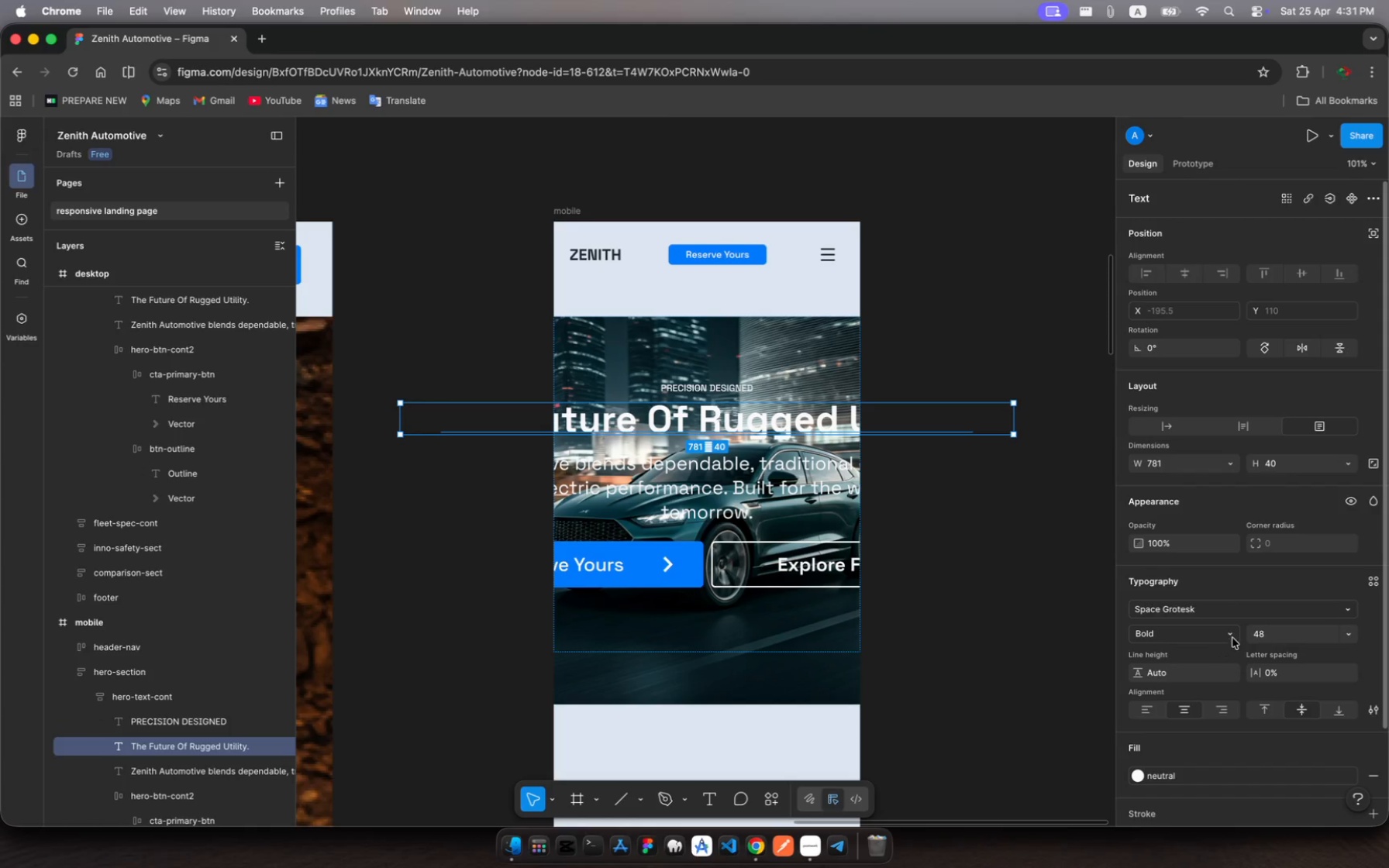 
left_click([1259, 639])
 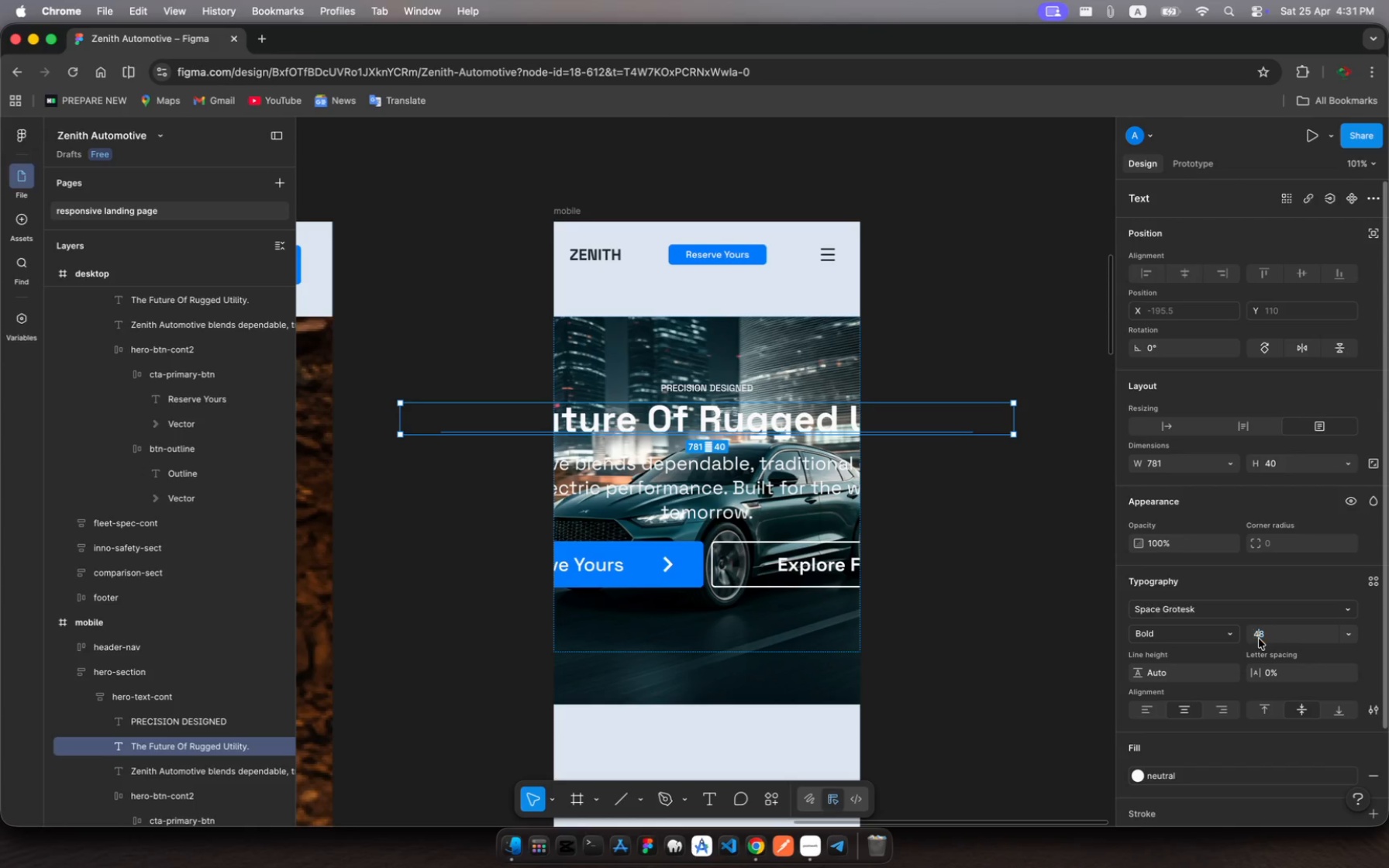 
left_click([1259, 639])
 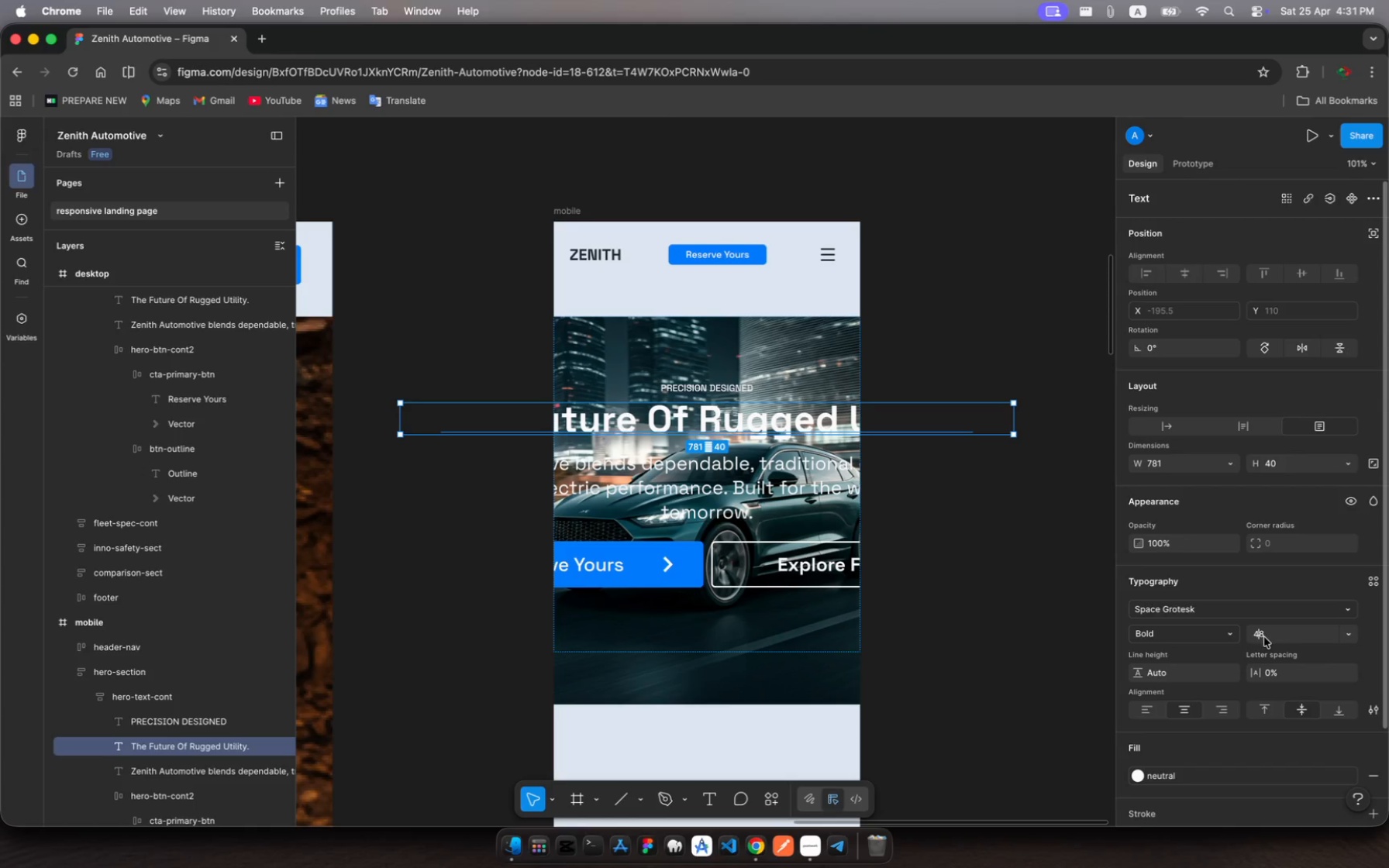 
left_click([1264, 637])
 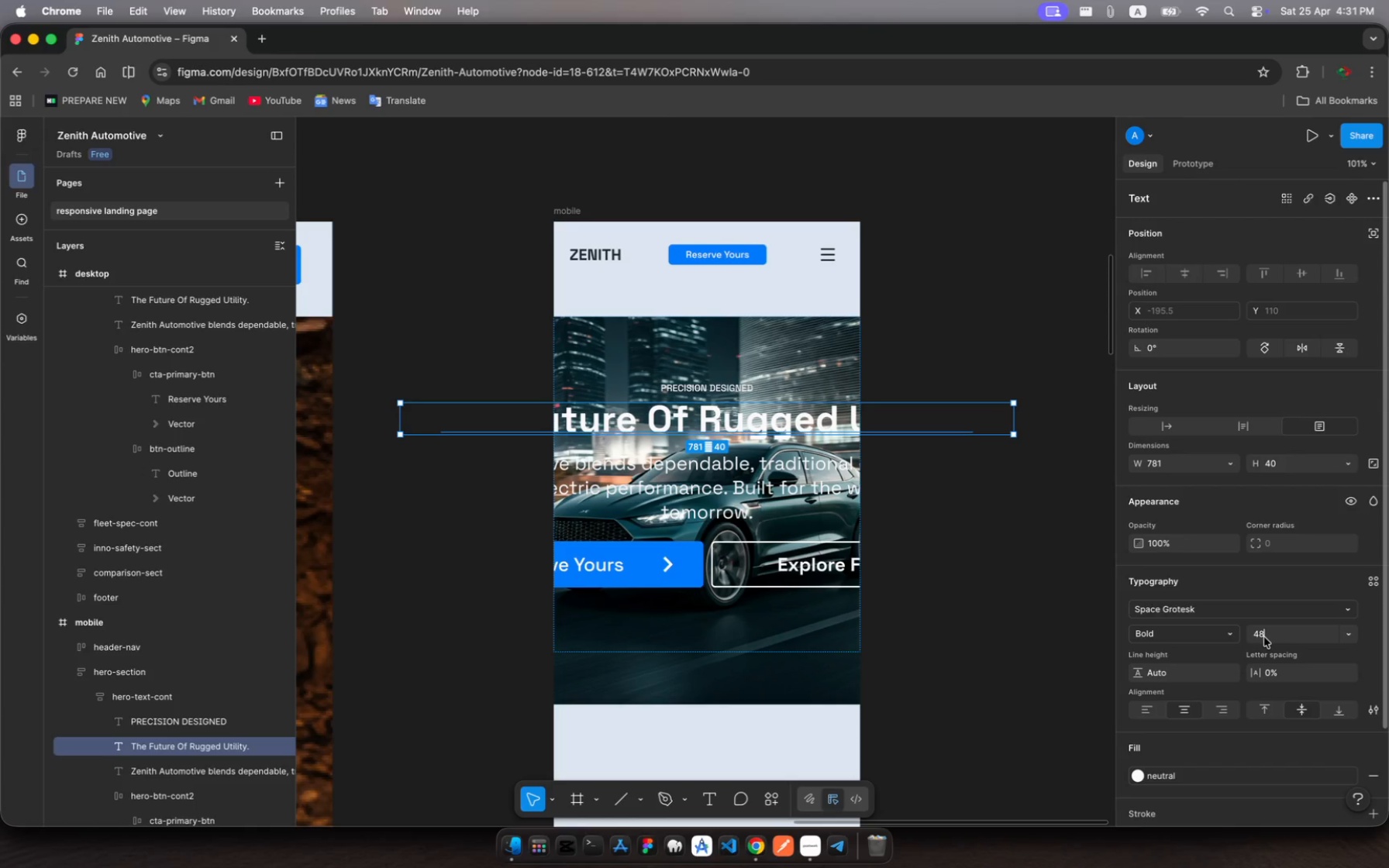 
left_click([1264, 637])
 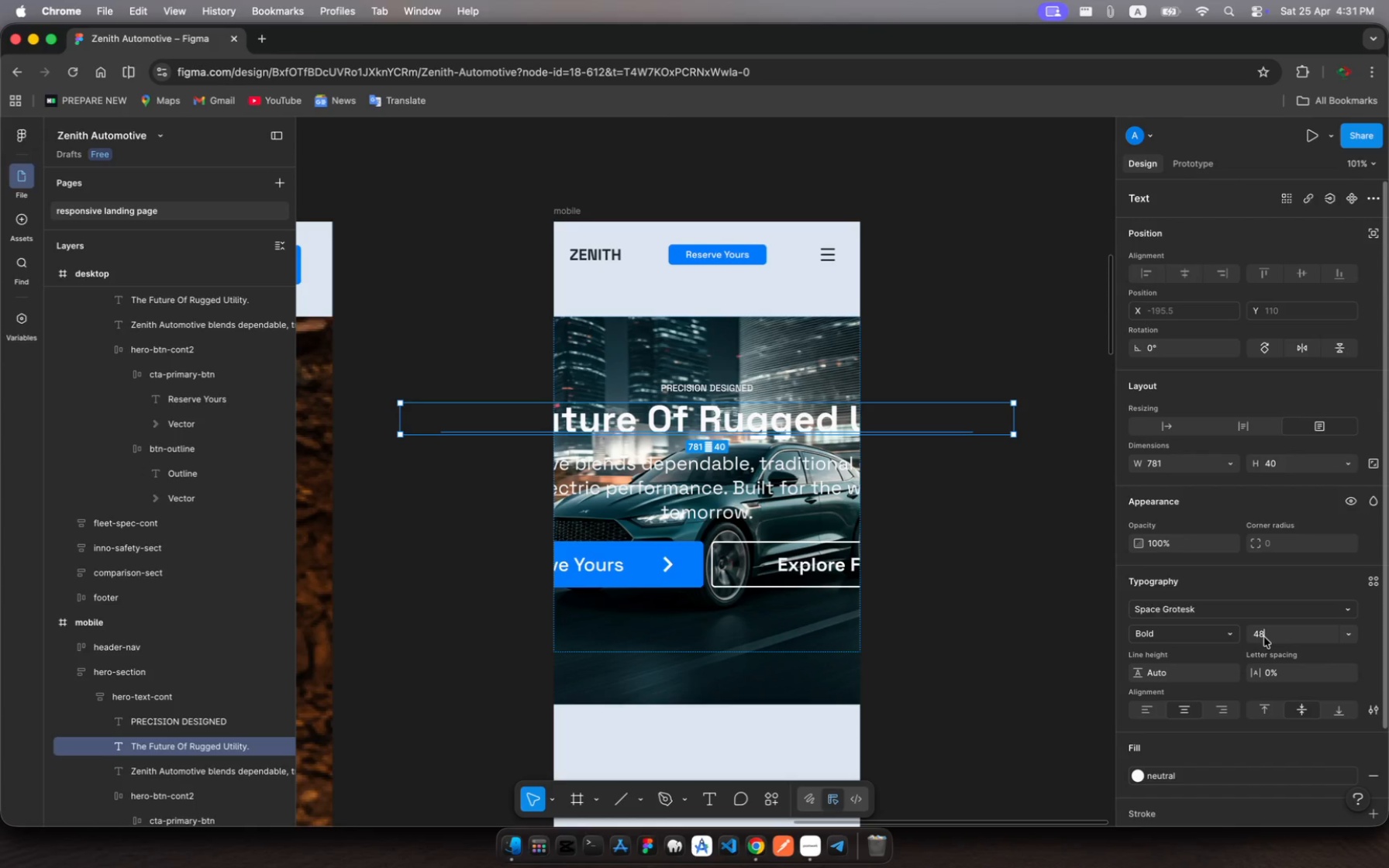 
key(Backspace)
key(Backspace)
type(24)
 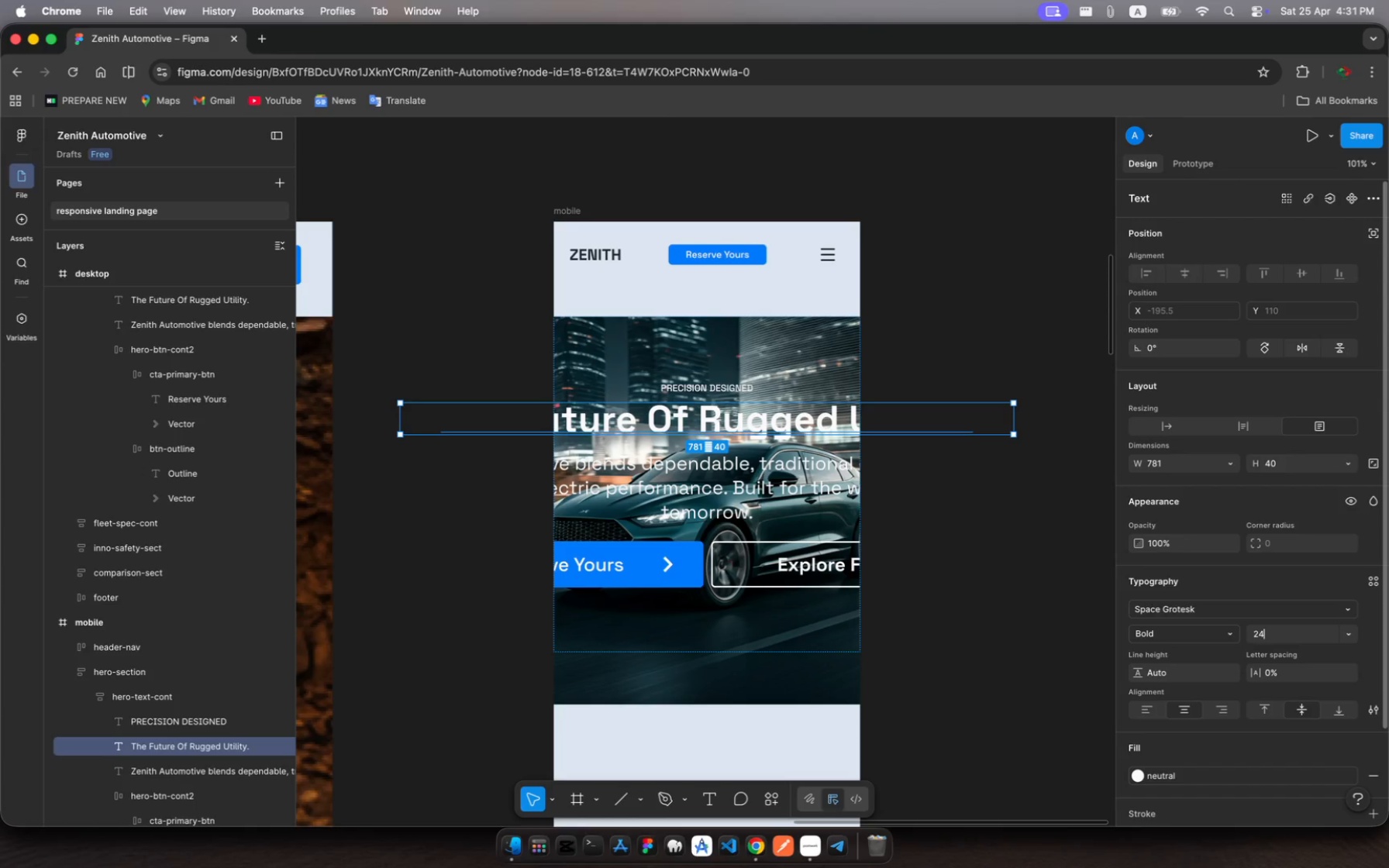 
key(Enter)
 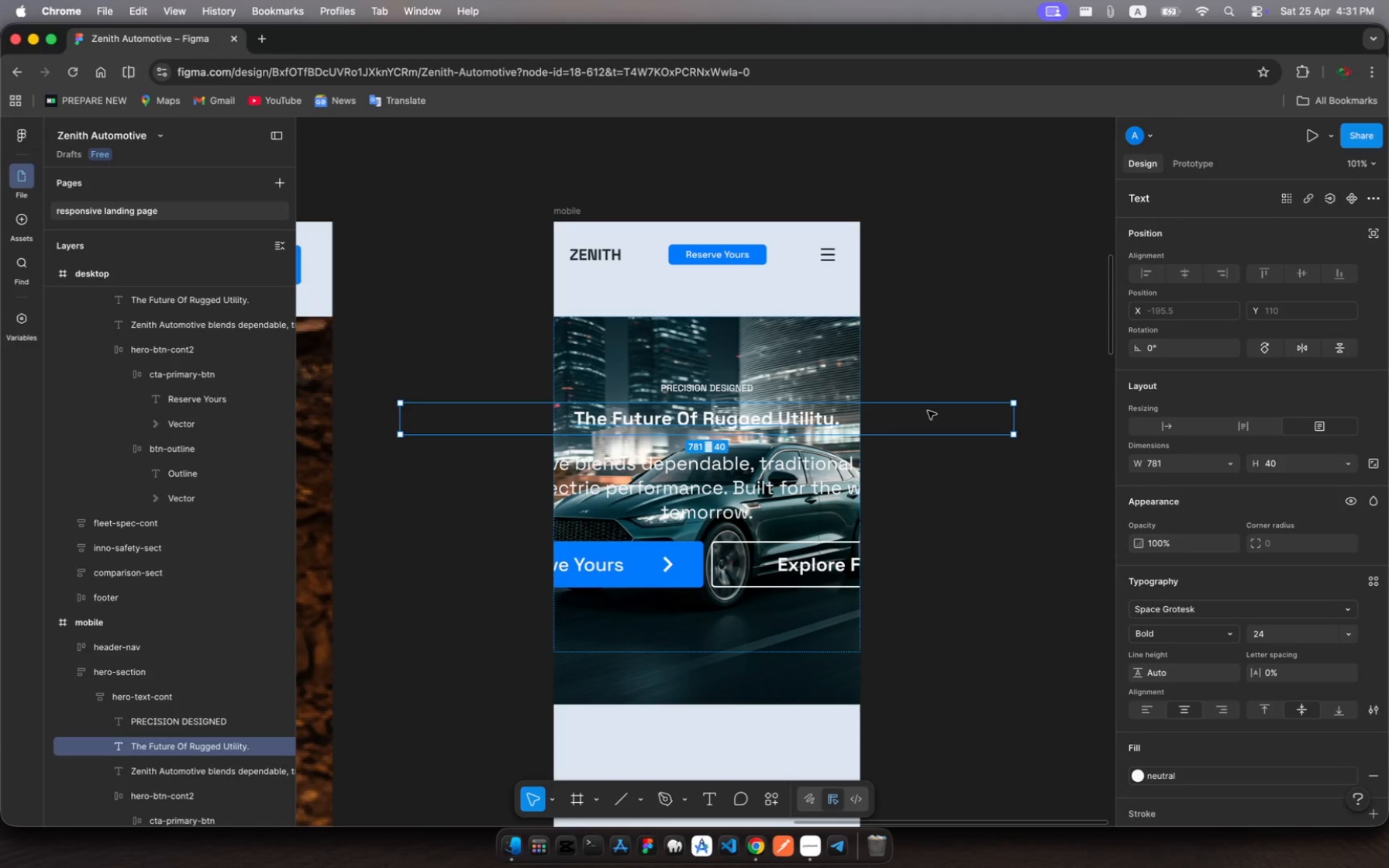 
wait(7.01)
 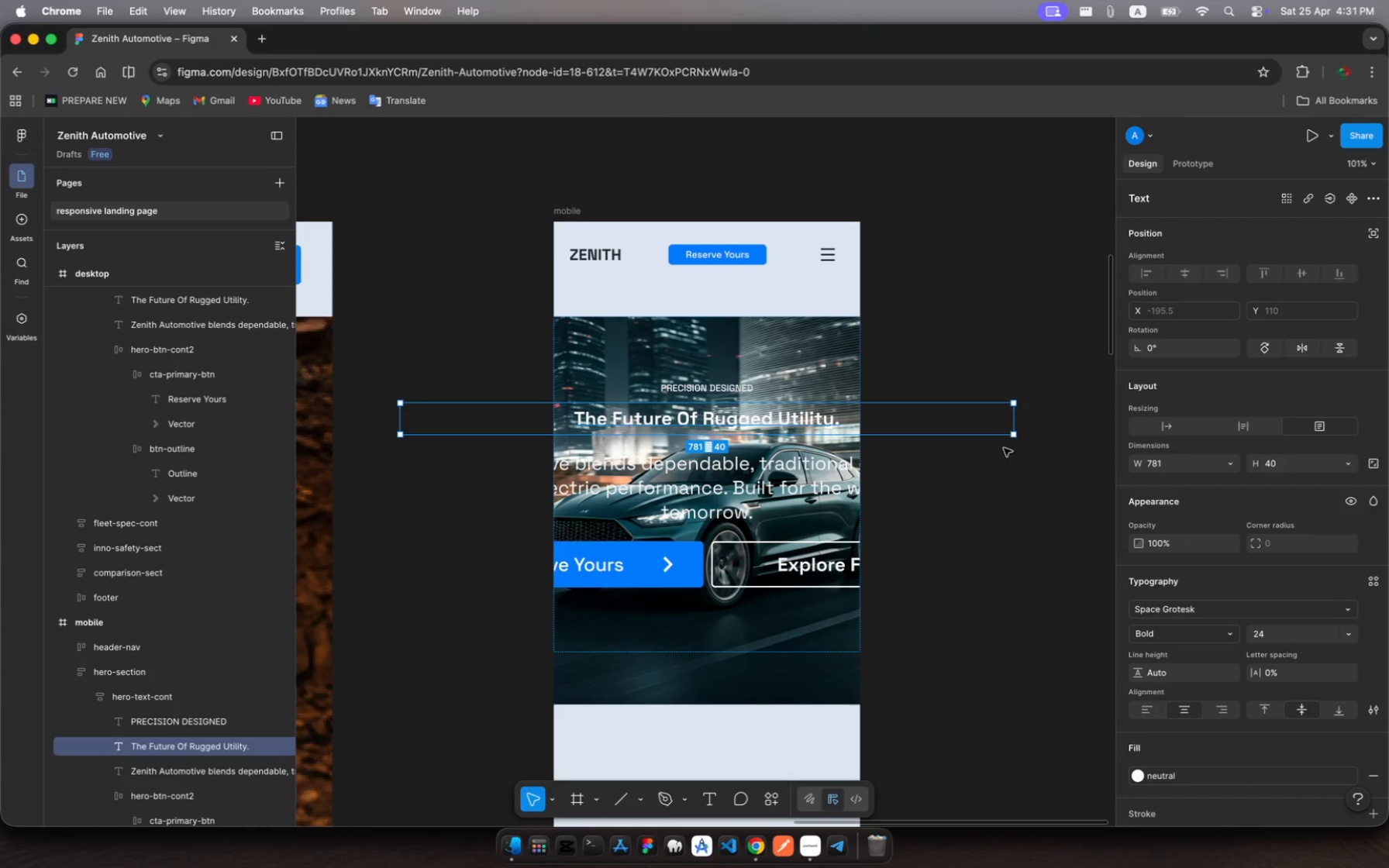 
left_click_drag(start_coordinate=[1012, 413], to_coordinate=[844, 425])
 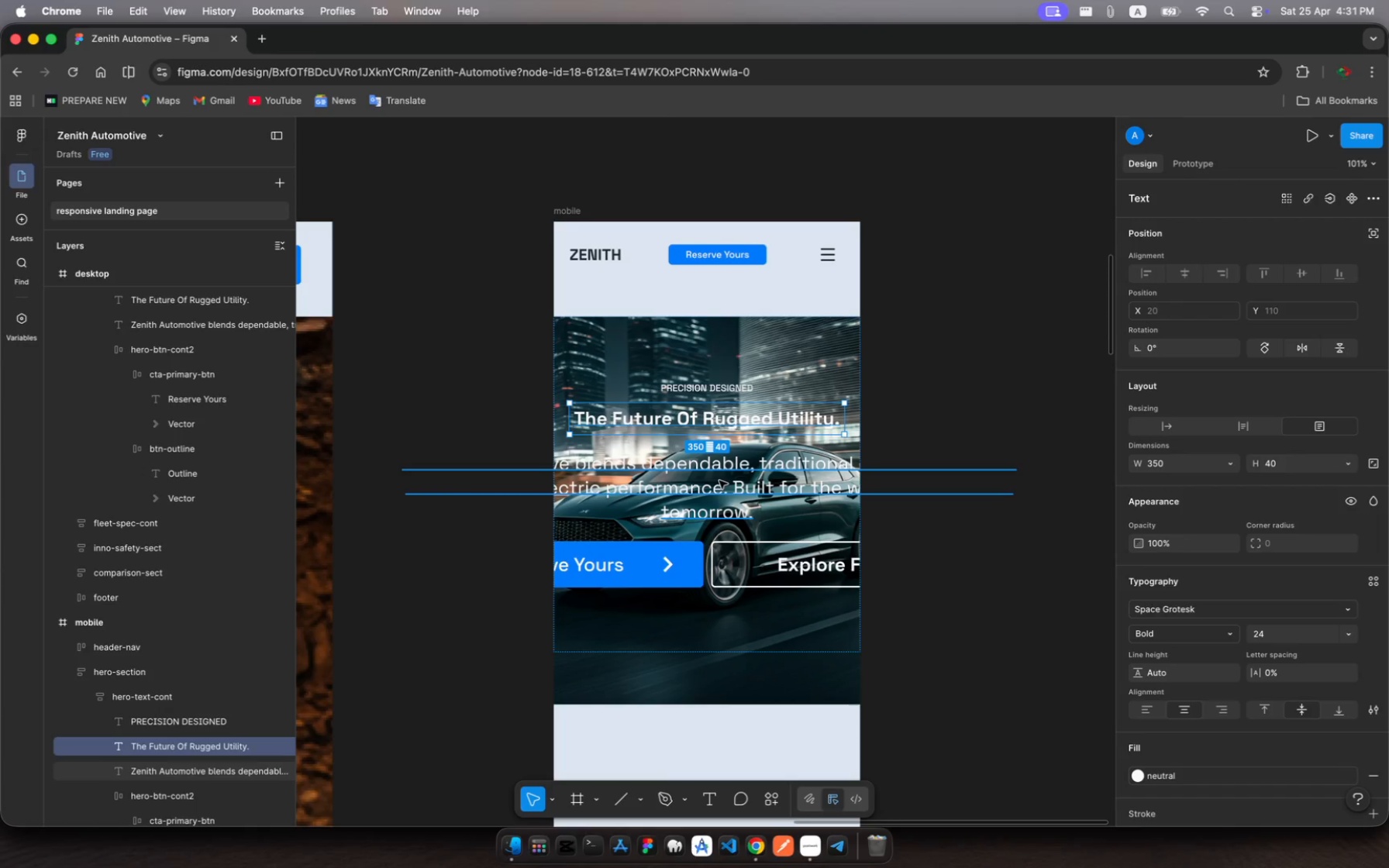 
left_click([719, 478])
 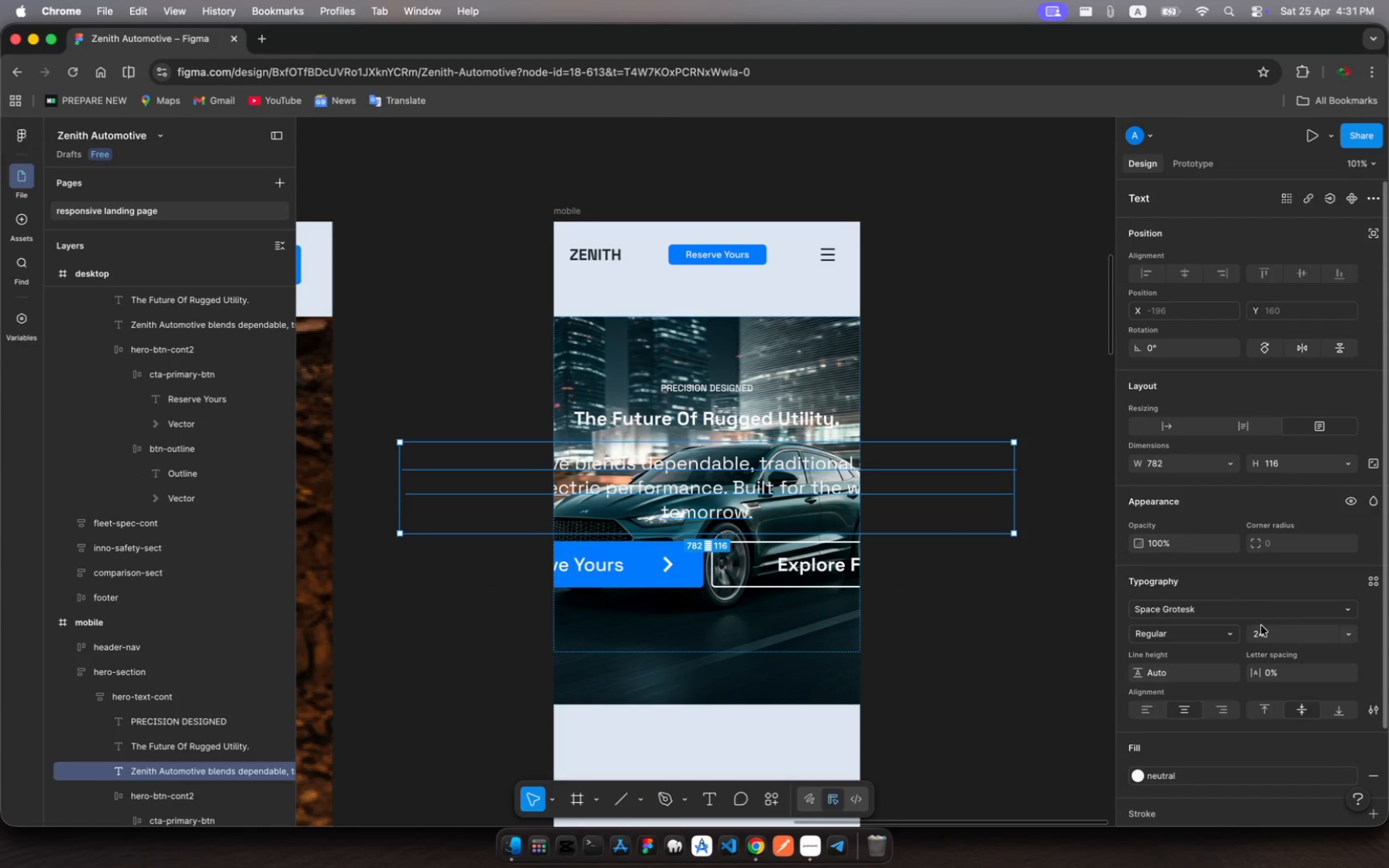 
left_click([1261, 634])
 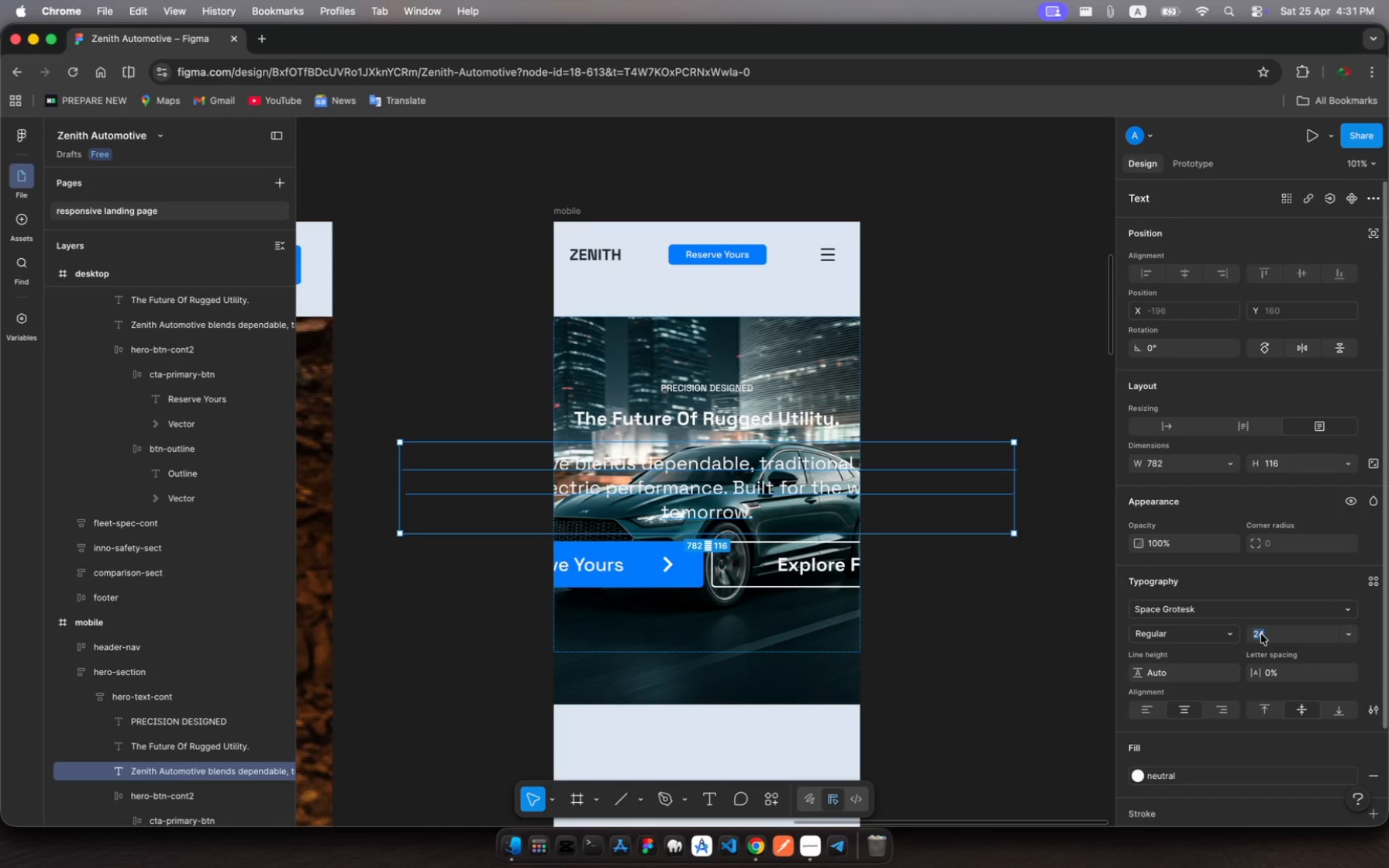 
type(12)
 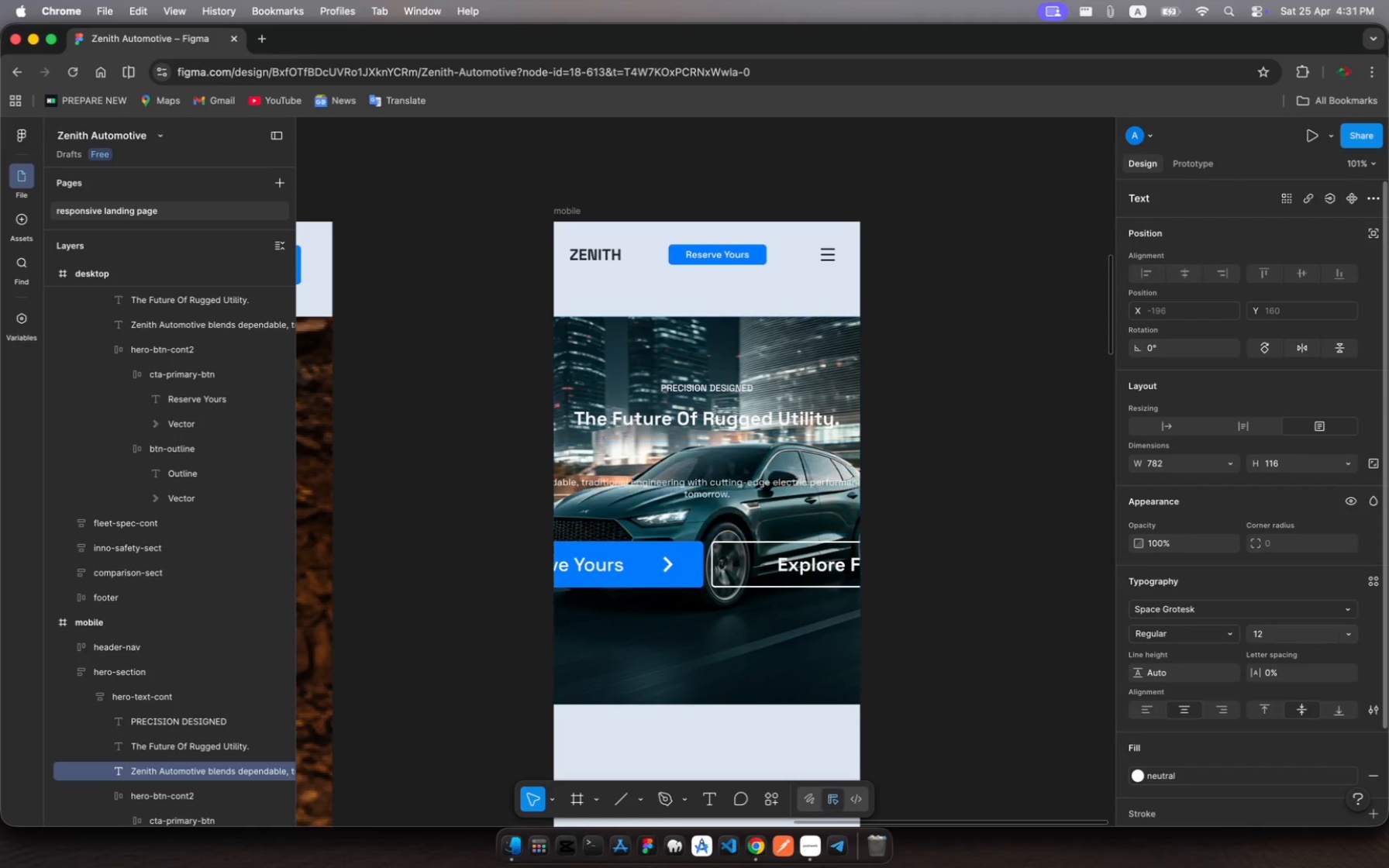 
key(Enter)
 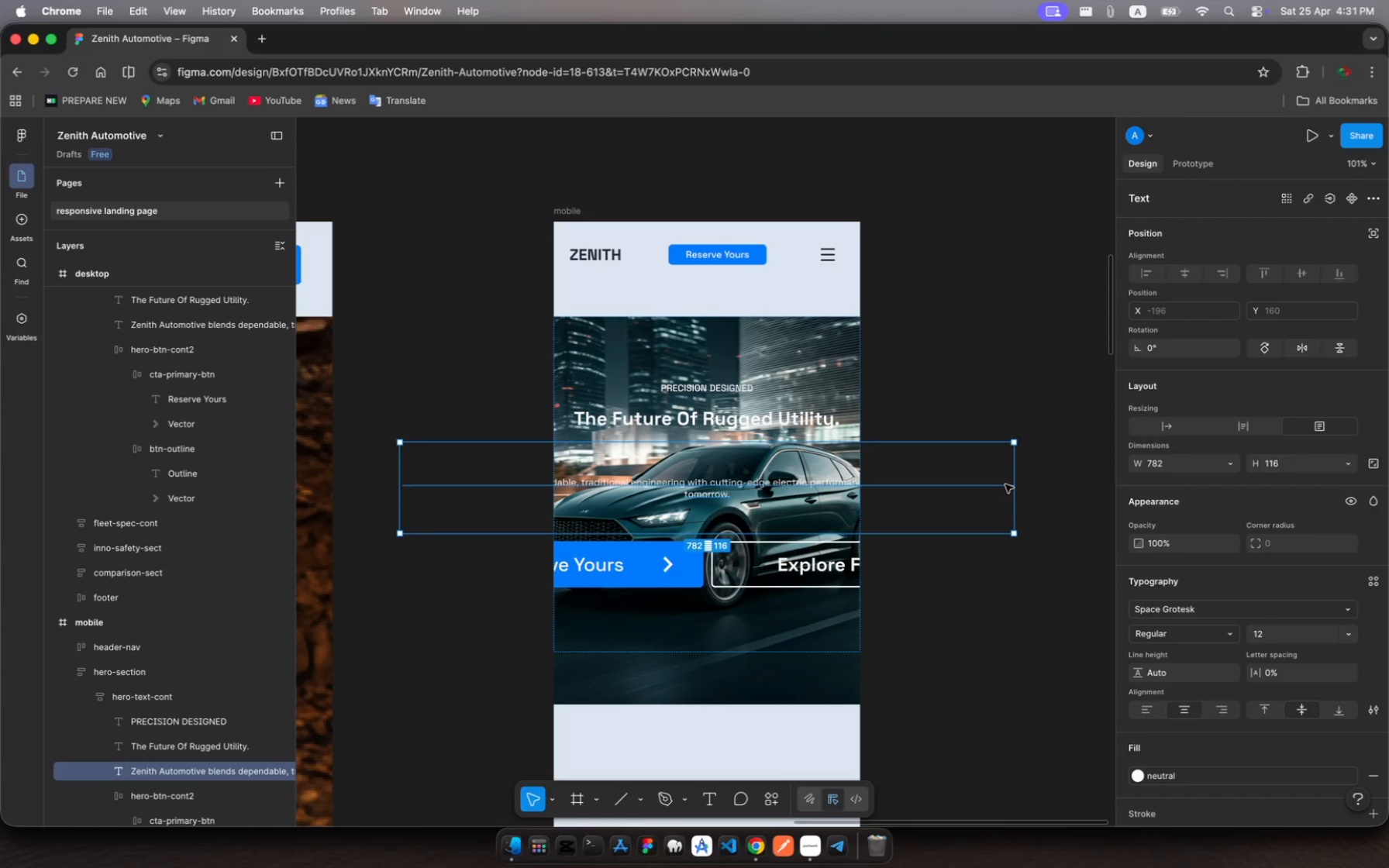 
left_click_drag(start_coordinate=[1012, 487], to_coordinate=[810, 486])
 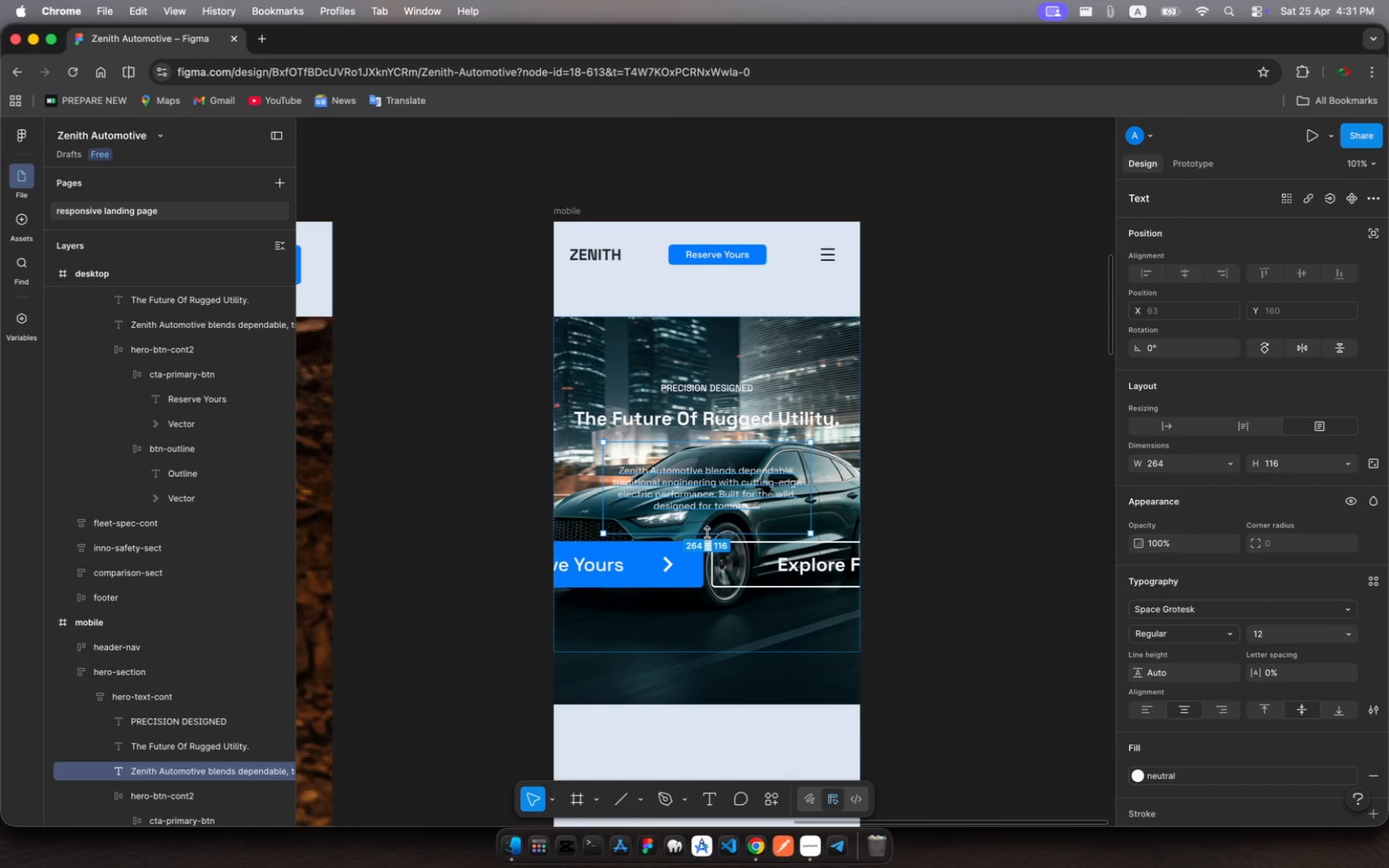 
left_click_drag(start_coordinate=[707, 533], to_coordinate=[701, 504])
 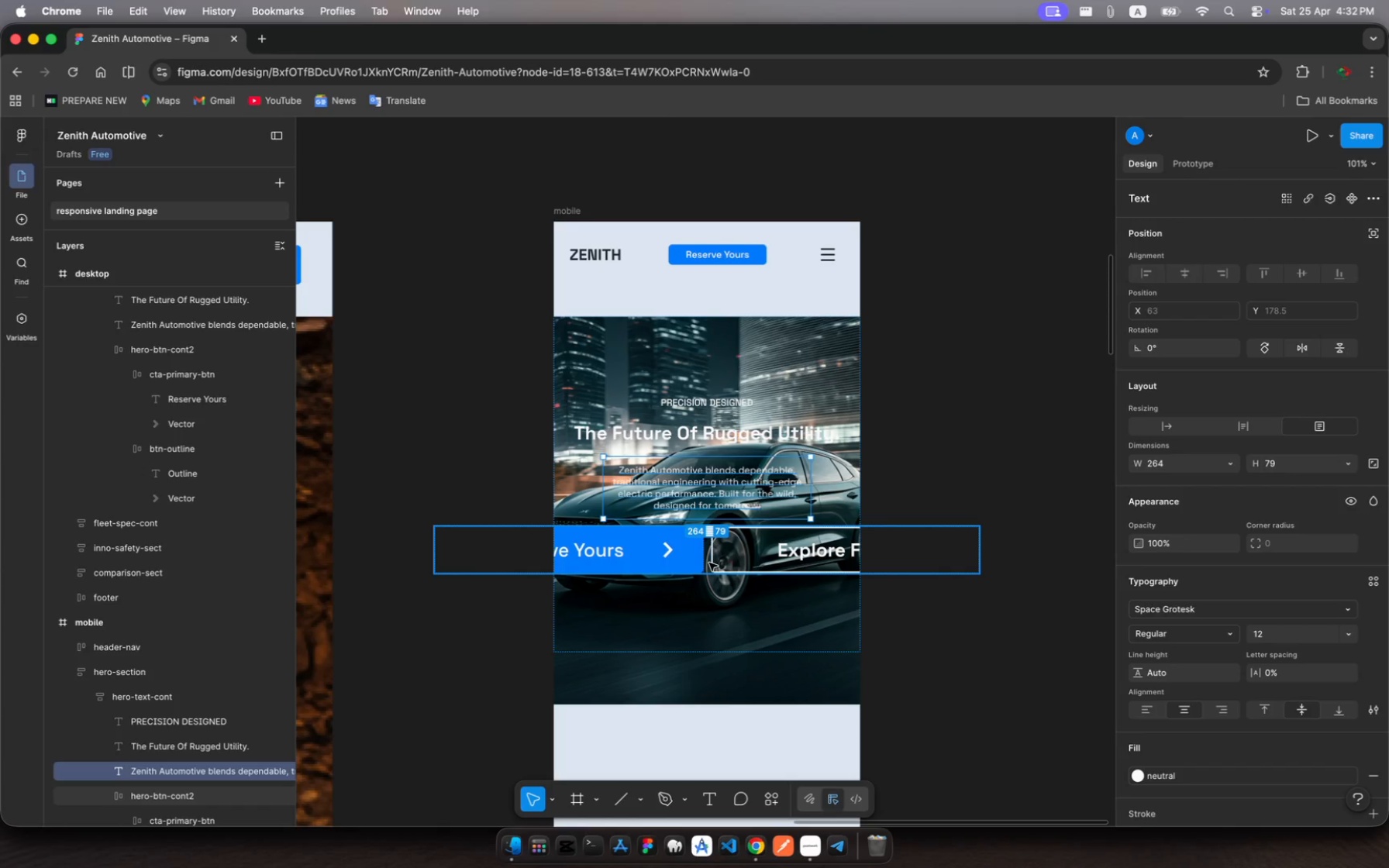 
left_click([709, 563])
 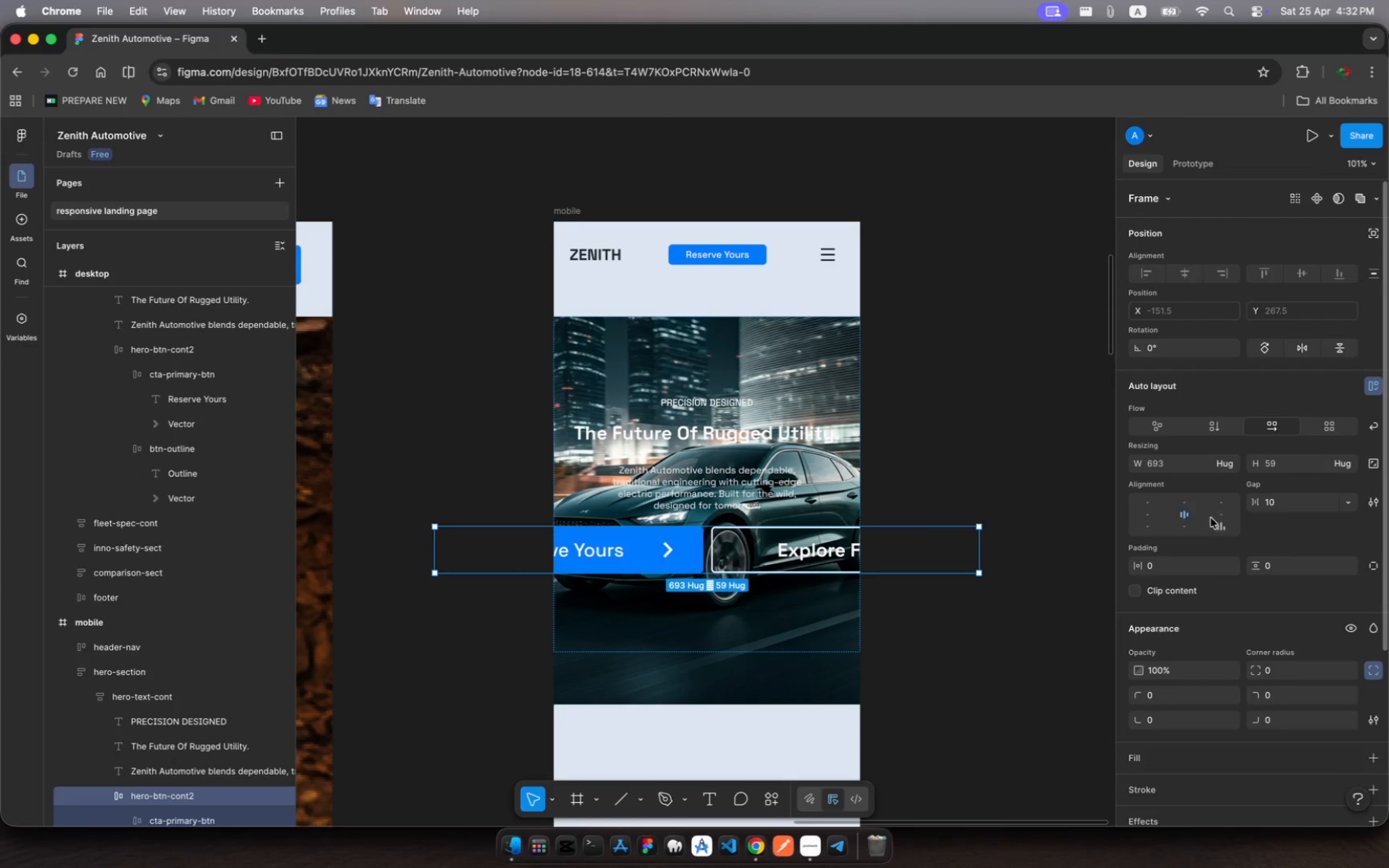 
left_click([1217, 428])
 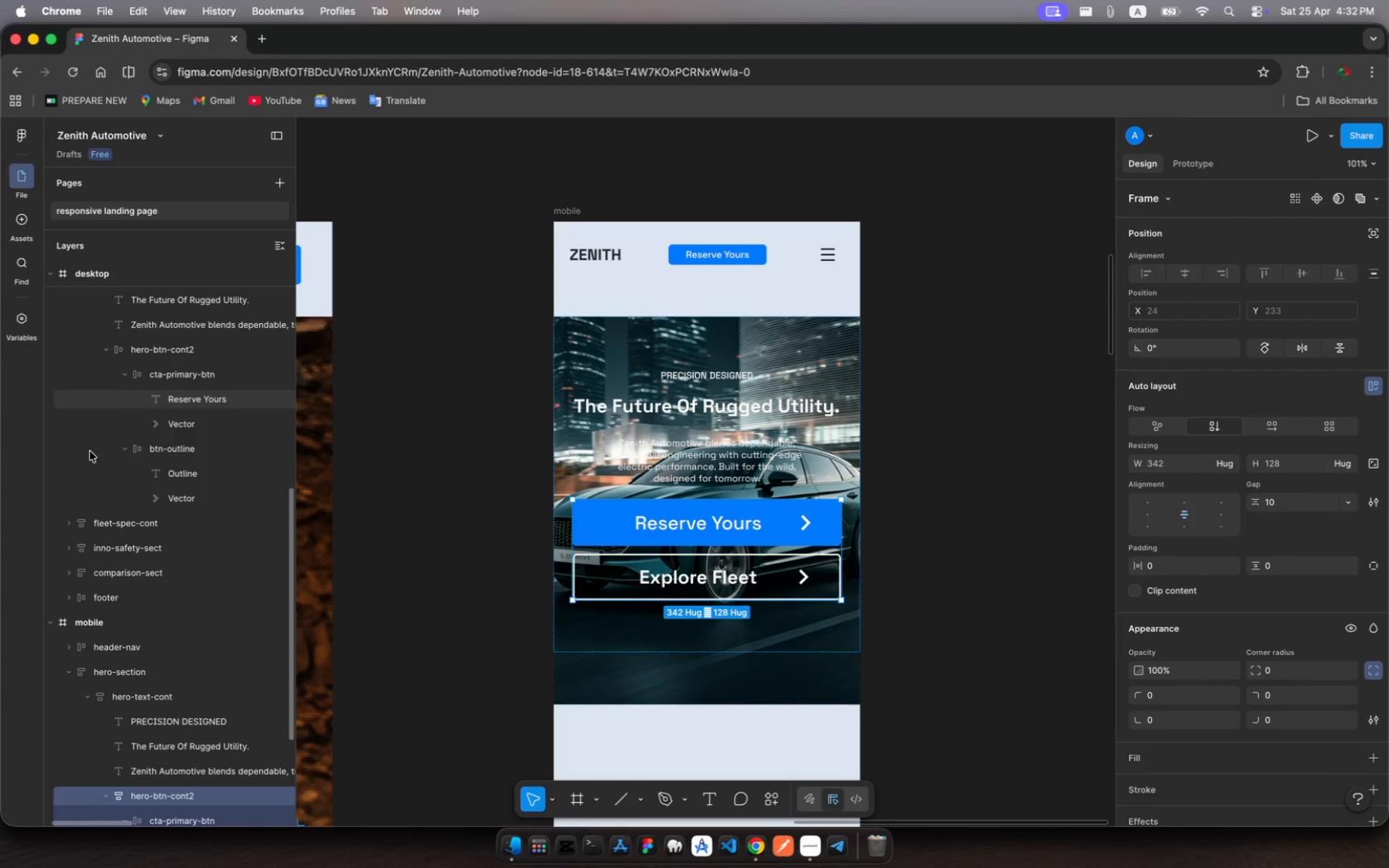 
scroll: coordinate [140, 687], scroll_direction: down, amount: 28.0
 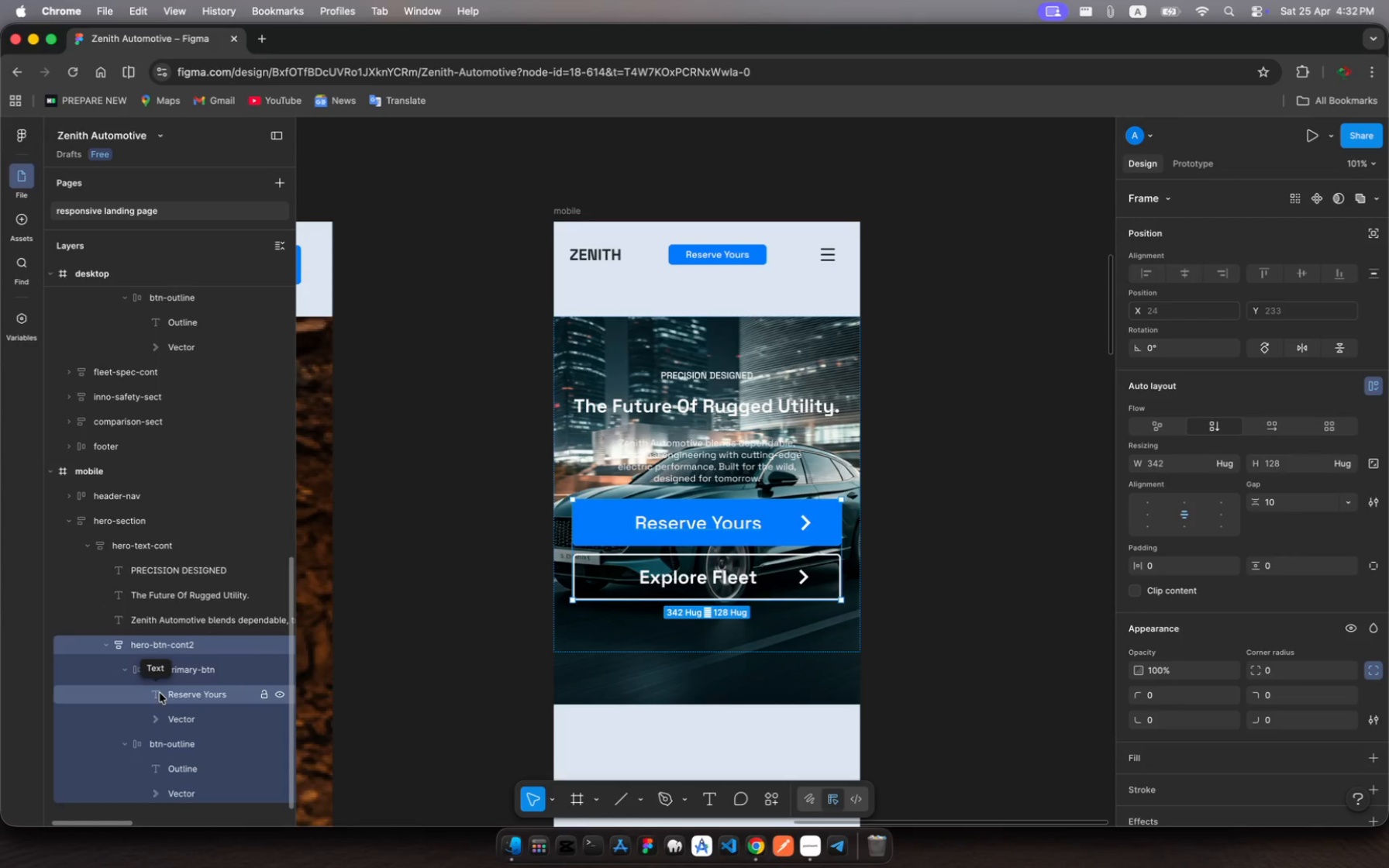 
wait(5.28)
 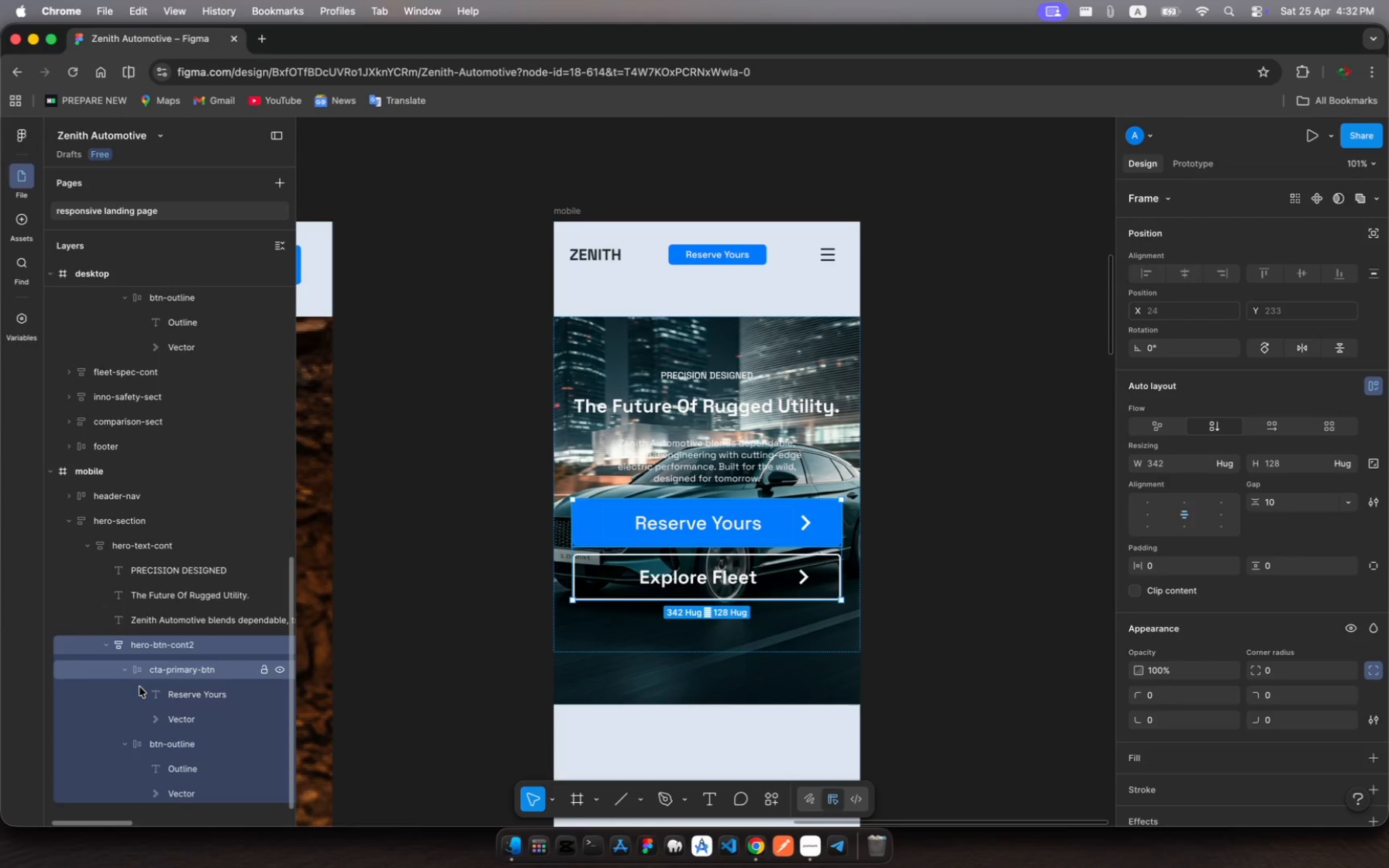 
left_click([160, 693])
 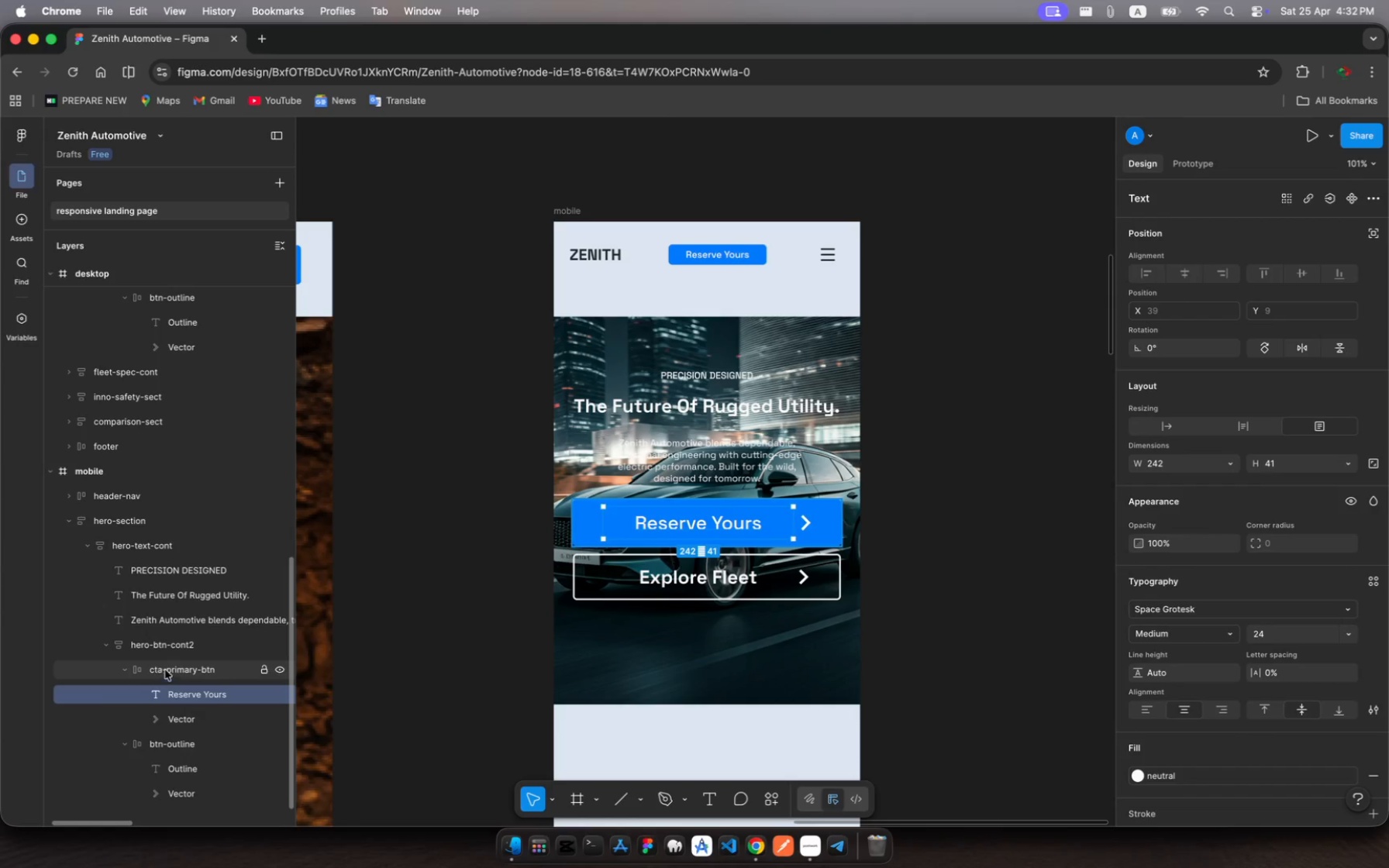 
left_click([167, 667])
 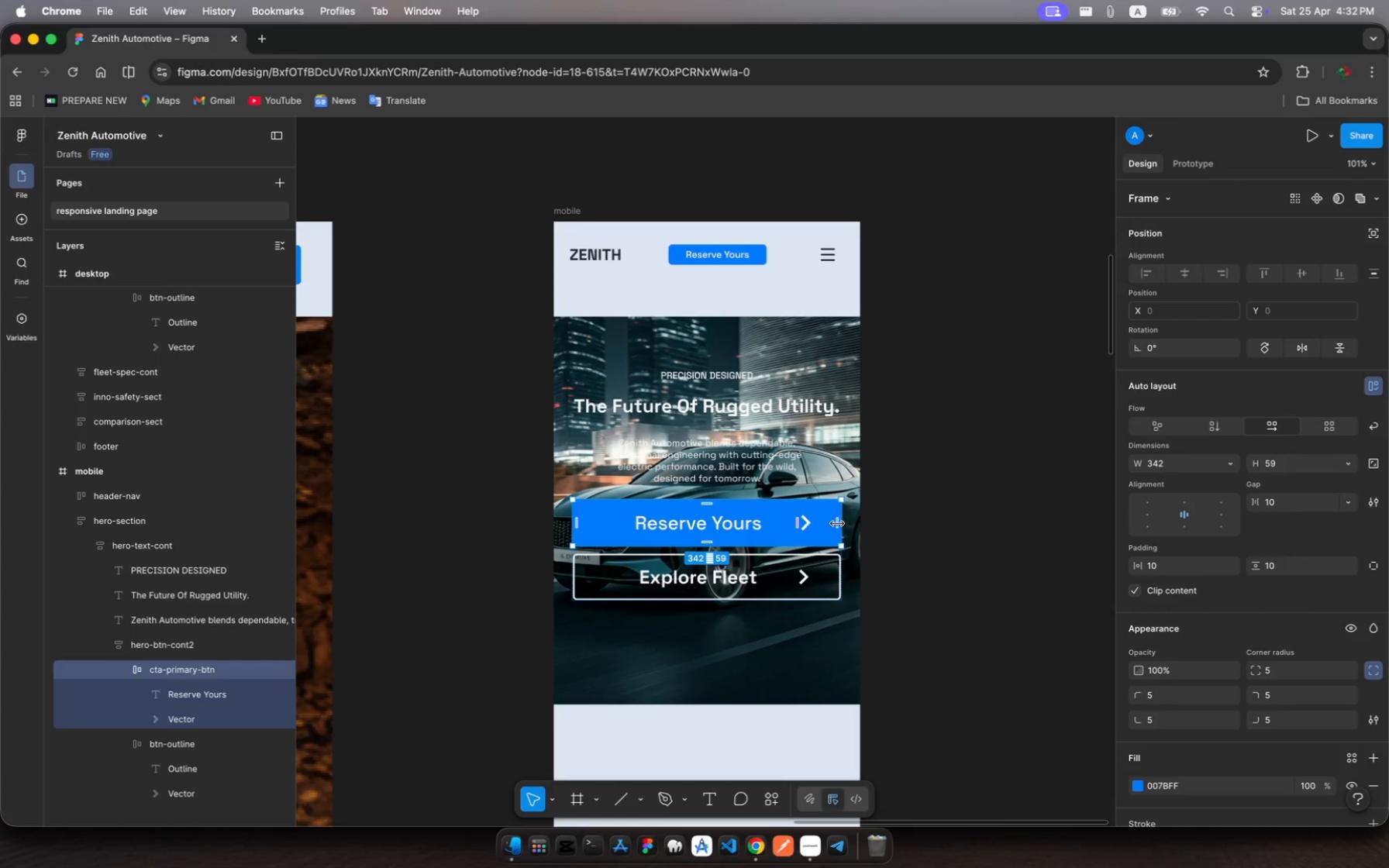 
left_click_drag(start_coordinate=[839, 524], to_coordinate=[784, 529])
 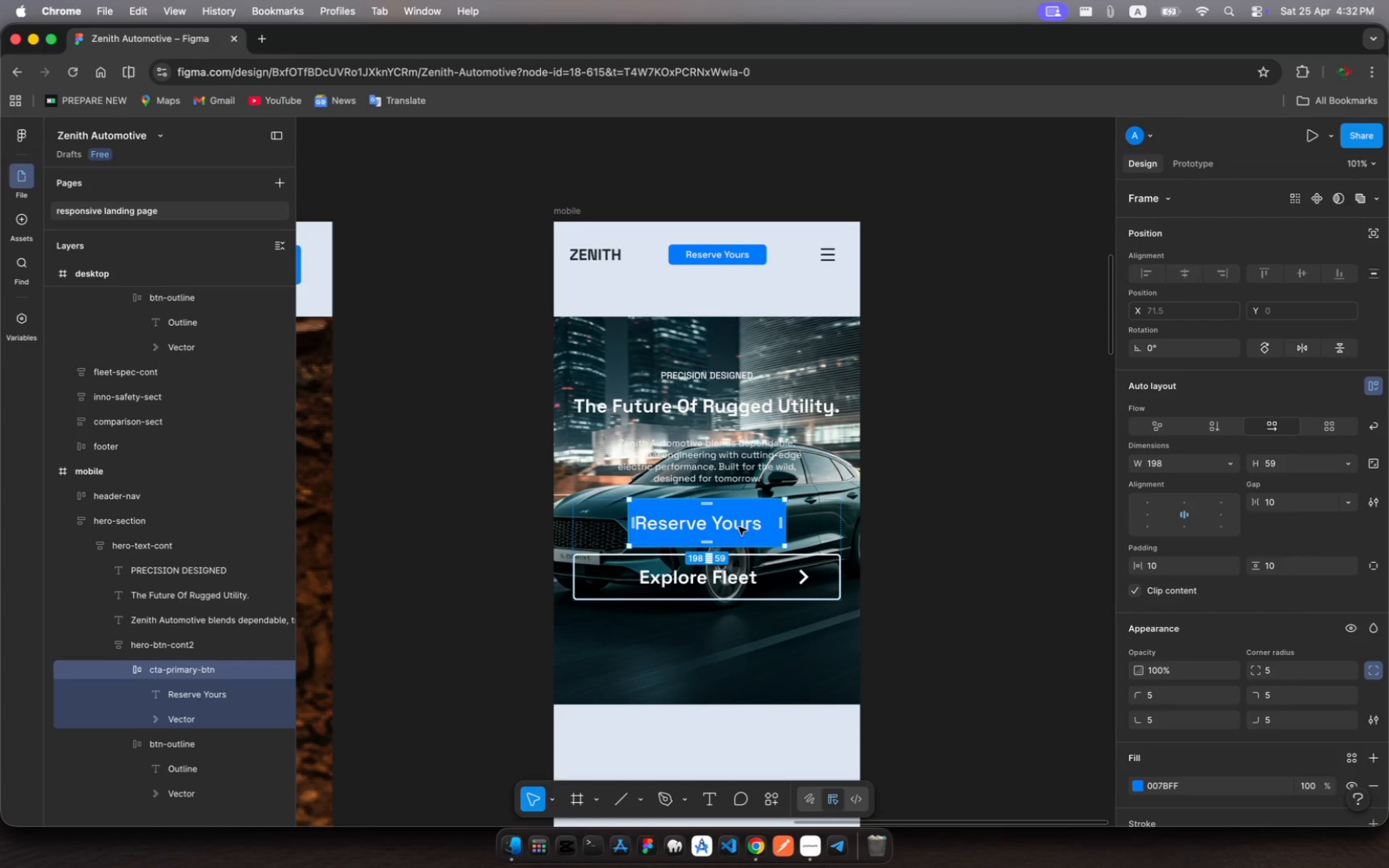 
left_click([739, 527])
 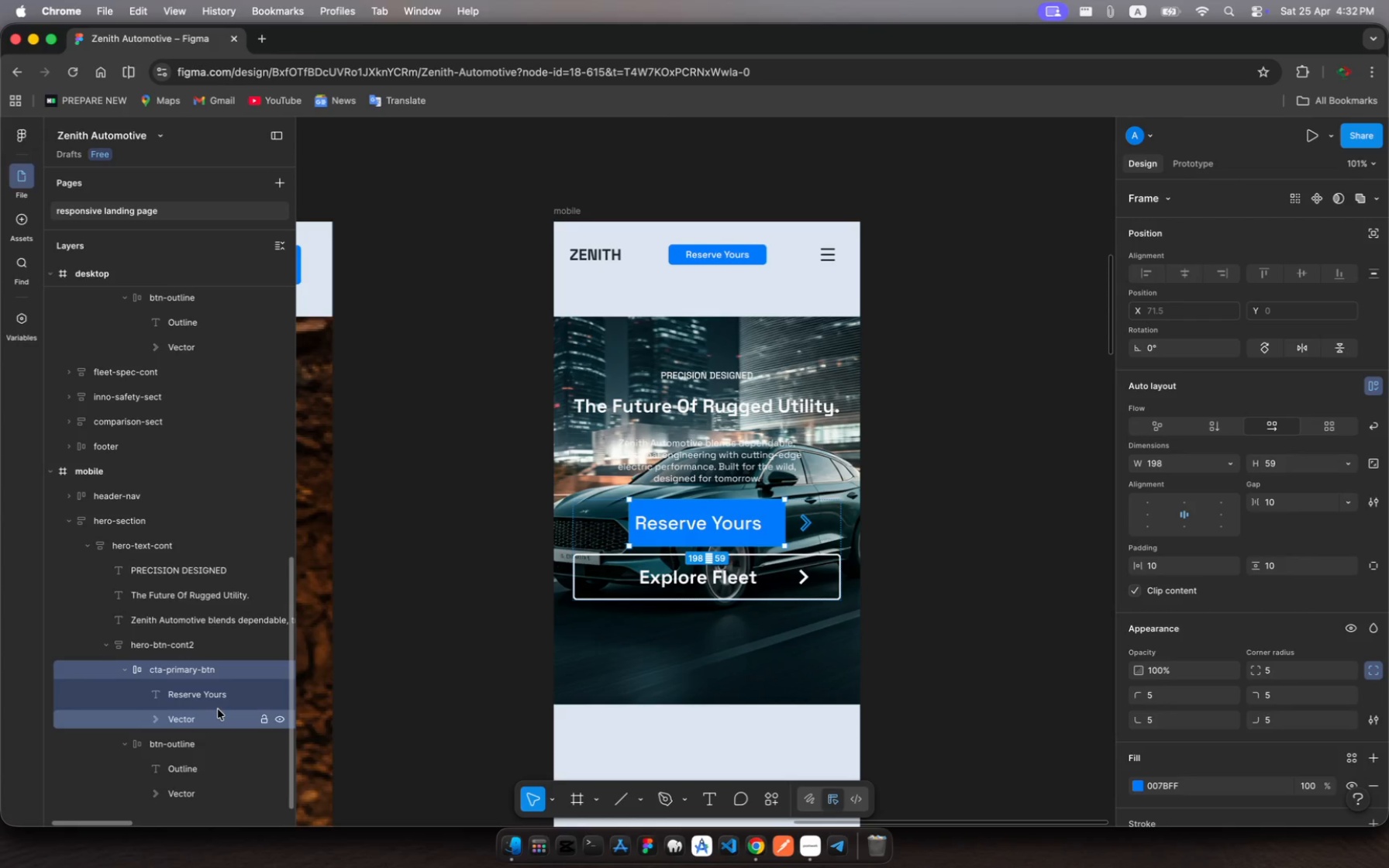 
left_click([217, 691])
 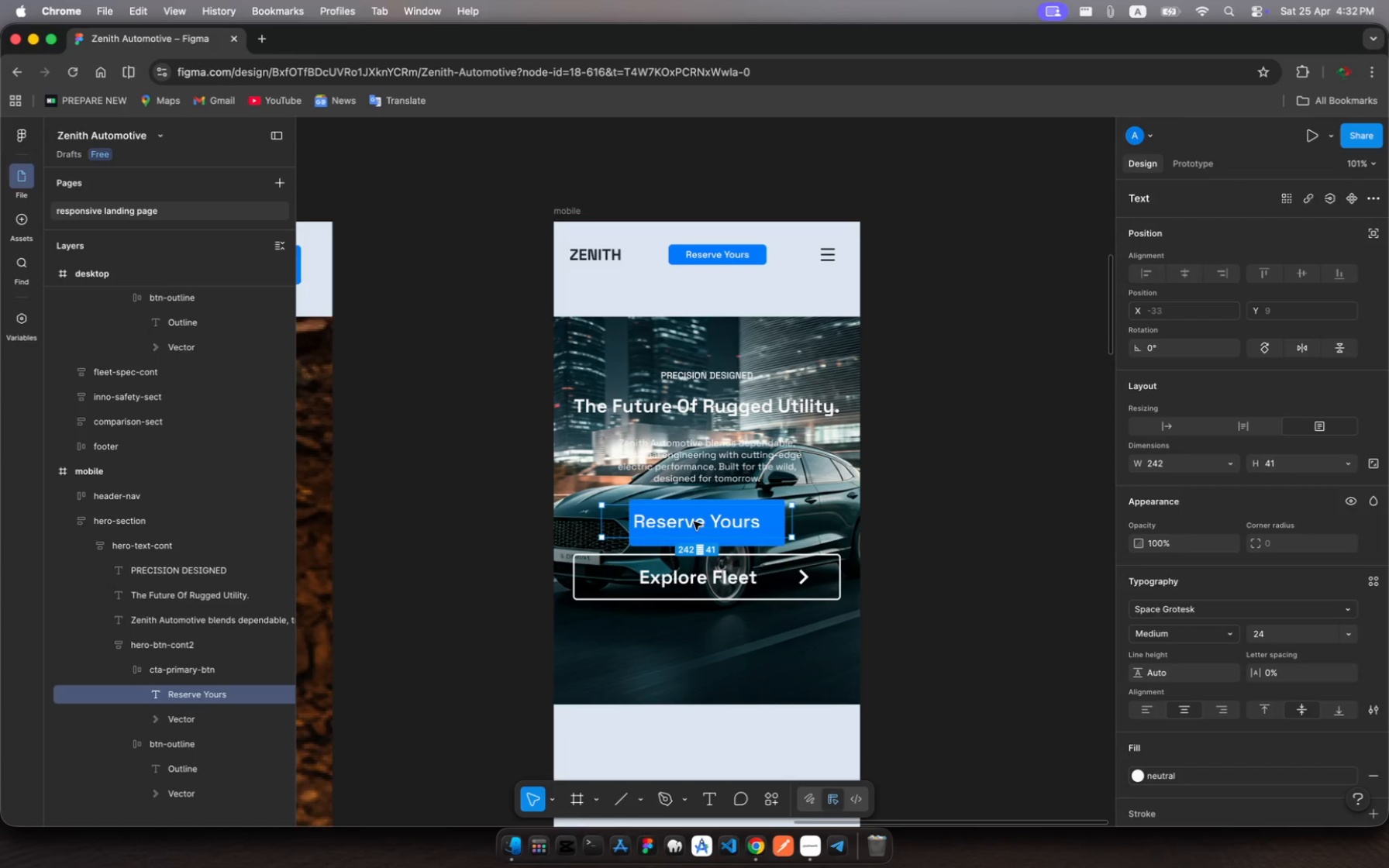 
wait(5.77)
 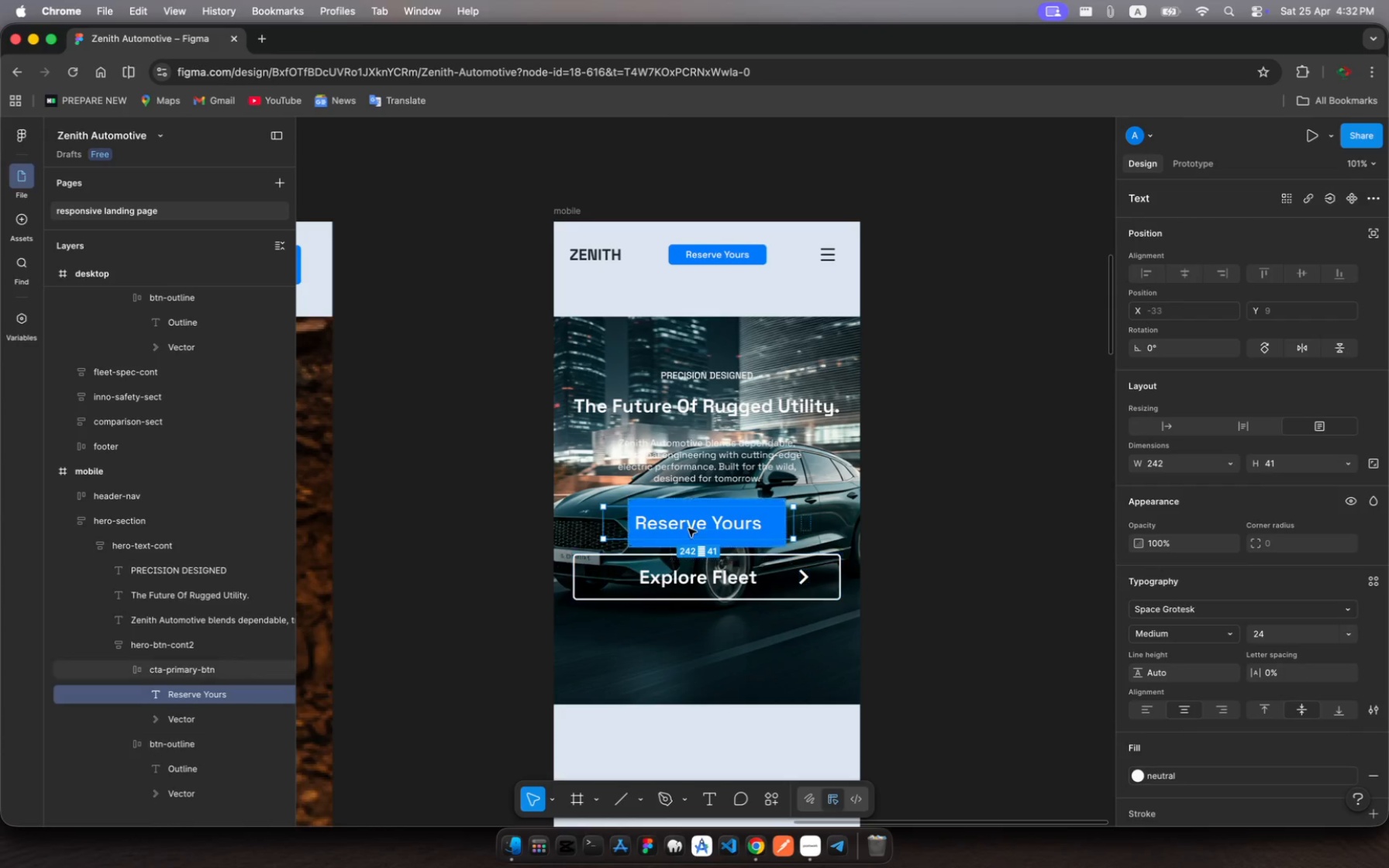 
left_click([152, 722])
 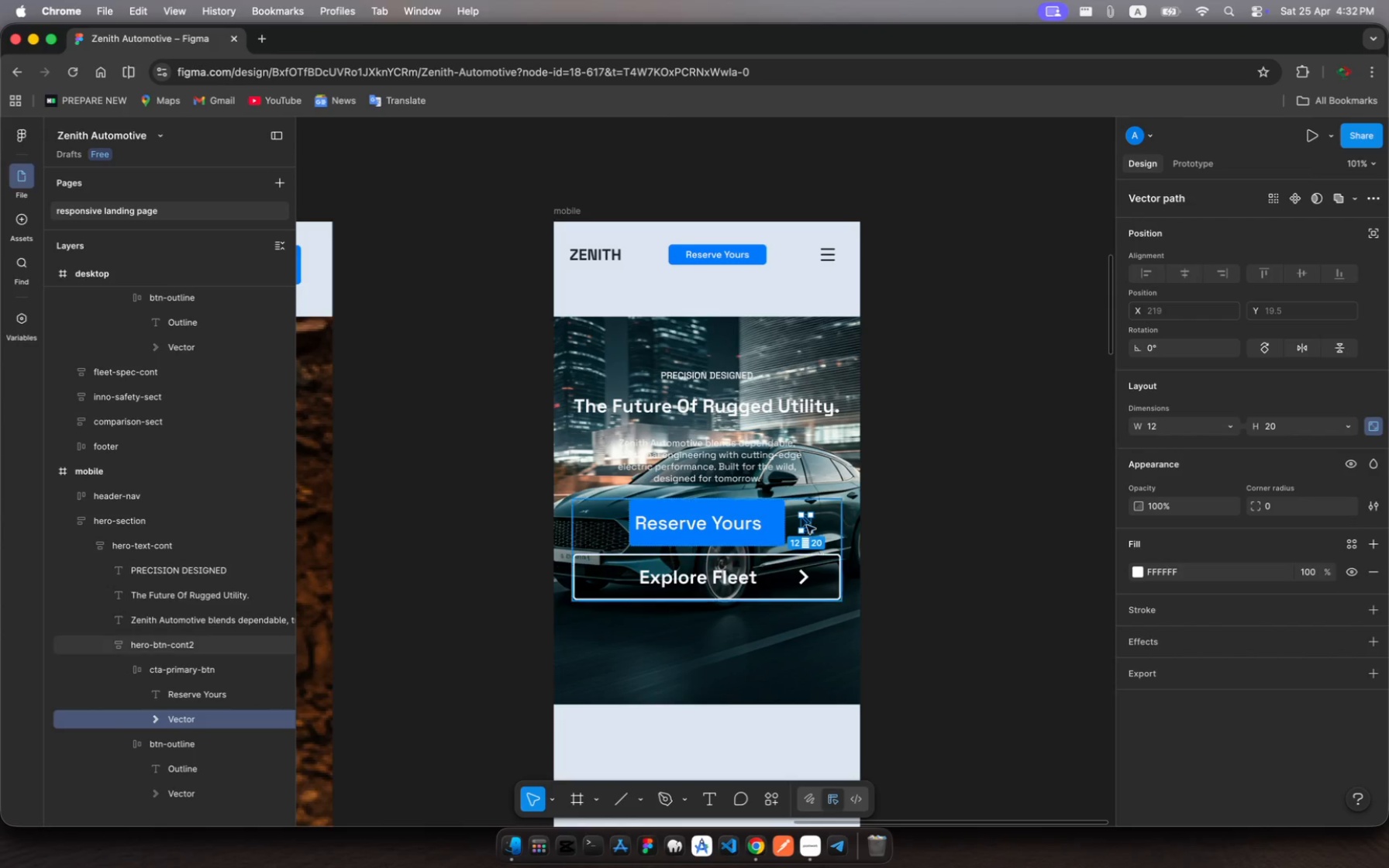 
left_click_drag(start_coordinate=[807, 523], to_coordinate=[774, 527])
 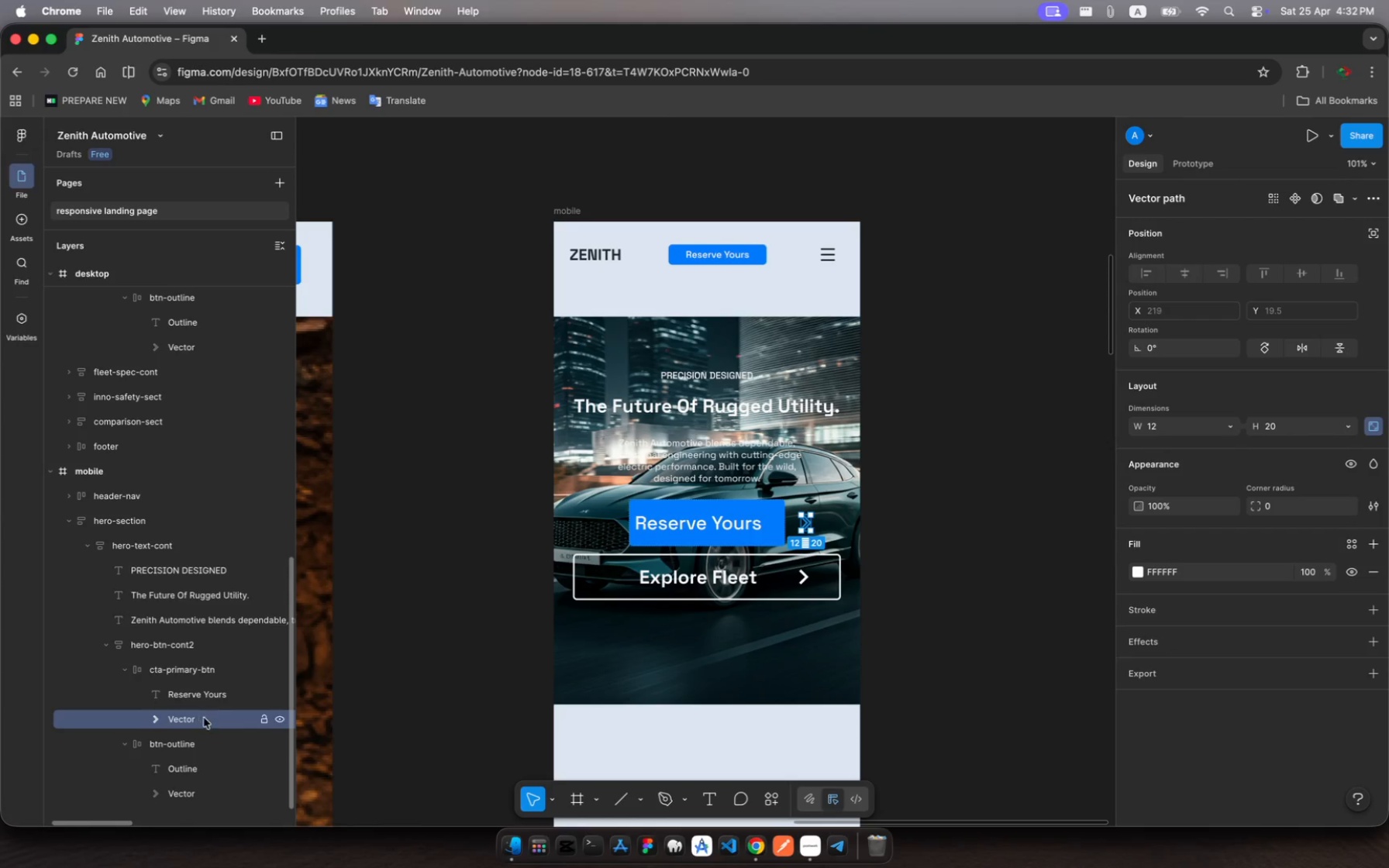 
left_click_drag(start_coordinate=[199, 716], to_coordinate=[218, 701])
 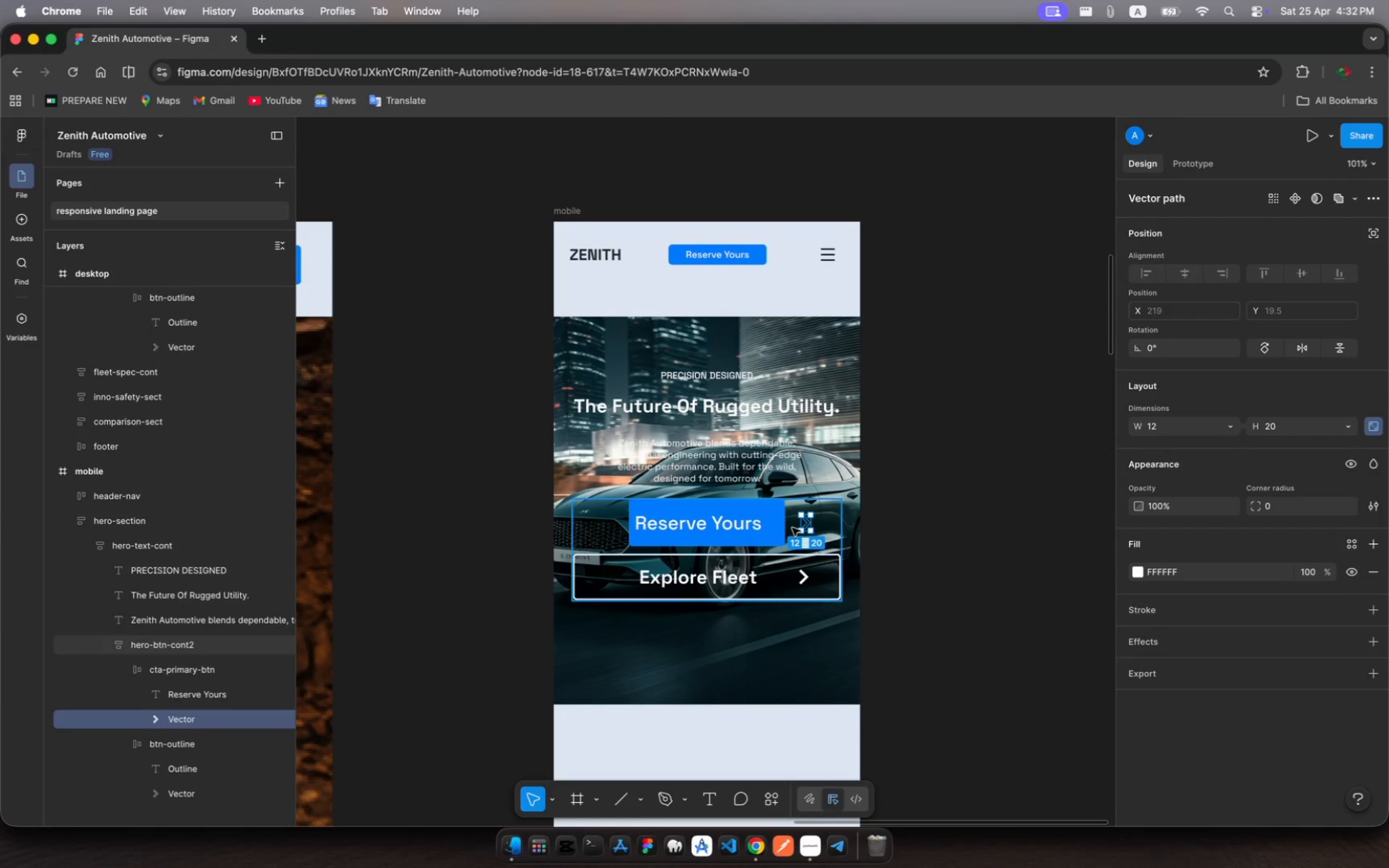 
left_click([752, 527])
 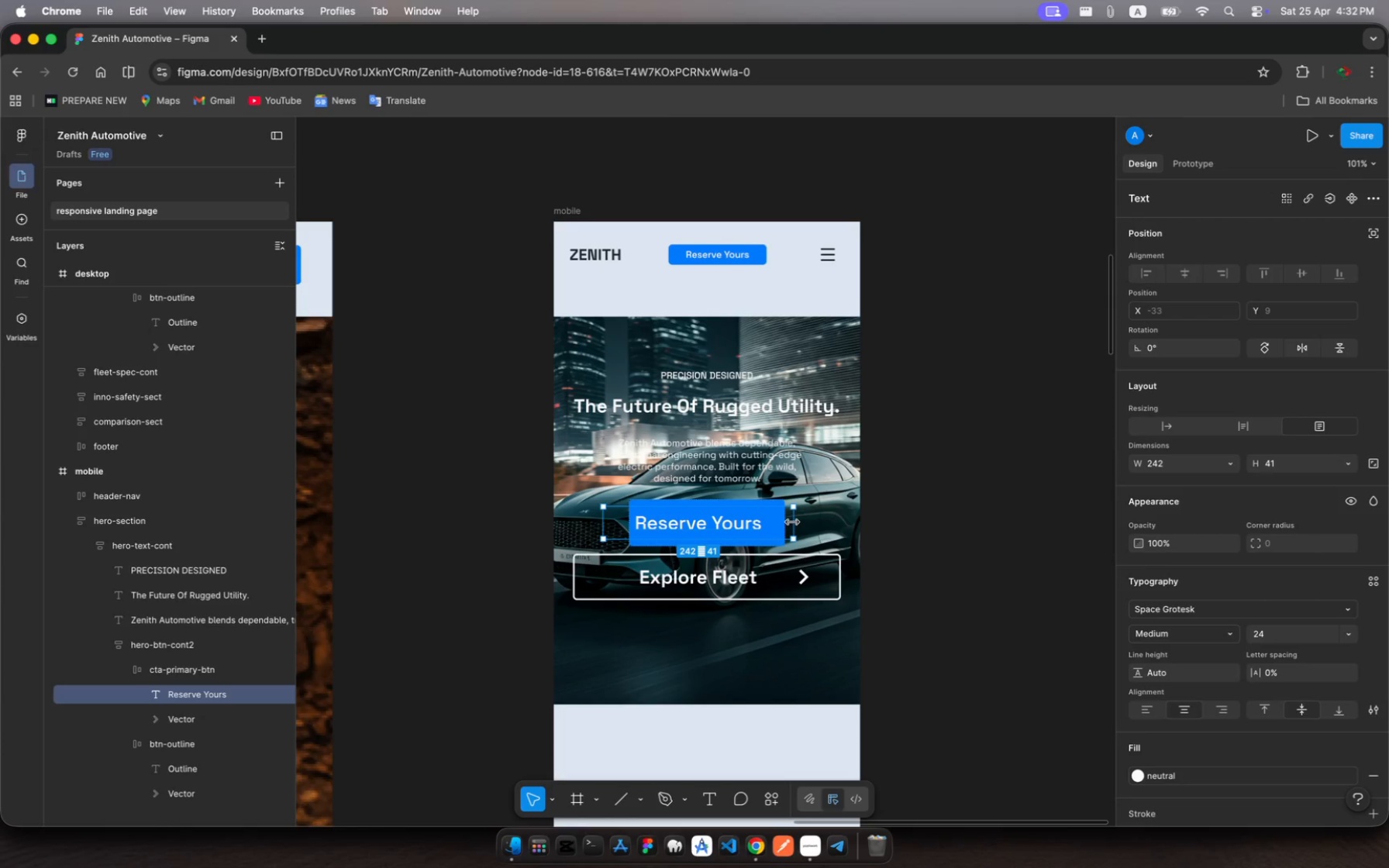 
left_click_drag(start_coordinate=[792, 522], to_coordinate=[732, 529])
 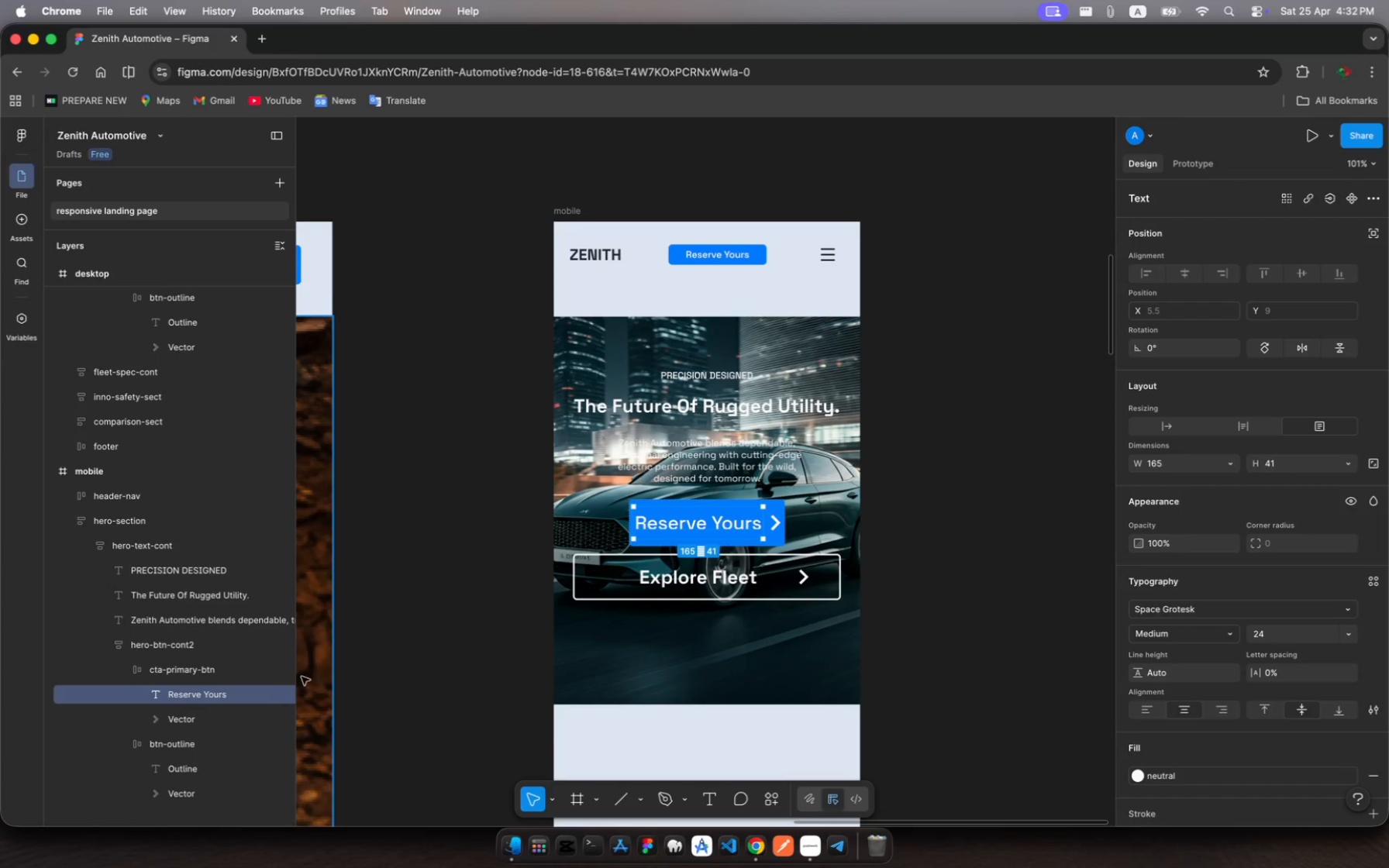 
wait(6.57)
 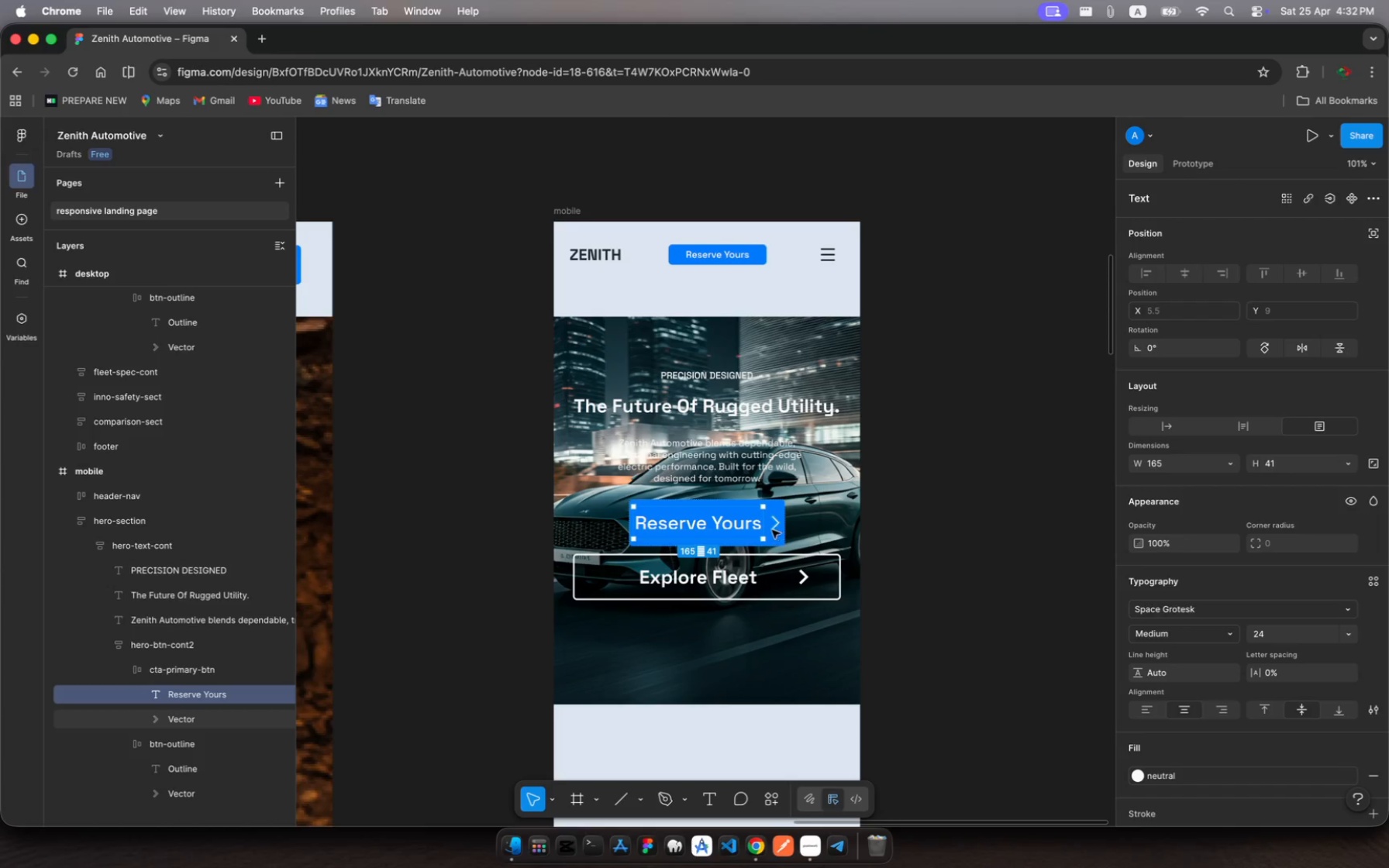 
left_click([211, 671])
 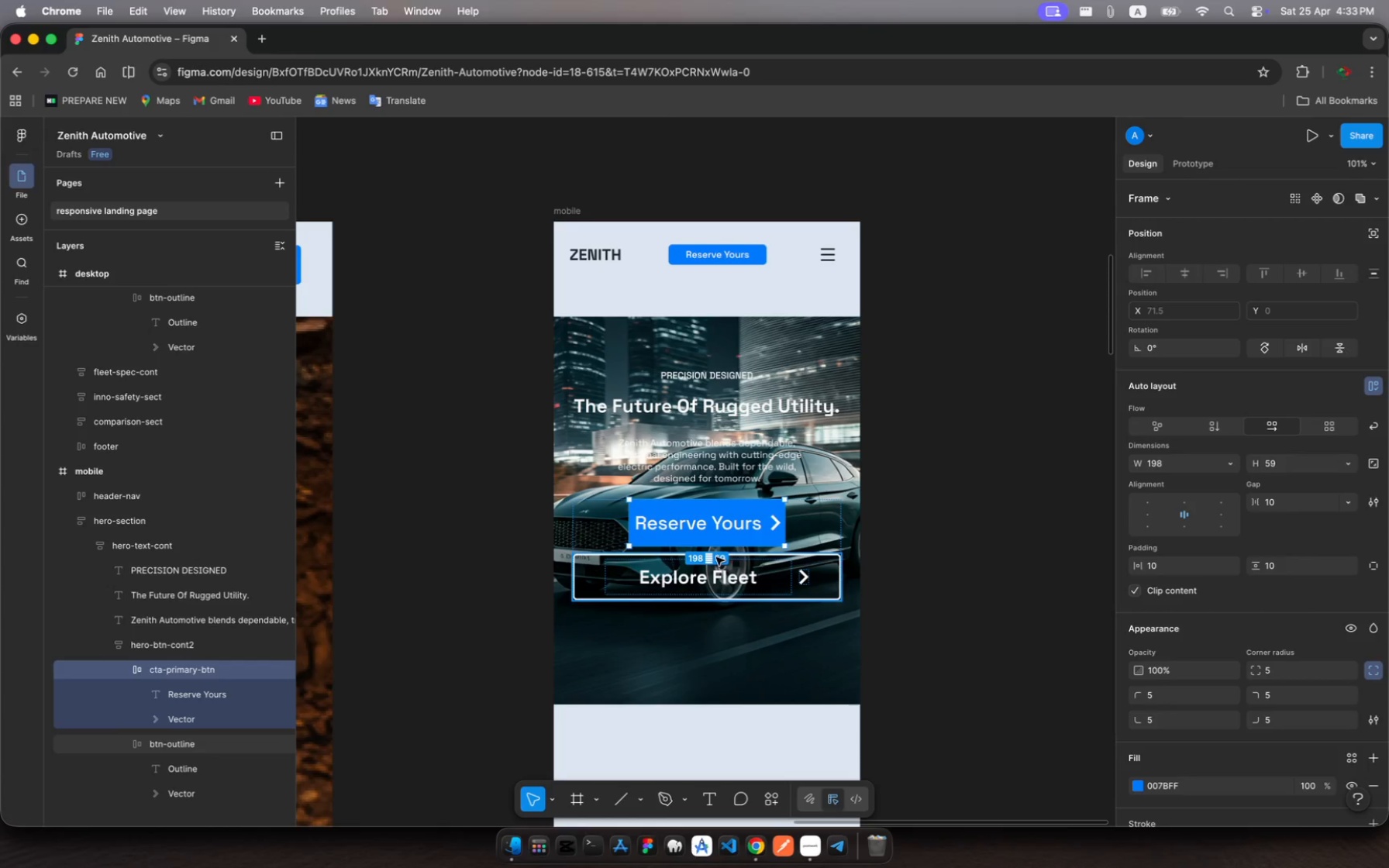 
left_click([725, 525])
 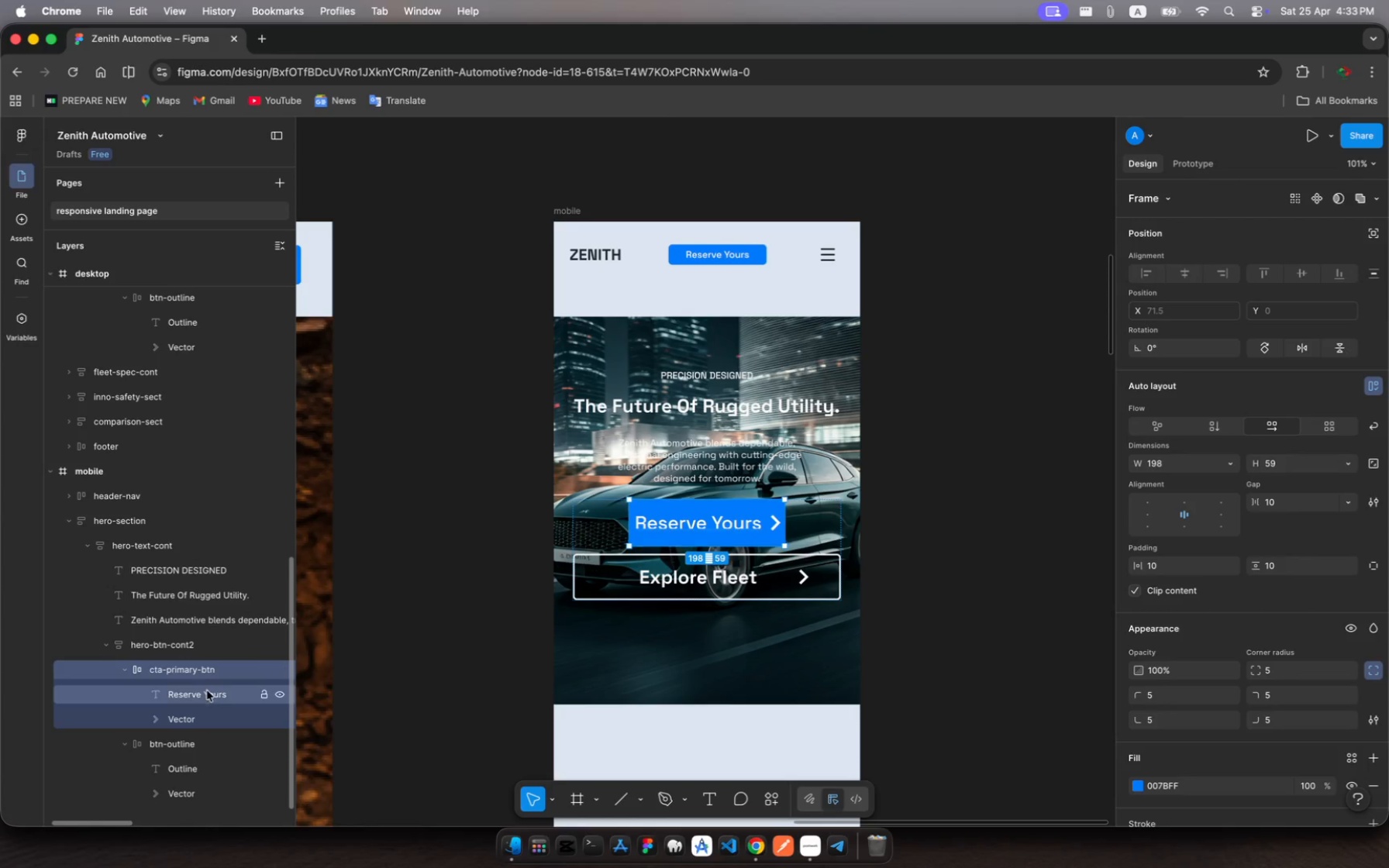 
left_click([206, 691])
 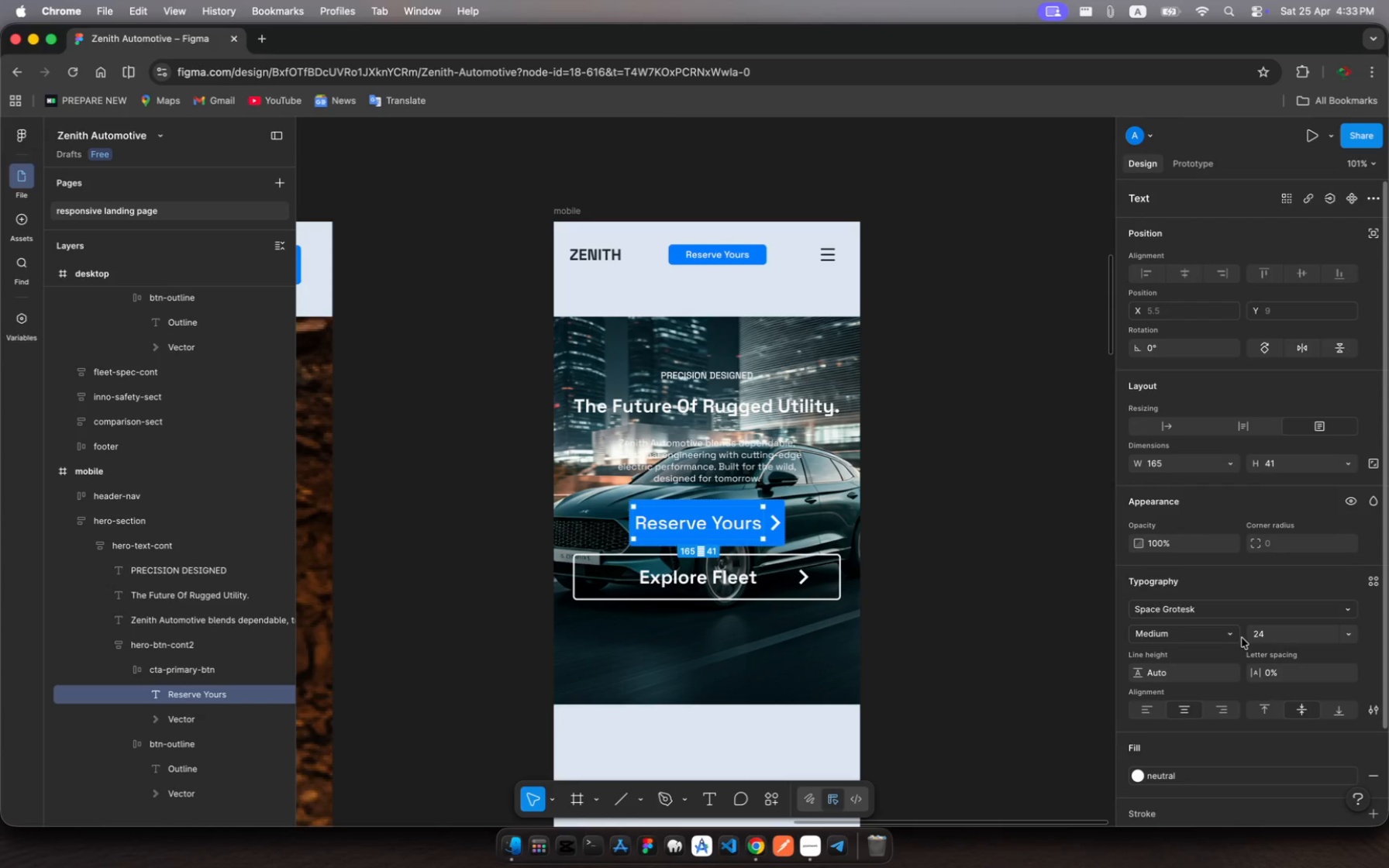 
left_click([1261, 633])
 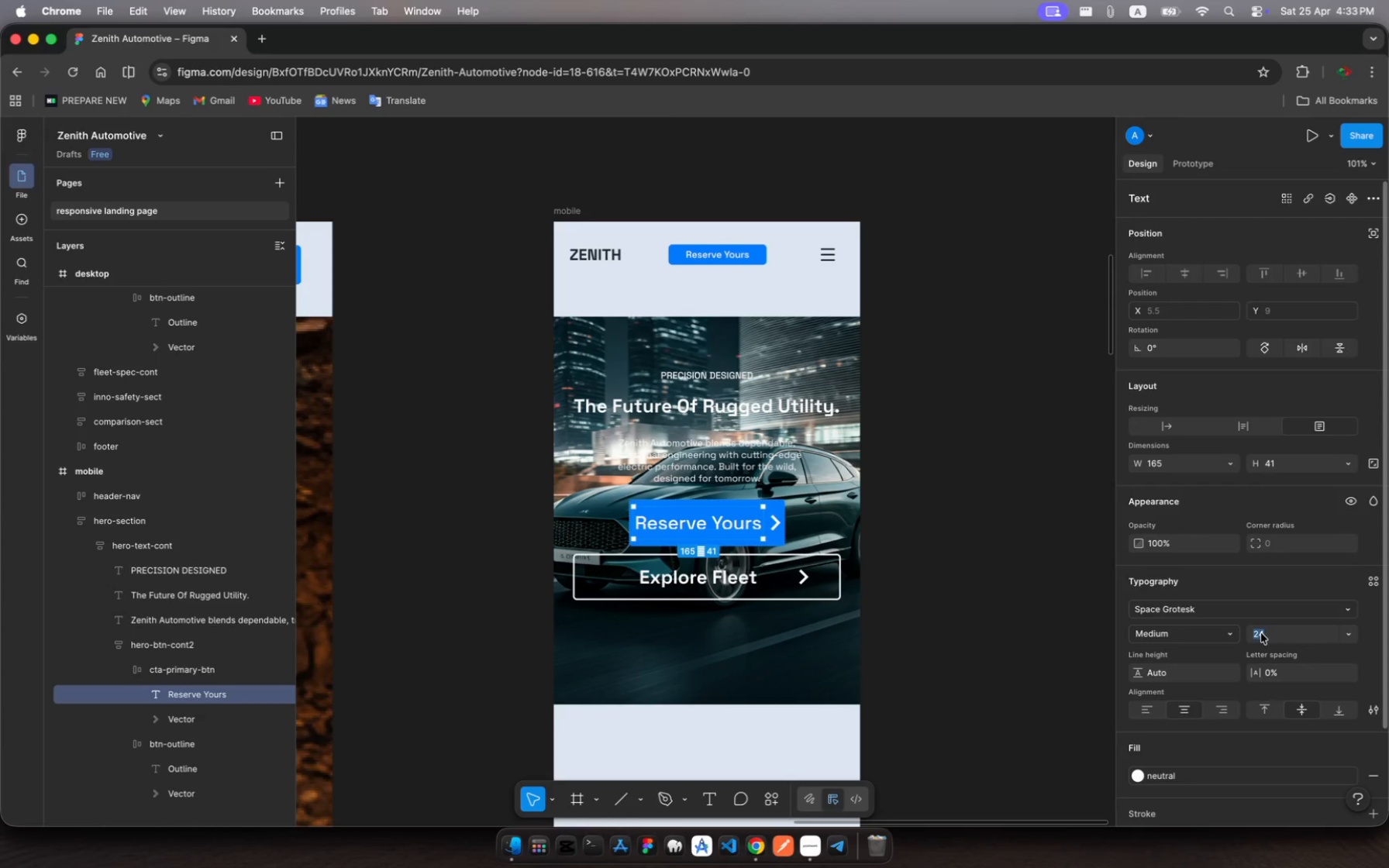 
type(12)
 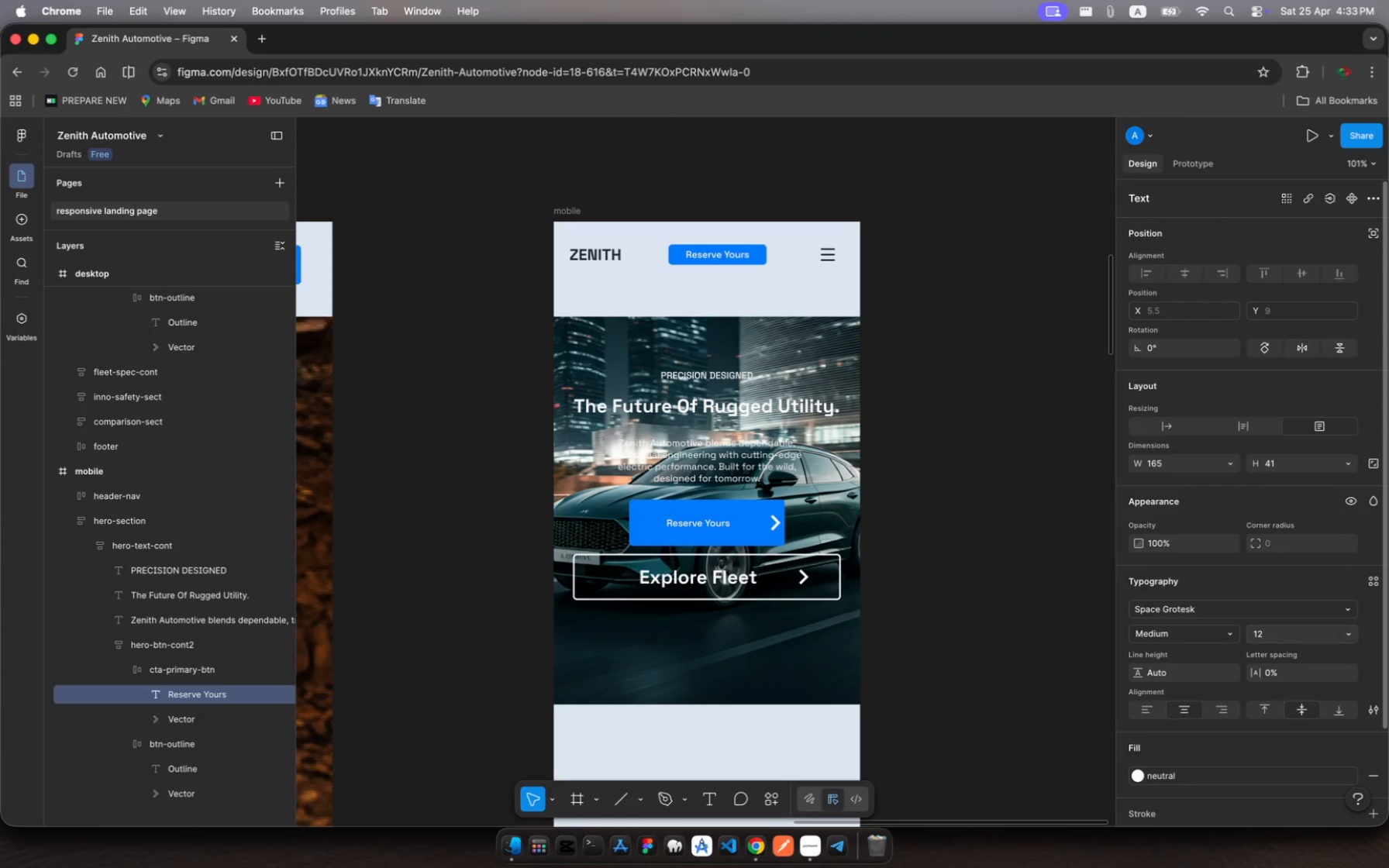 
key(Enter)
 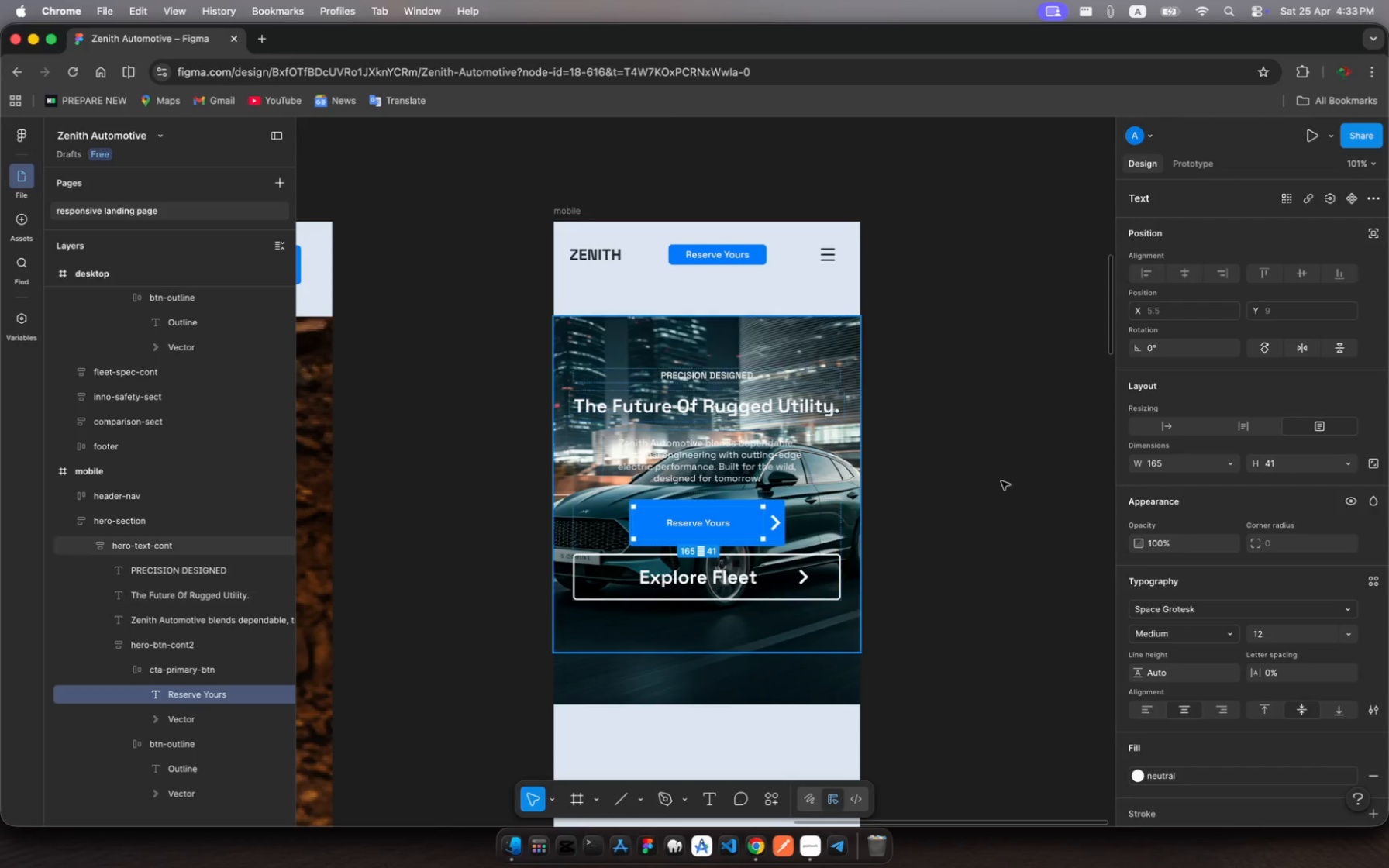 
wait(5.84)
 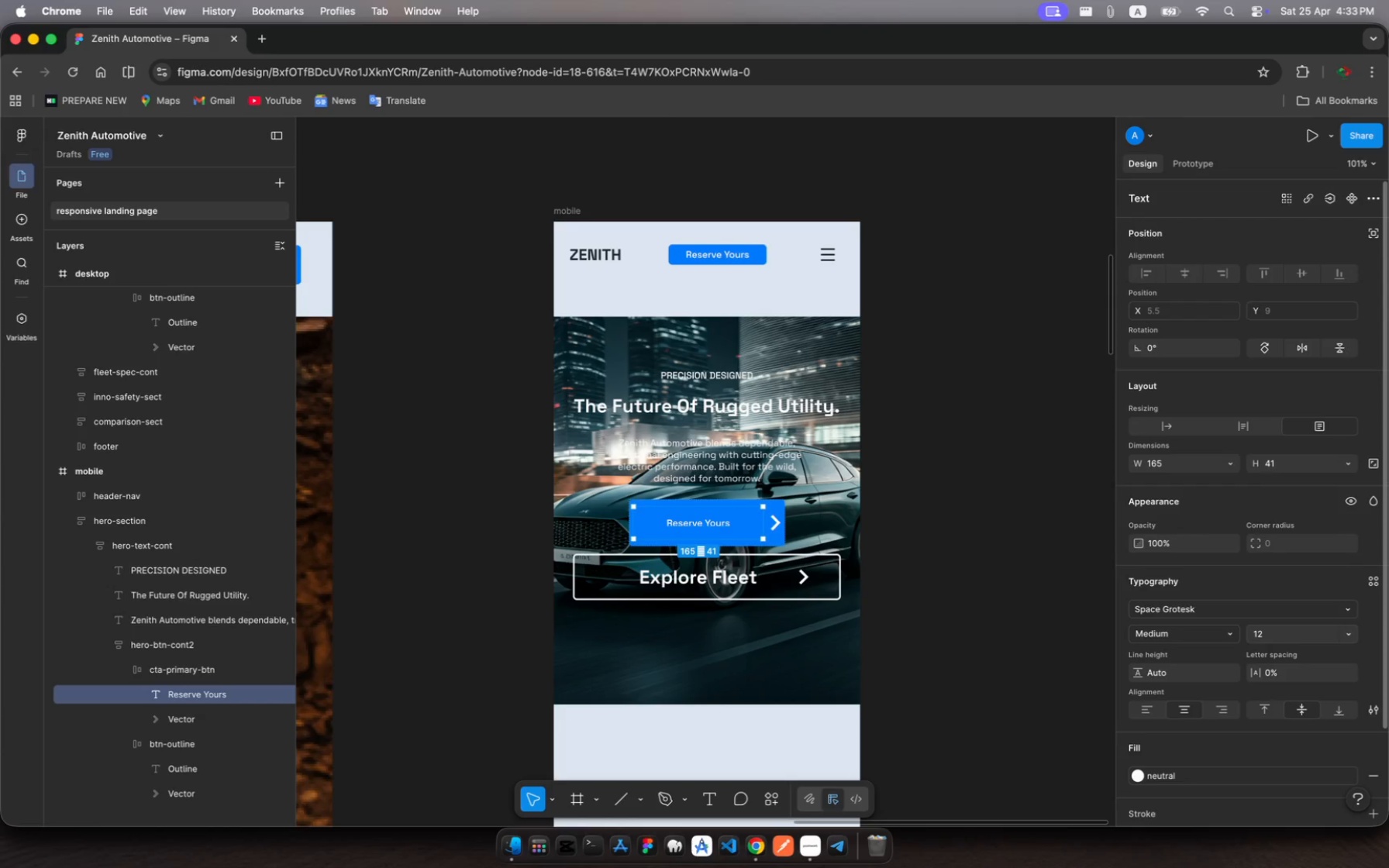 
left_click([1260, 632])
 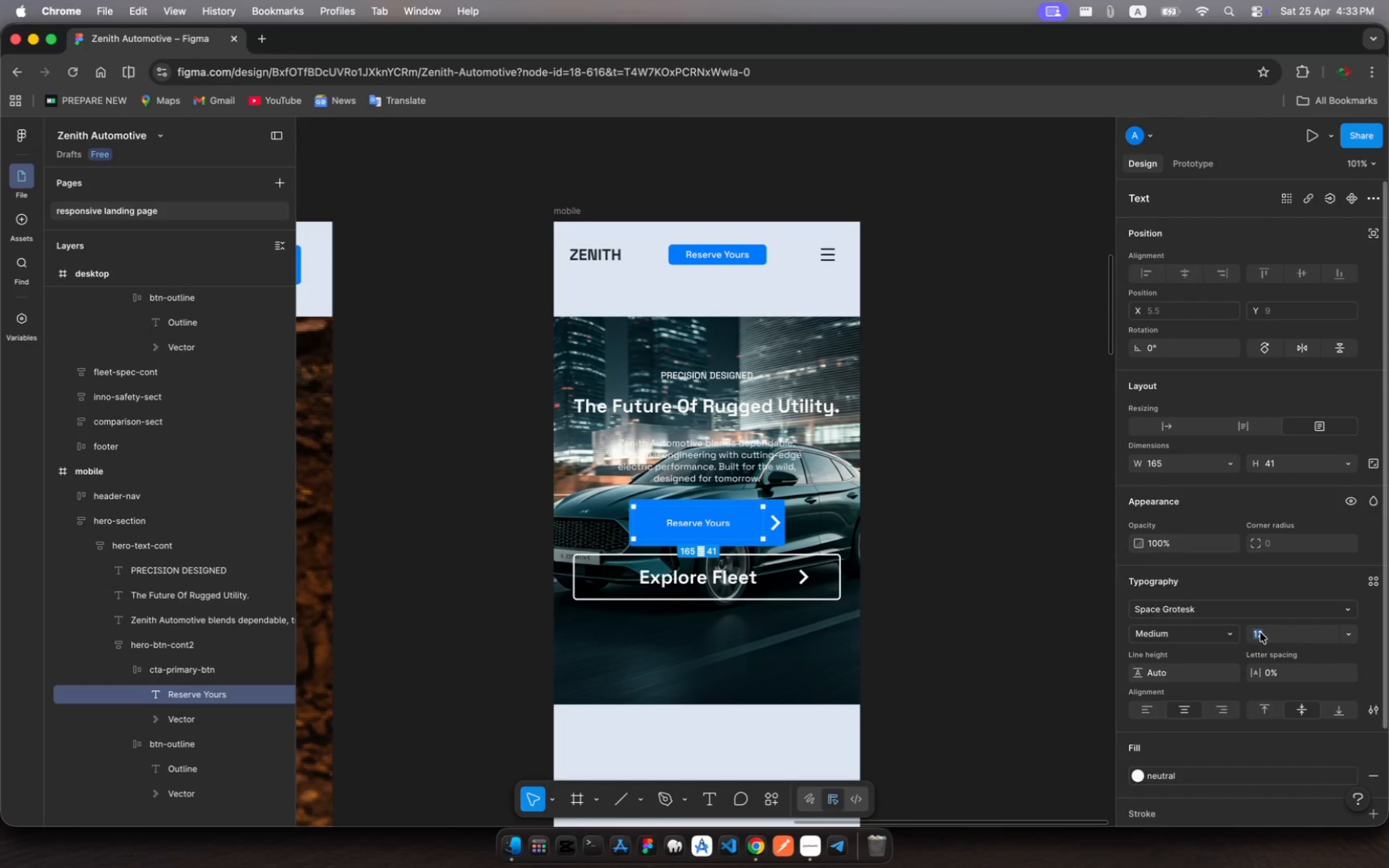 
type(16)
 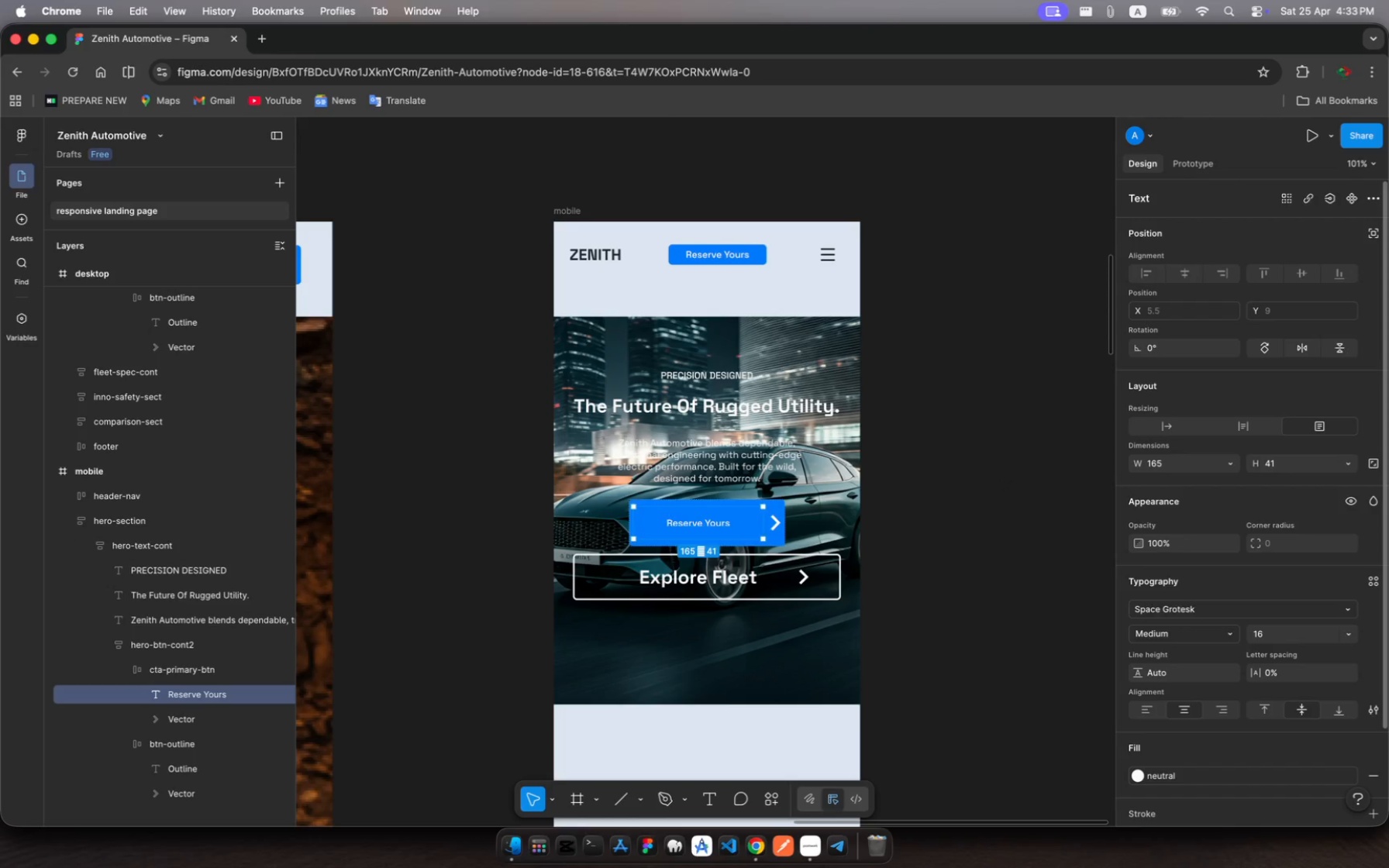 
key(Enter)
 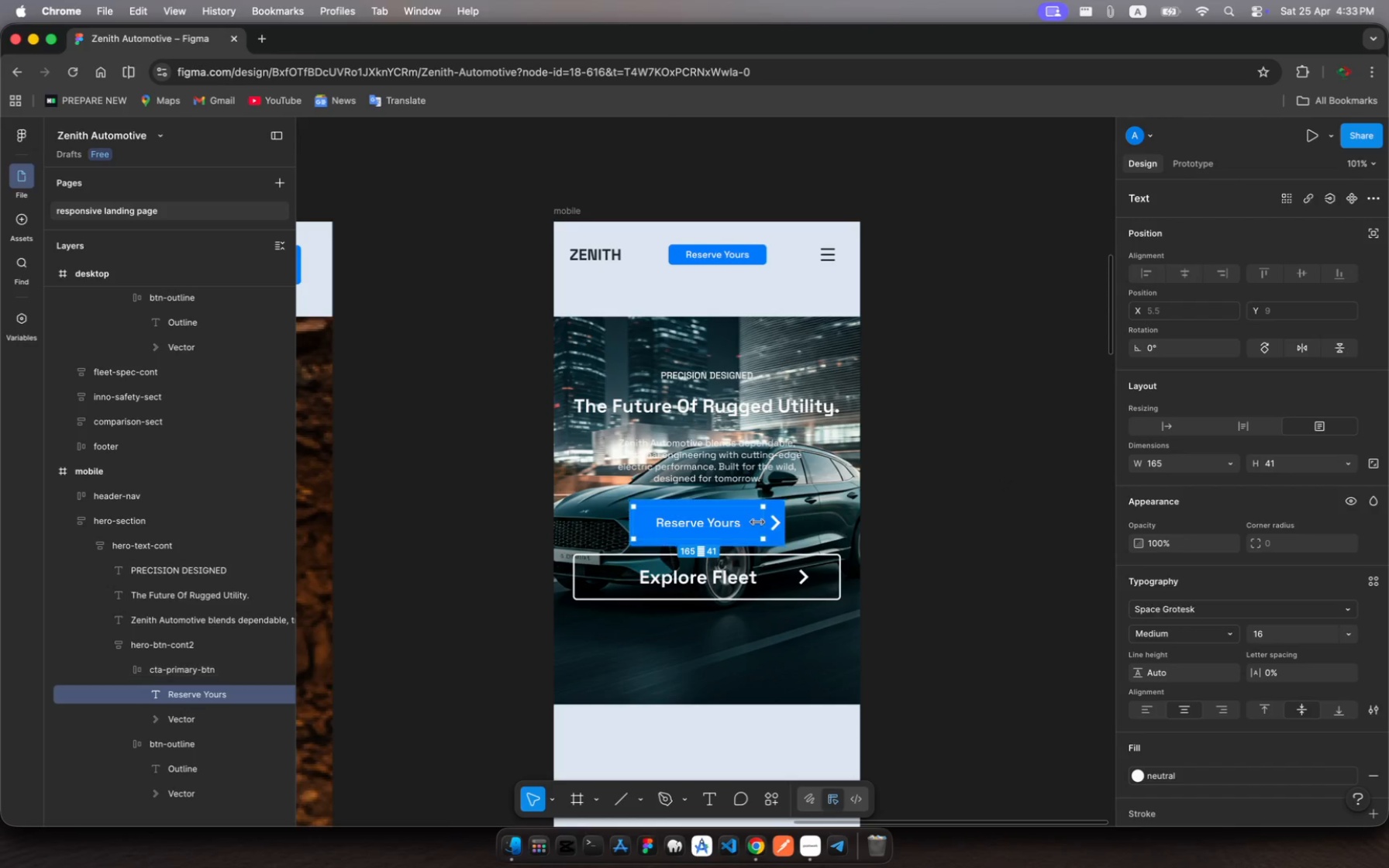 
left_click_drag(start_coordinate=[761, 521], to_coordinate=[751, 522])
 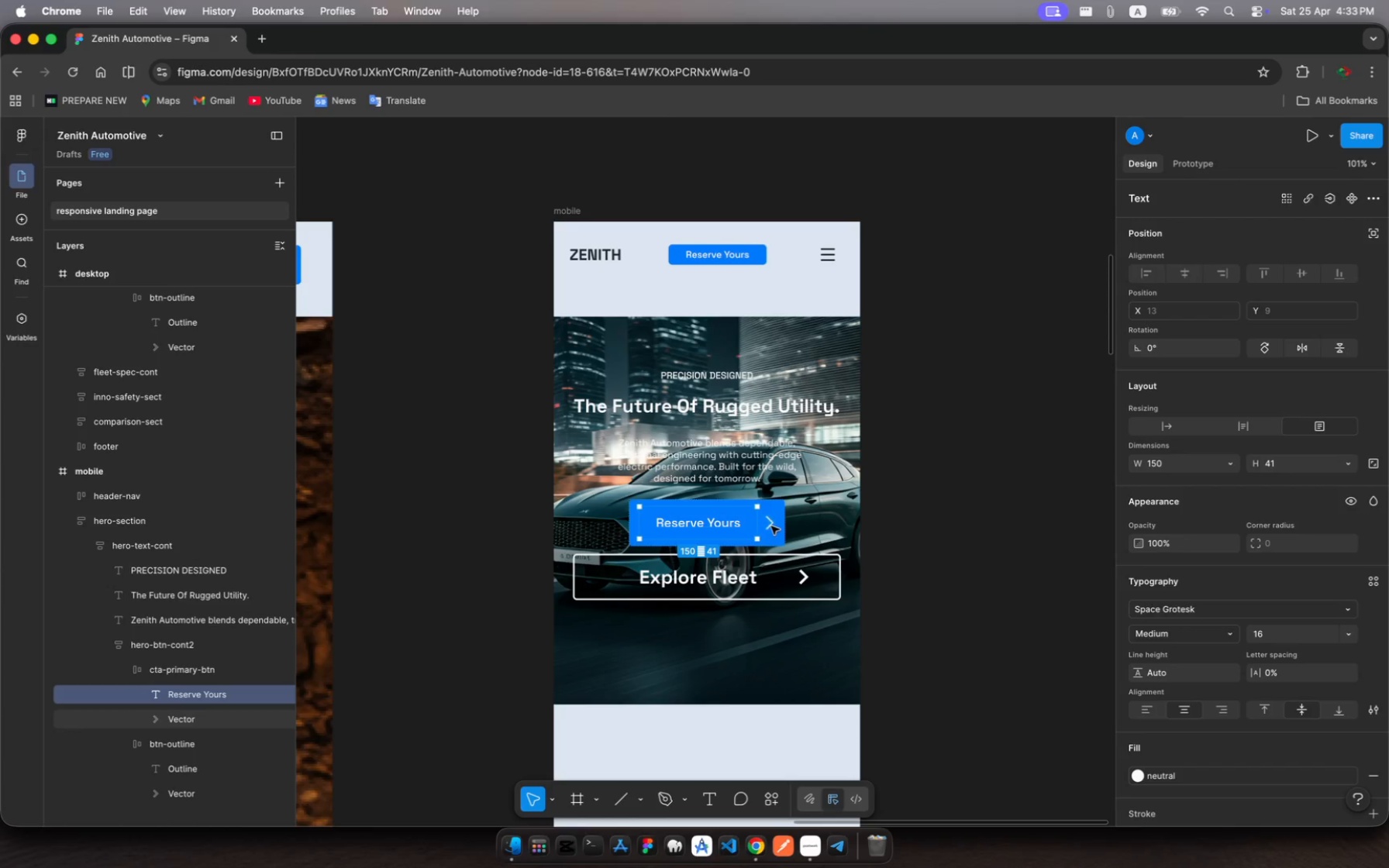 
left_click([772, 526])
 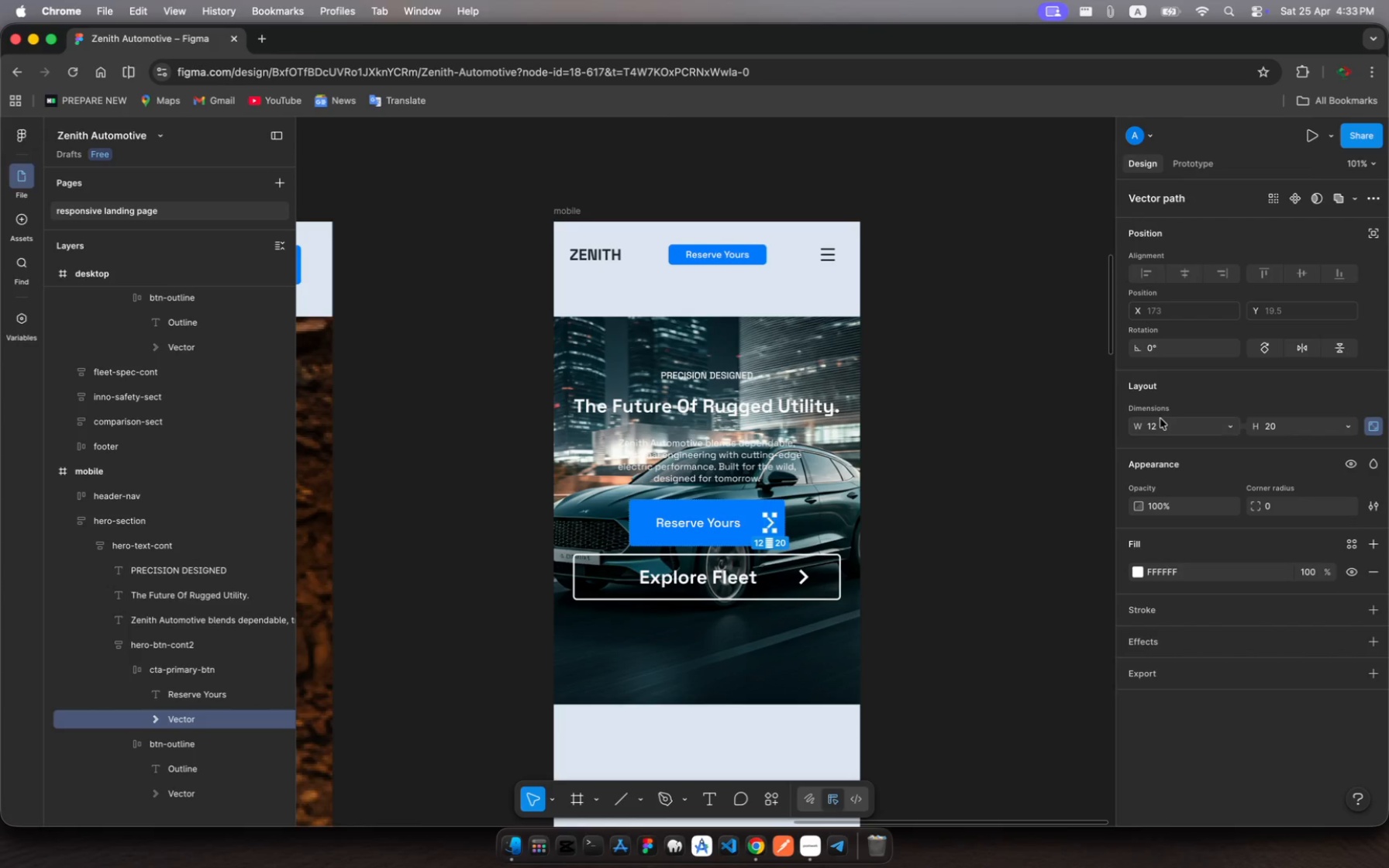 
left_click([1154, 425])
 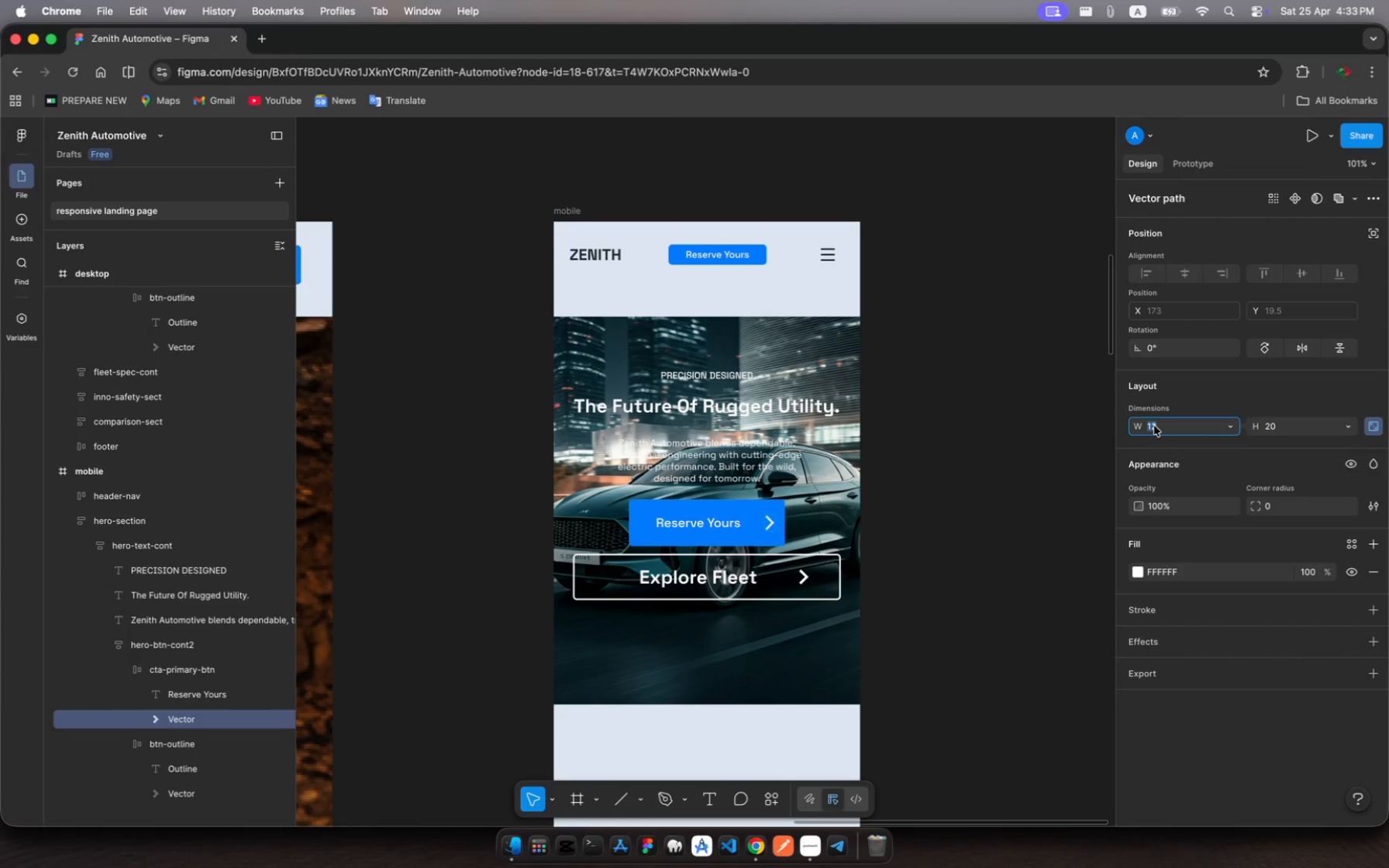 
key(8)
 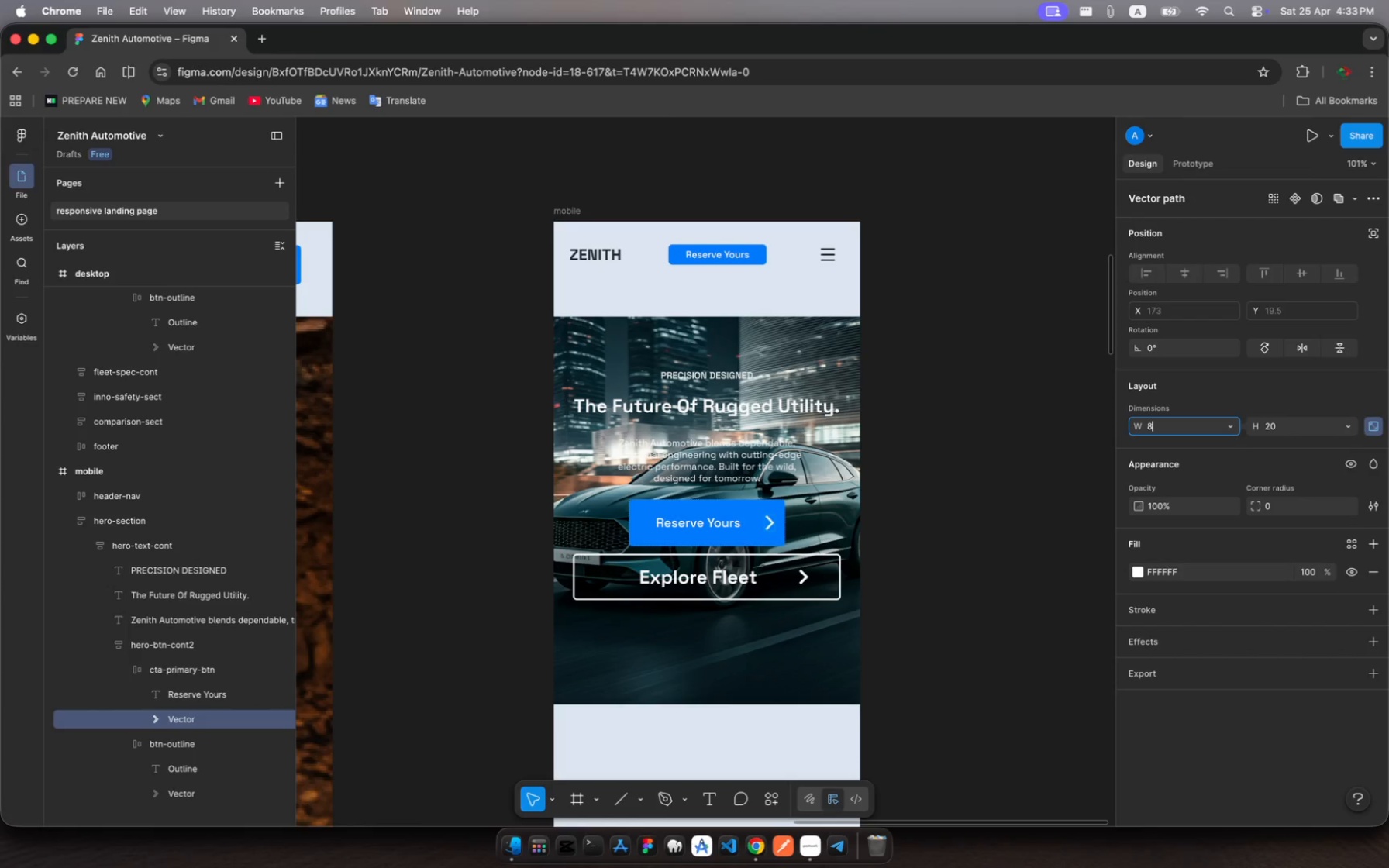 
key(Enter)
 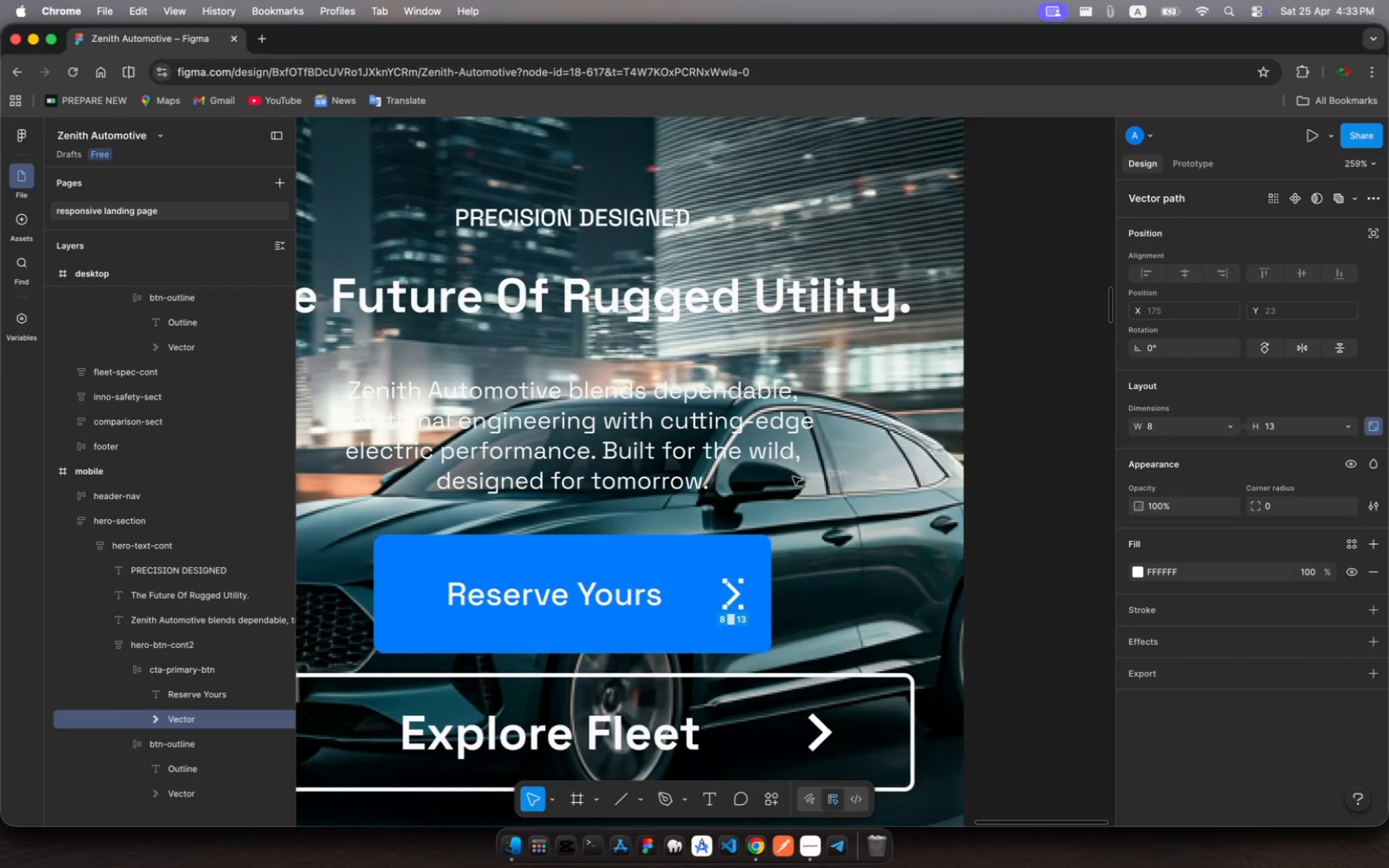 
scroll: coordinate [656, 590], scroll_direction: up, amount: 4.0
 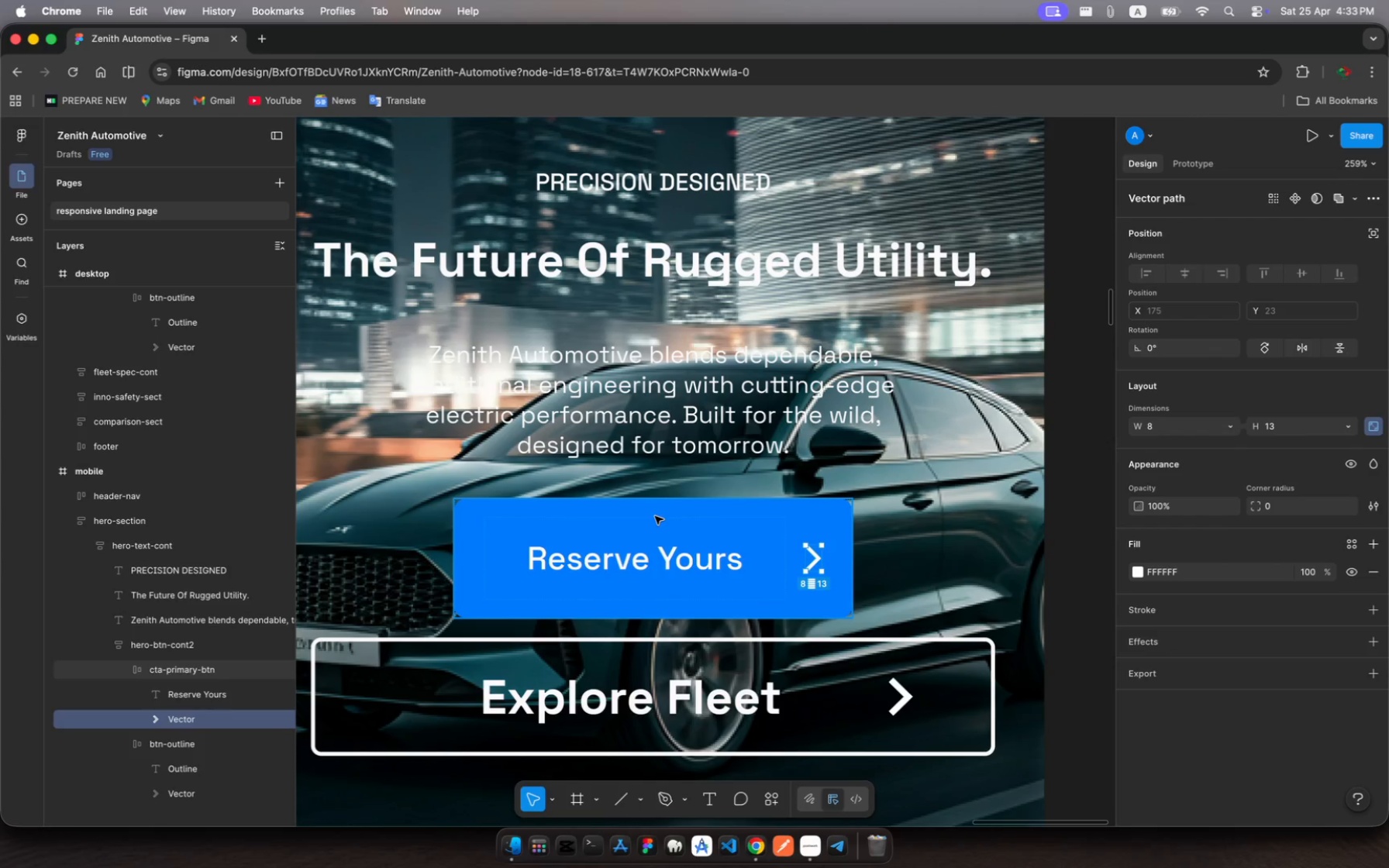 
left_click([655, 516])
 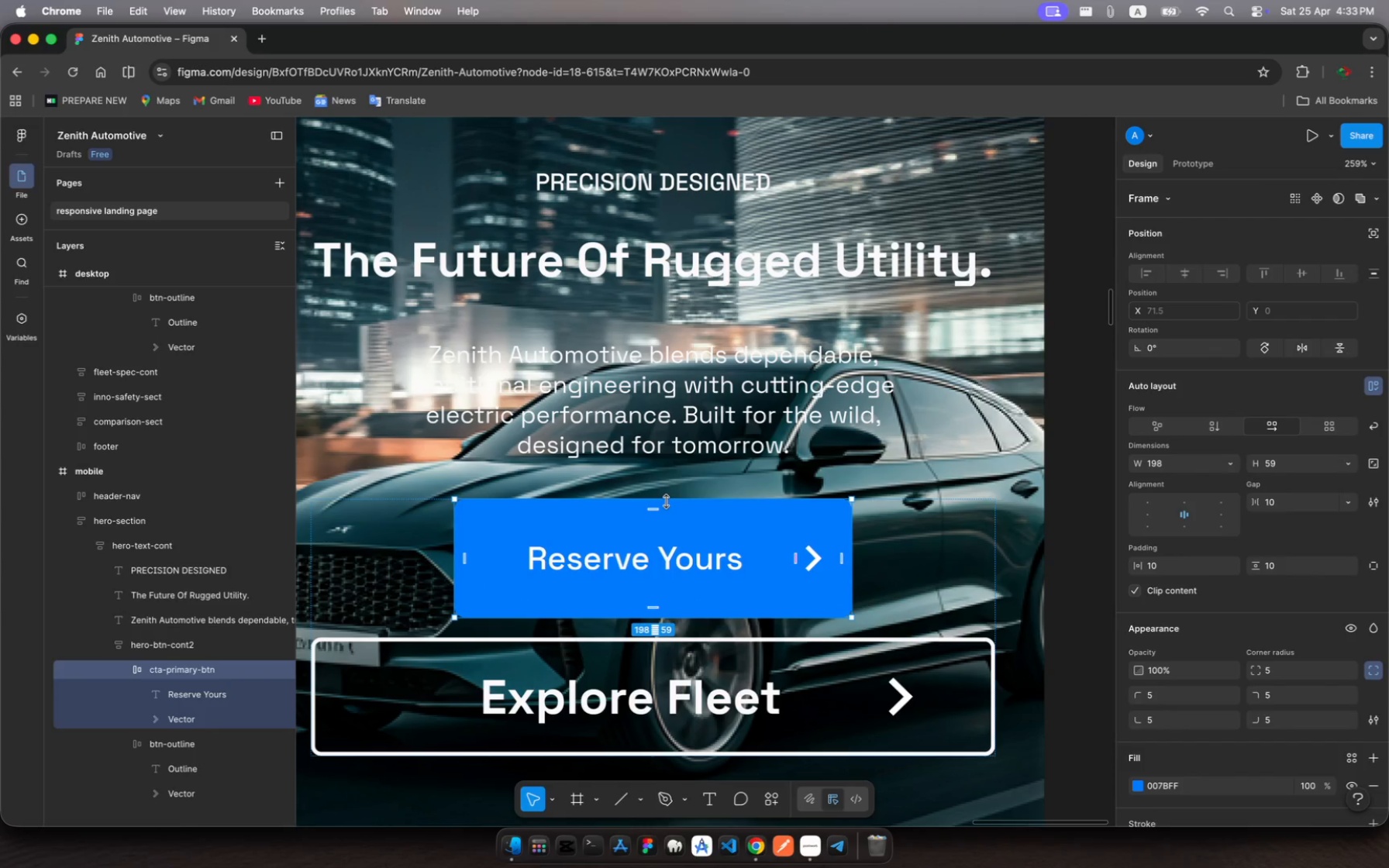 
left_click_drag(start_coordinate=[667, 501], to_coordinate=[682, 542])
 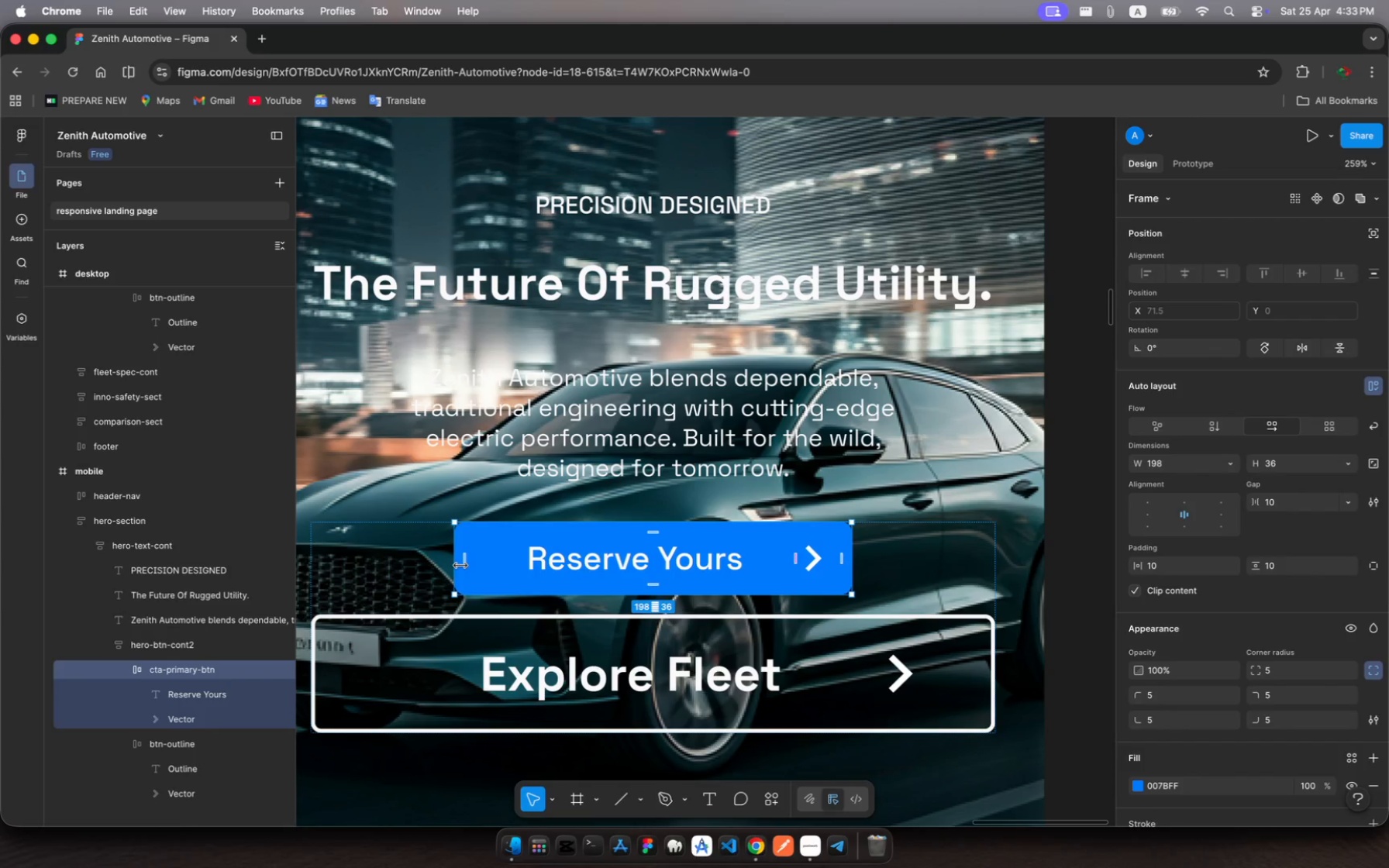 
left_click_drag(start_coordinate=[460, 565], to_coordinate=[482, 572])
 